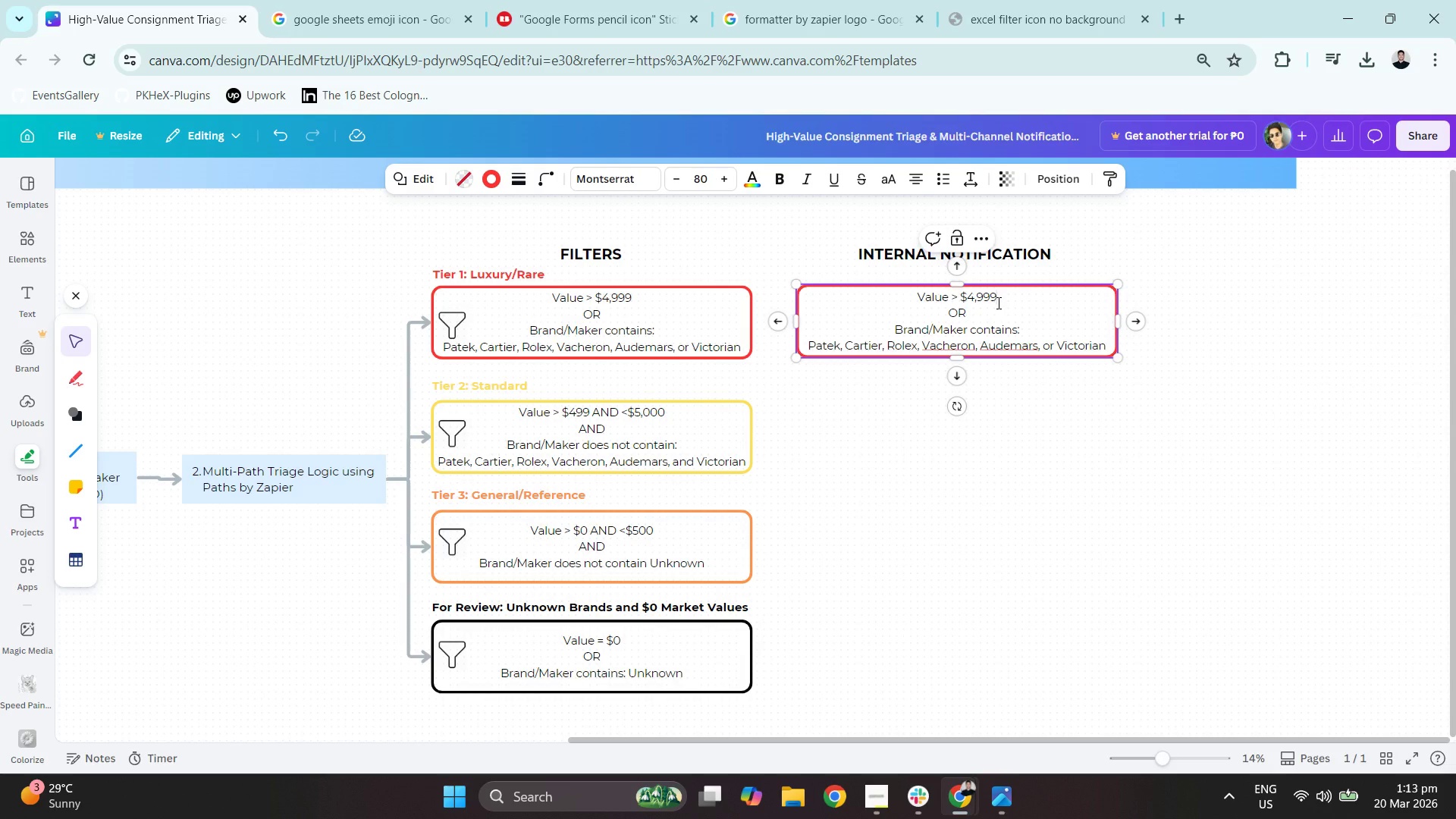 
triple_click([997, 303])
 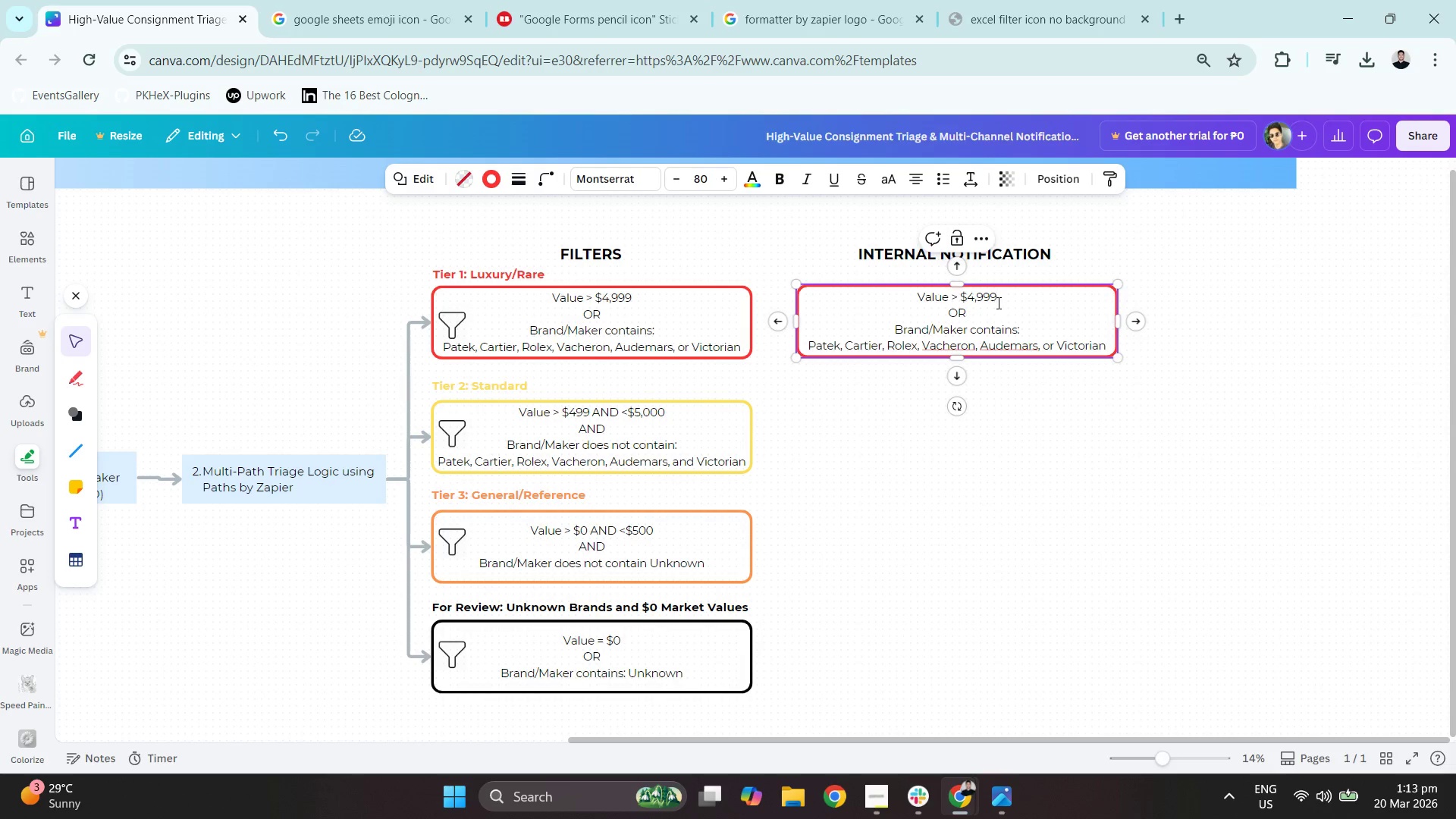 
key(Control+ControlLeft)
 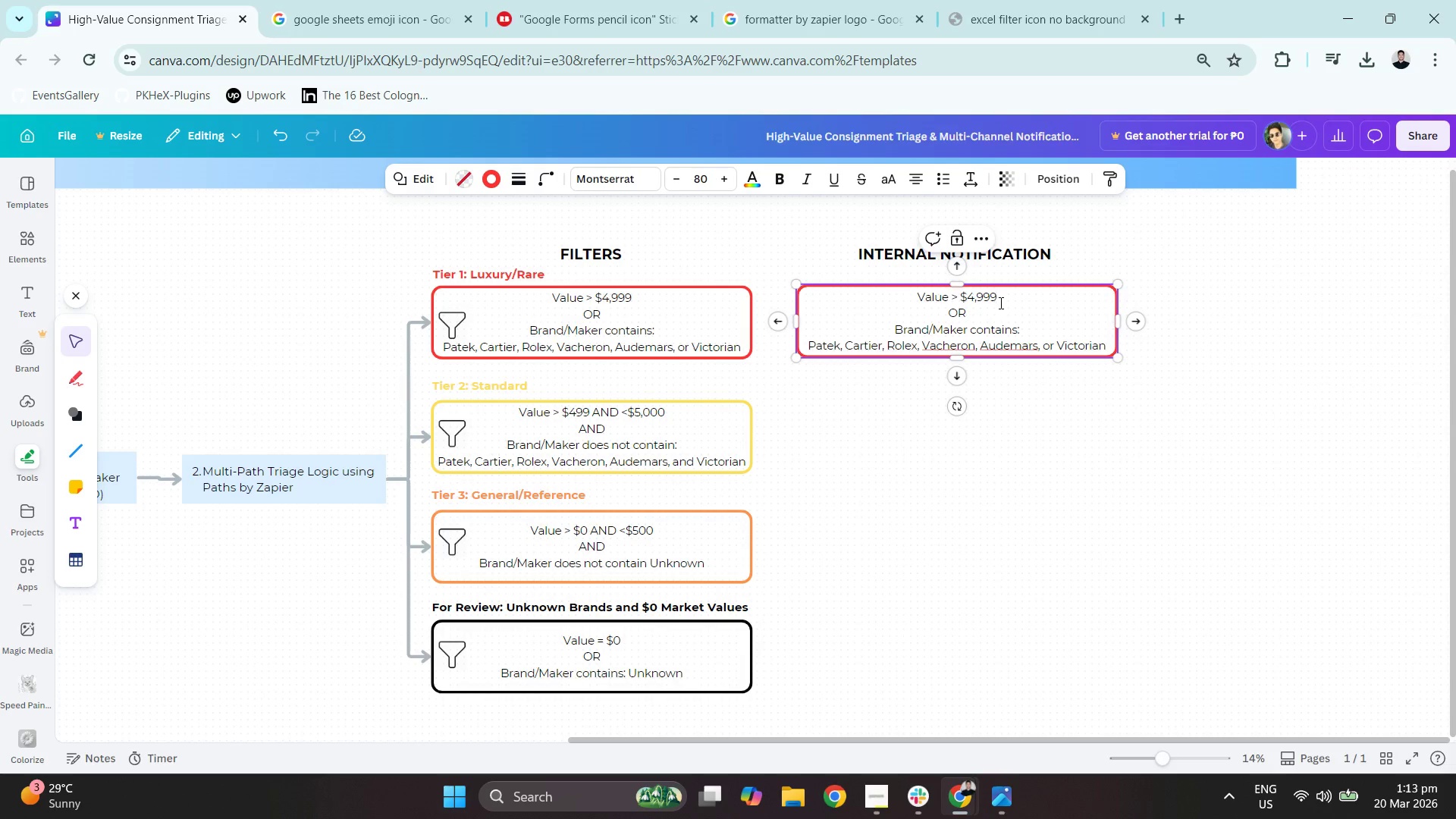 
key(Control+A)
 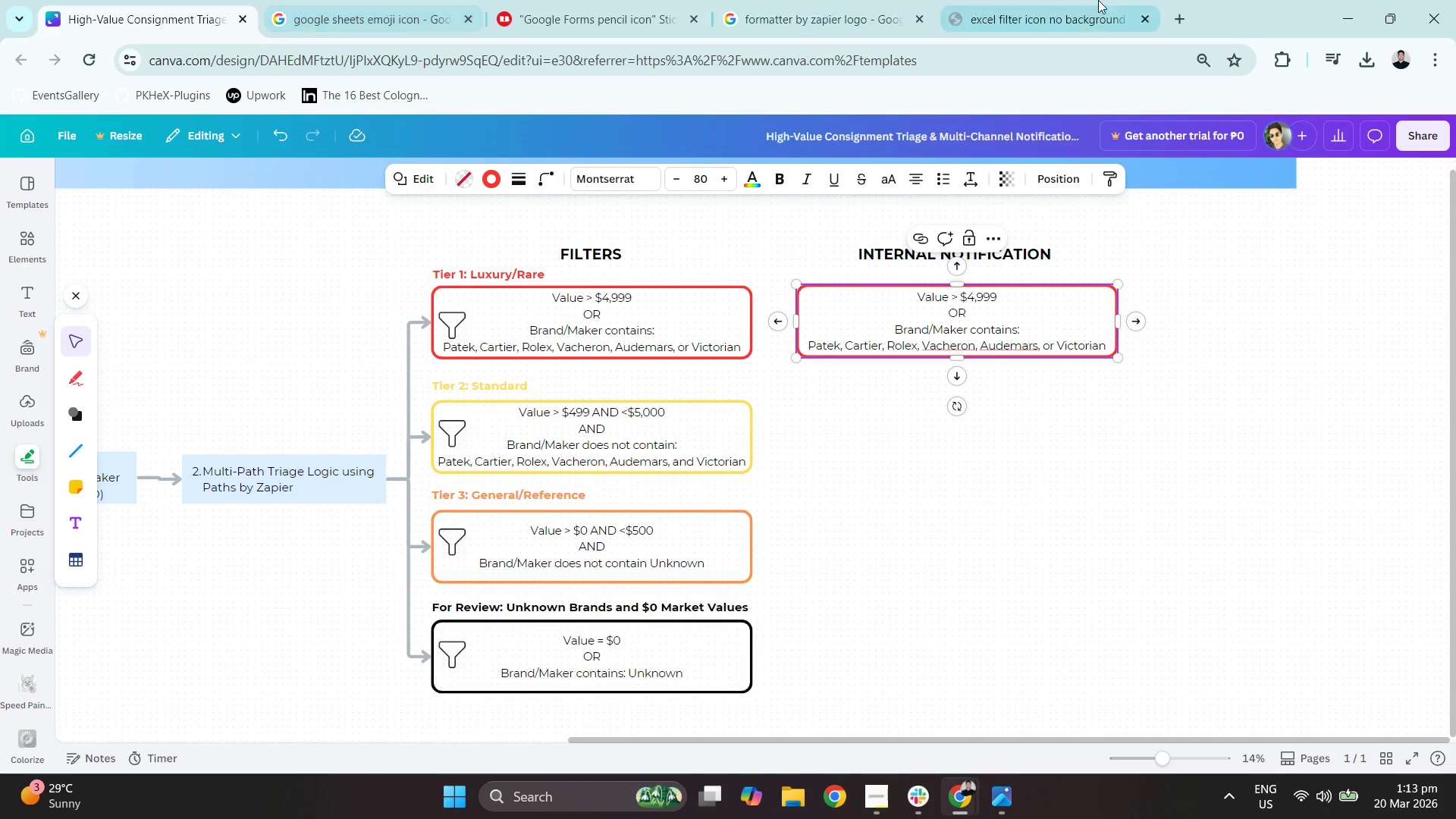 
left_click_drag(start_coordinate=[1245, 10], to_coordinate=[1423, 243])
 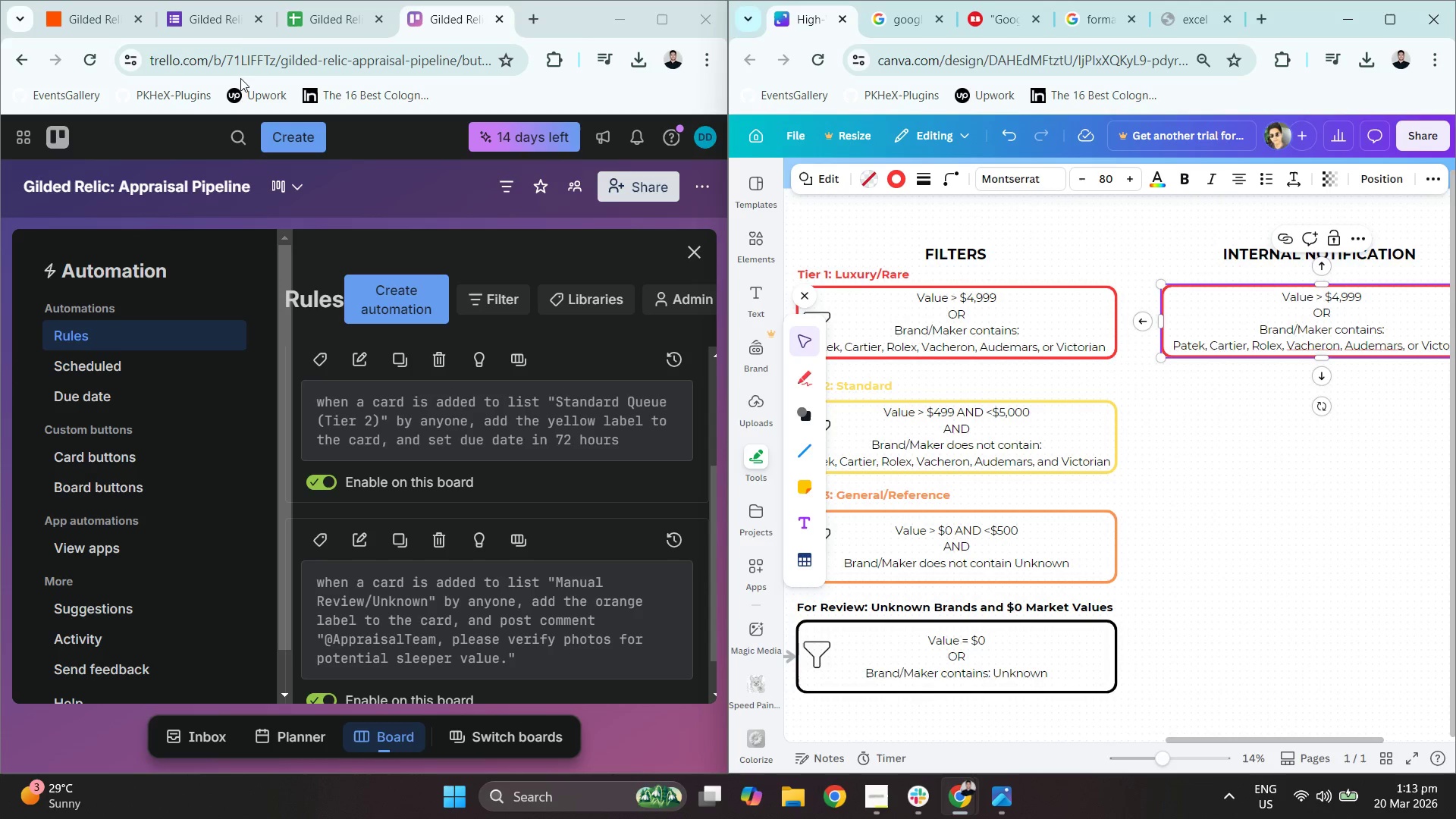 
left_click([115, 14])
 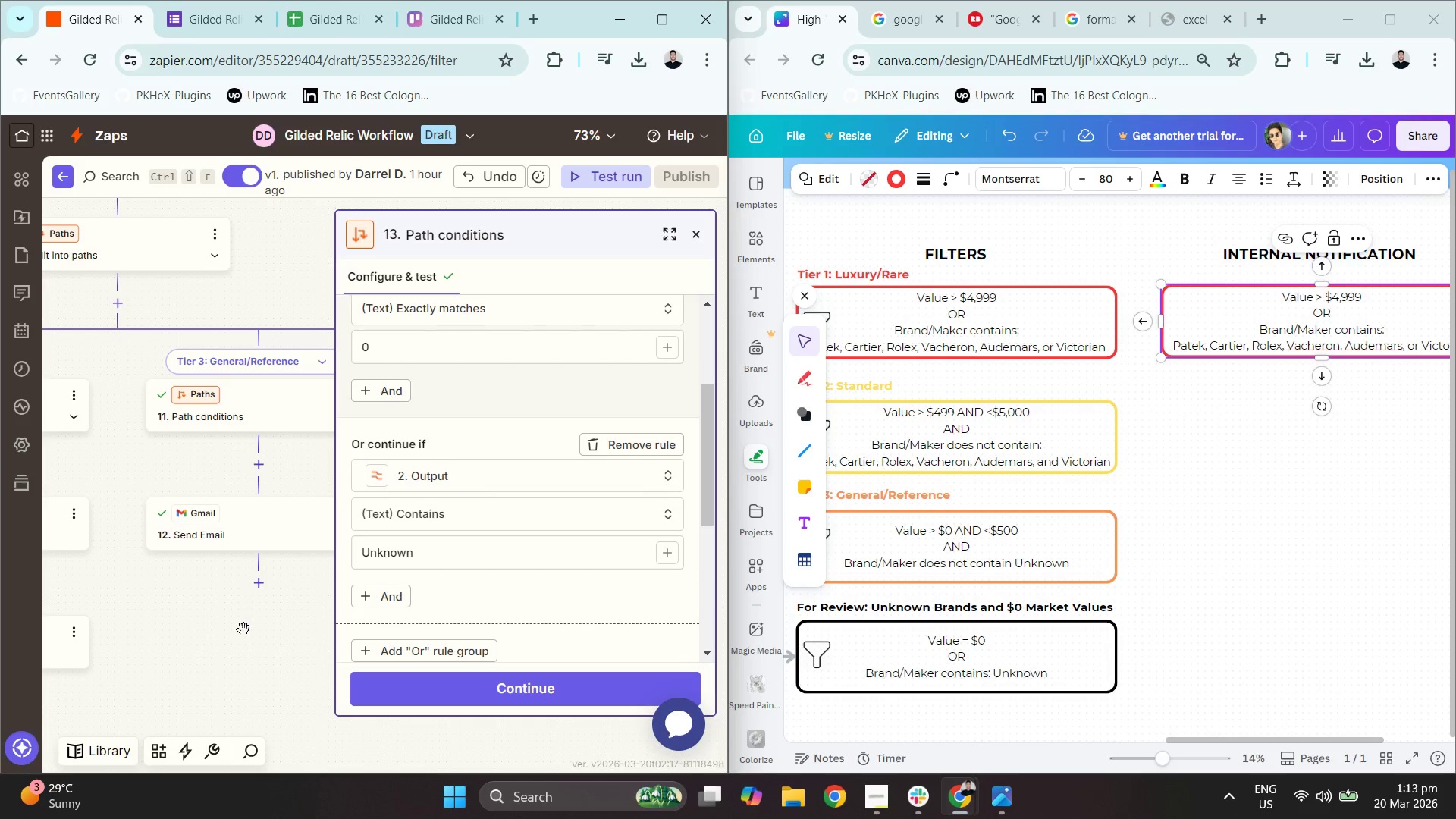 
left_click_drag(start_coordinate=[187, 617], to_coordinate=[267, 568])
 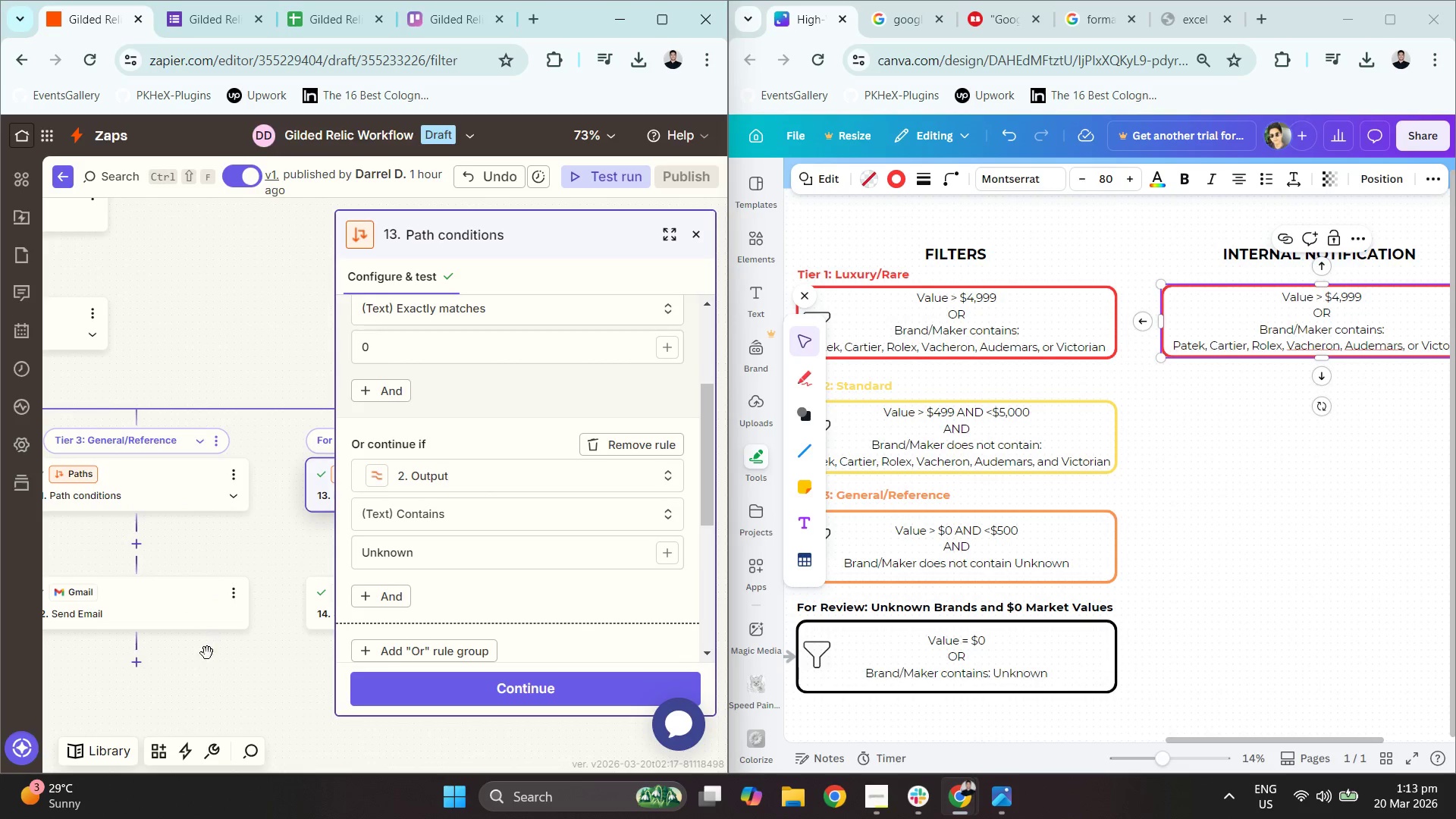 
left_click_drag(start_coordinate=[228, 666], to_coordinate=[324, 514])
 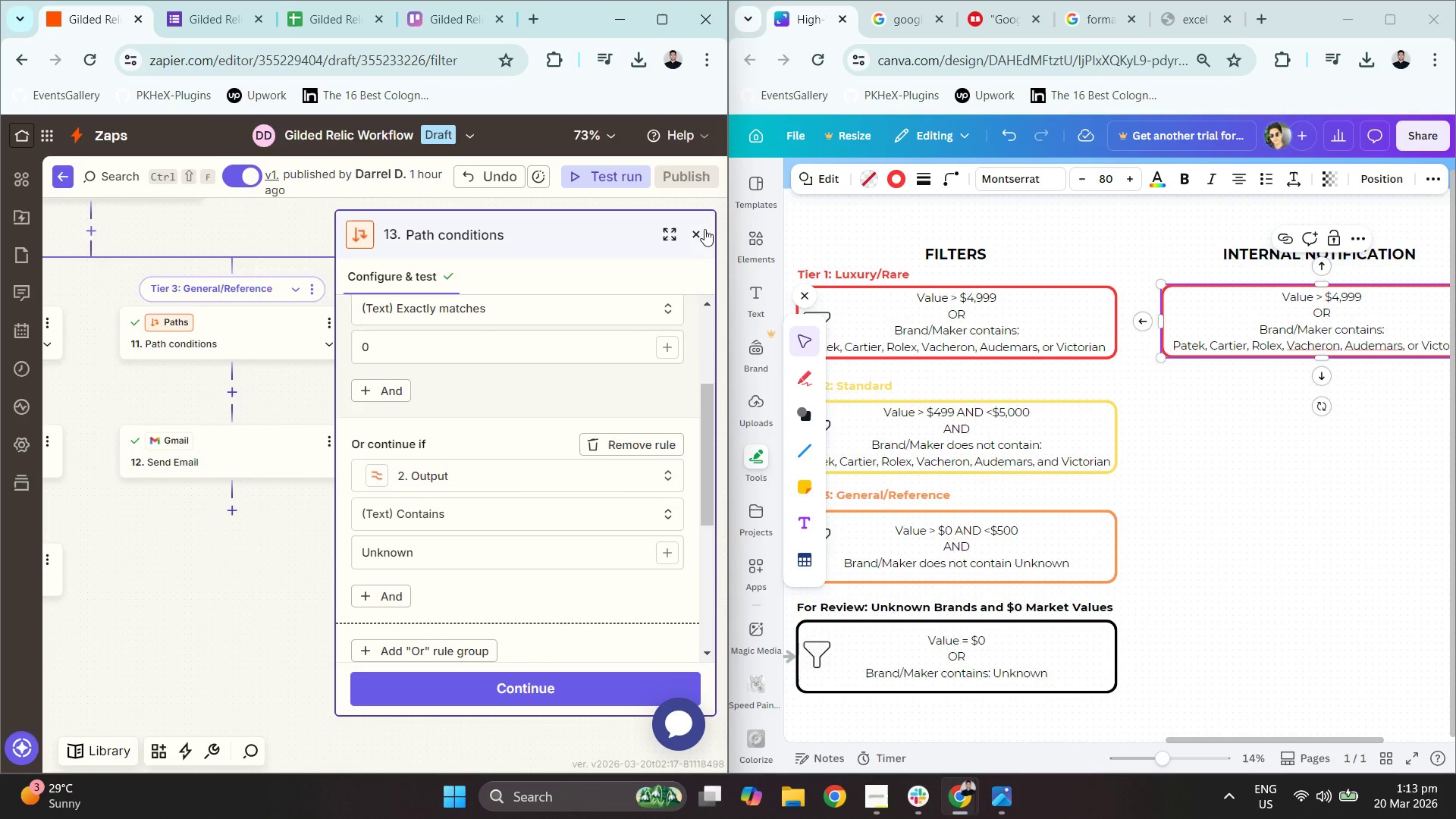 
left_click_drag(start_coordinate=[705, 228], to_coordinate=[698, 228])
 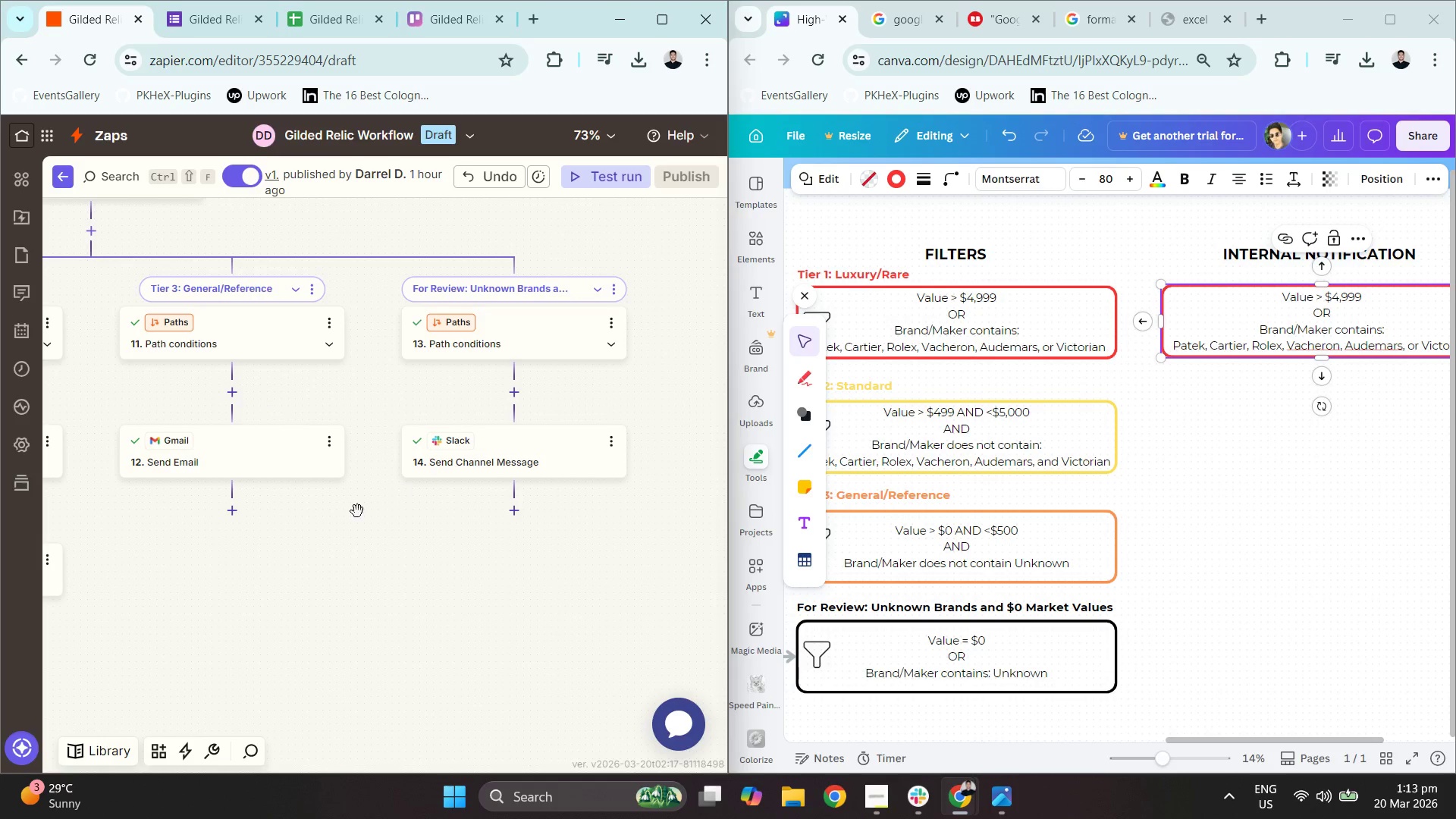 
left_click_drag(start_coordinate=[177, 573], to_coordinate=[358, 561])
 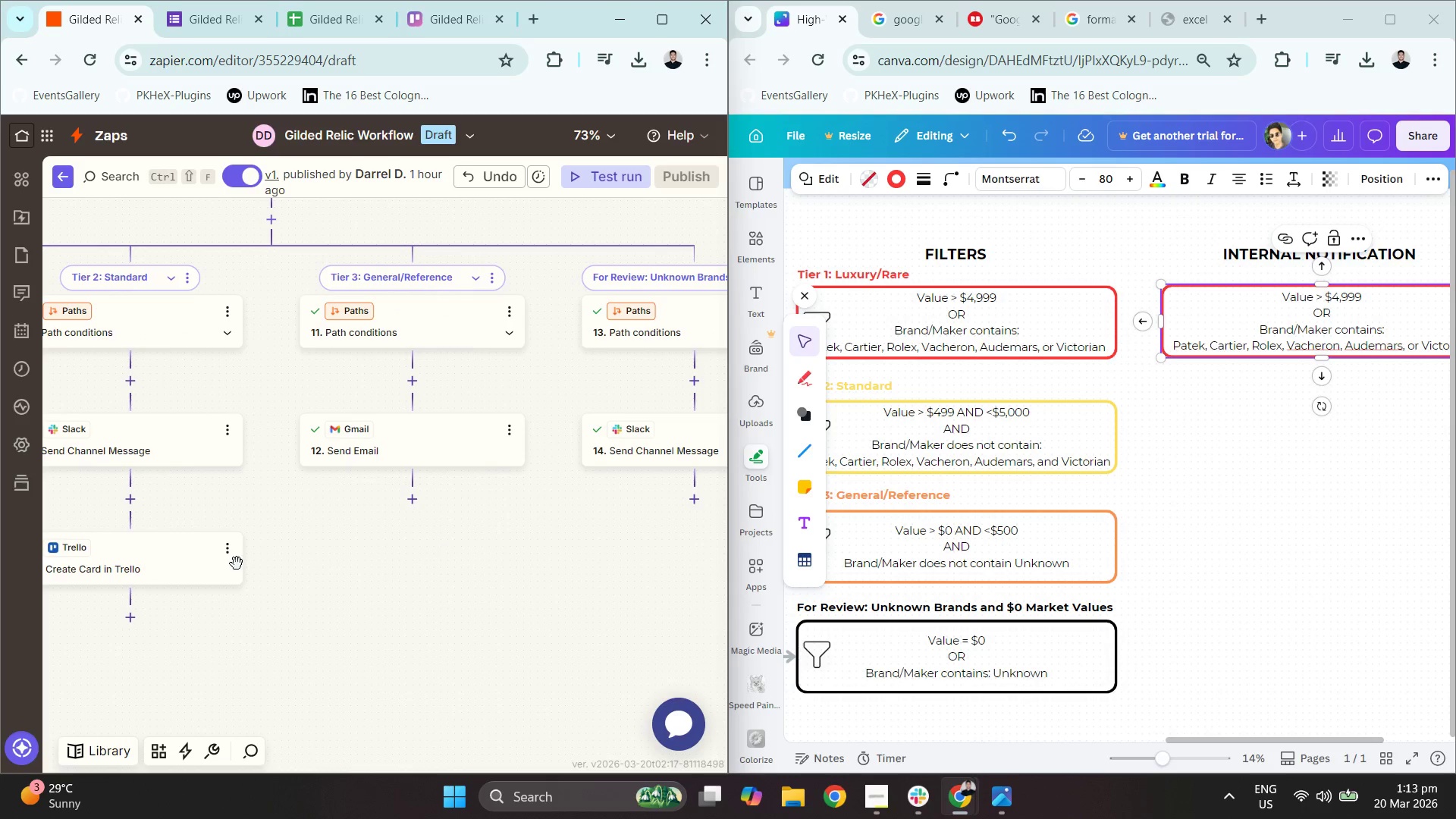 
left_click([190, 559])
 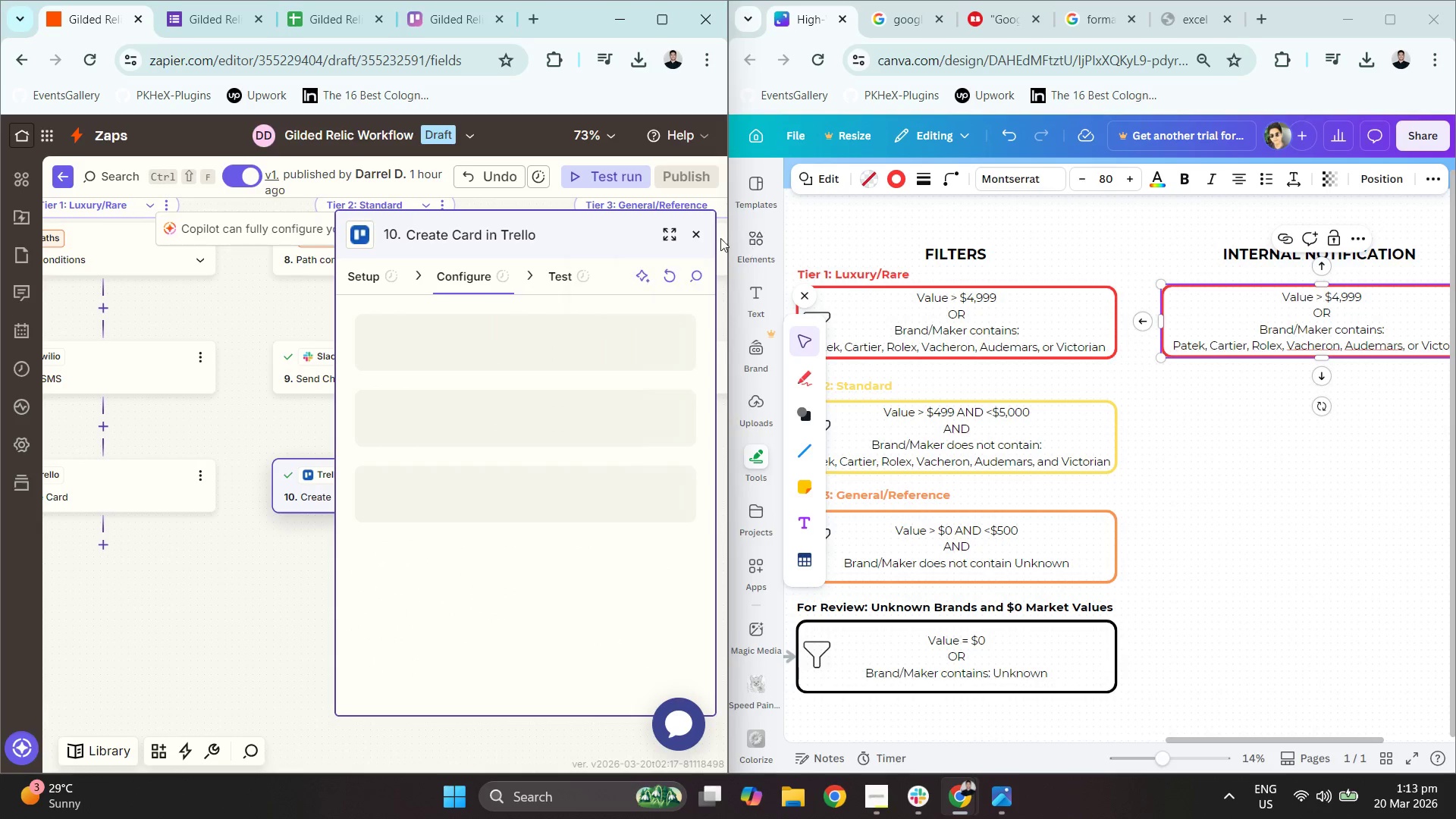 
left_click([673, 7])
 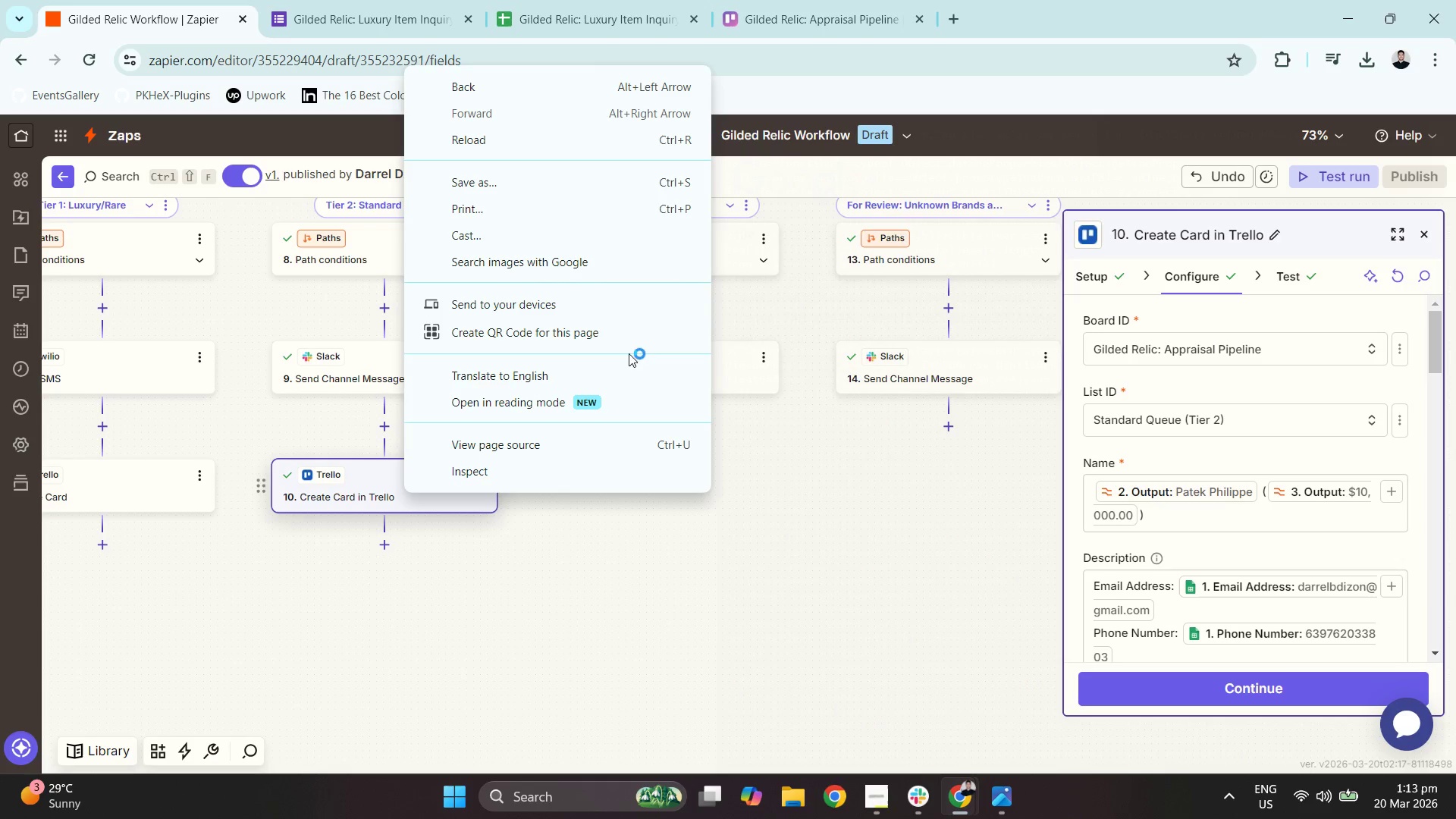 
wait(7.83)
 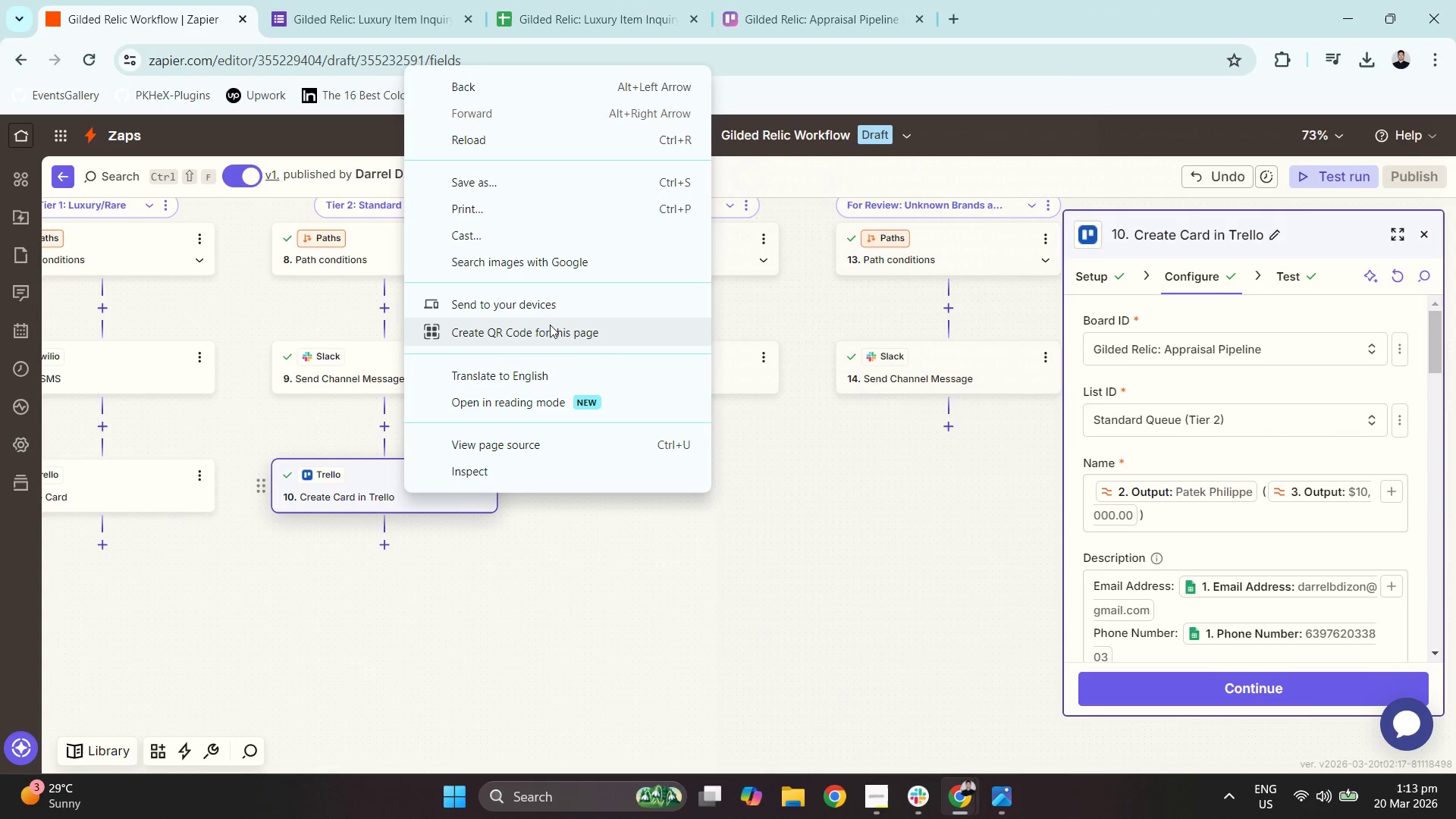 
left_click([485, 468])
 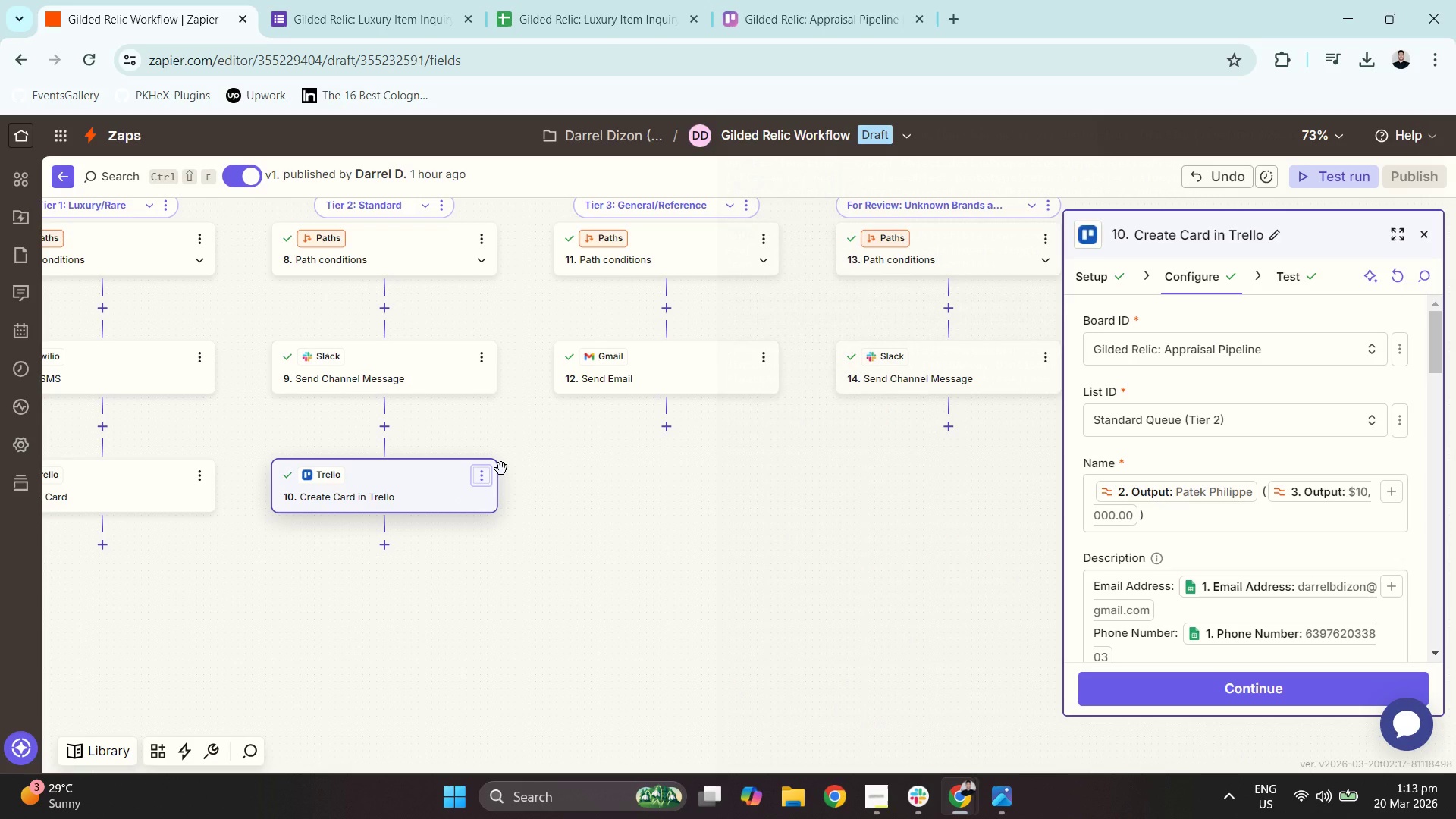 
wait(7.5)
 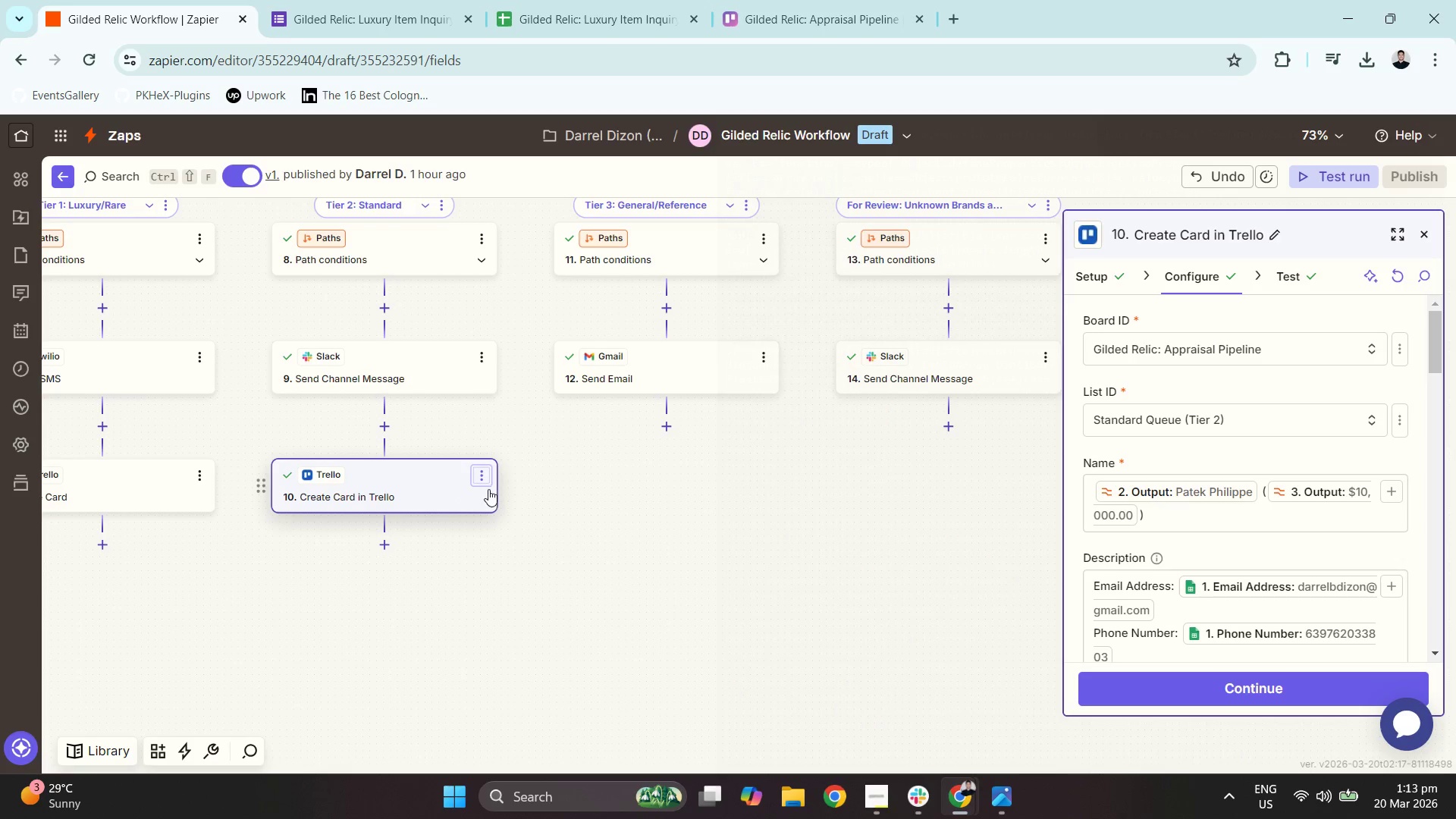 
mouse_move([474, 445])
 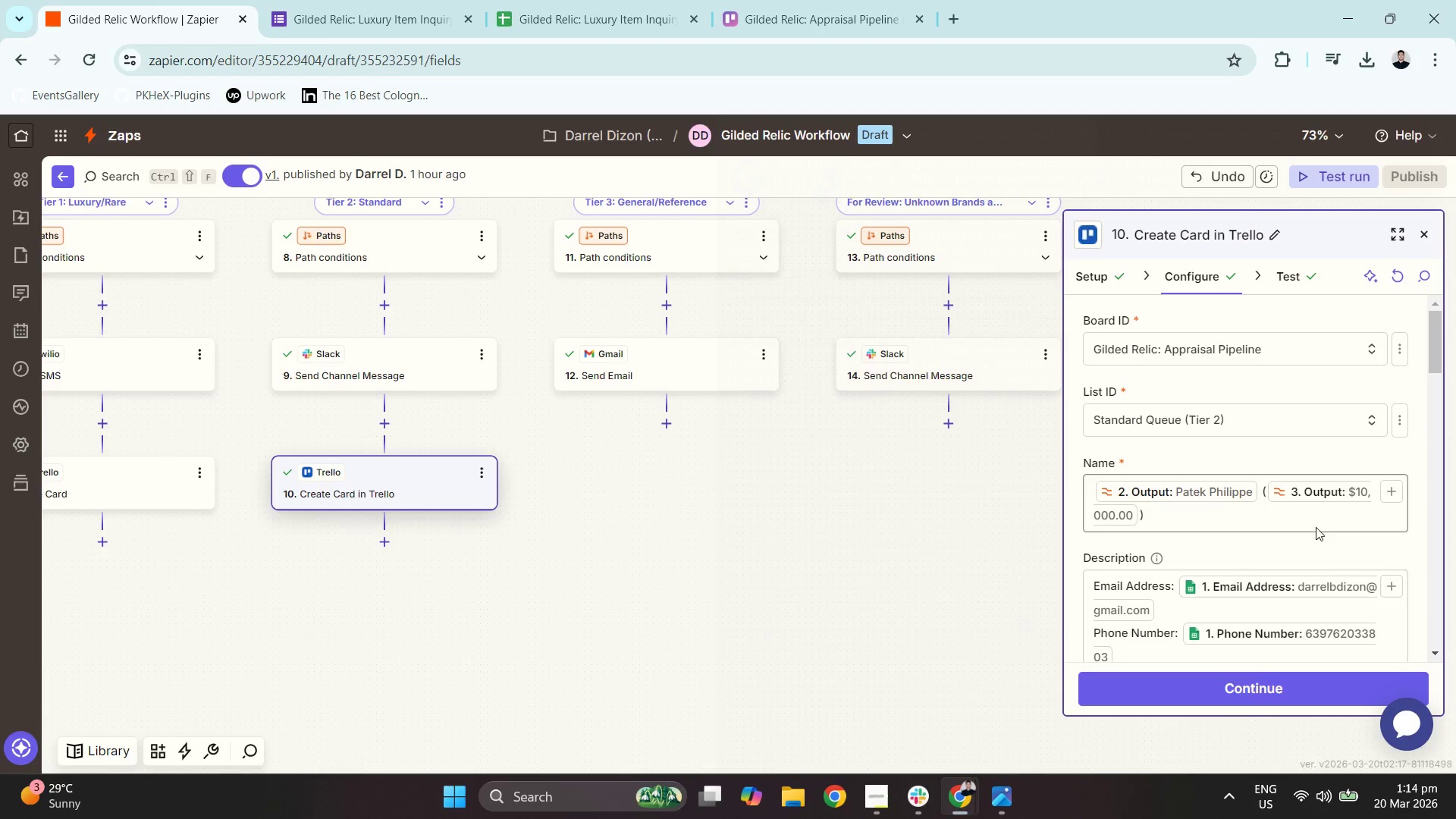 
left_click([1428, 234])
 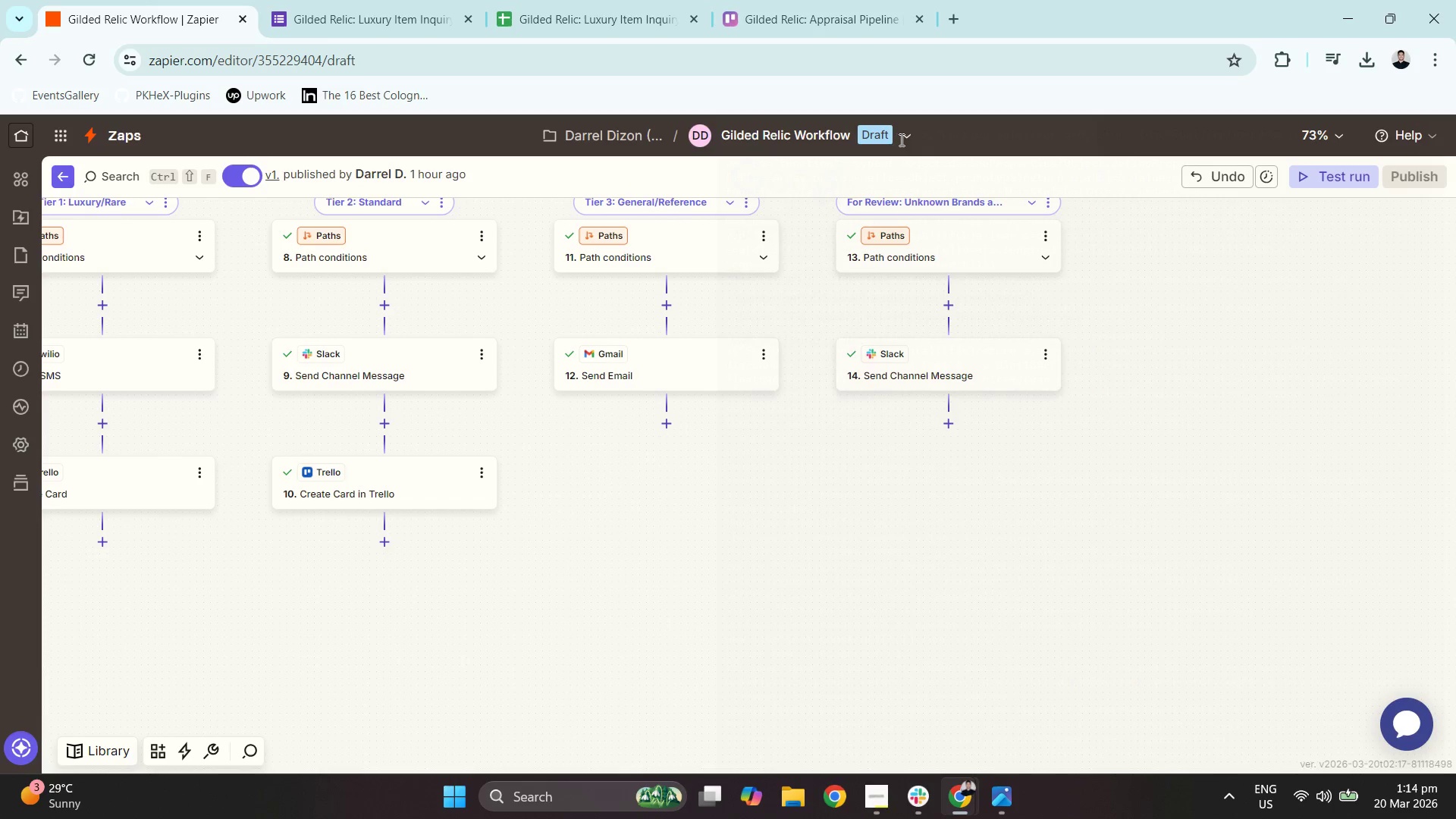 
scroll: coordinate [526, 459], scroll_direction: up, amount: 1.0
 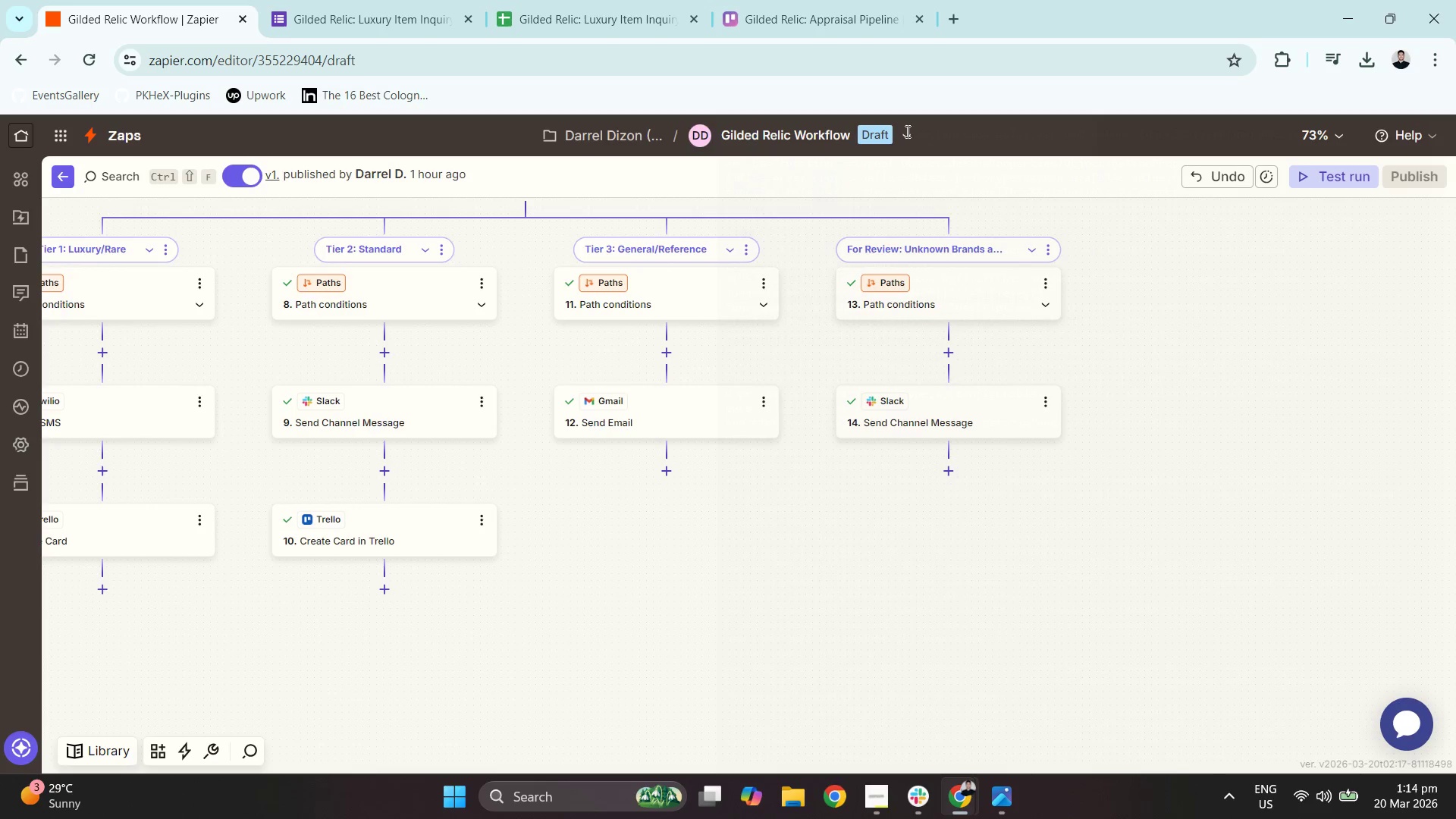 
double_click([902, 131])
 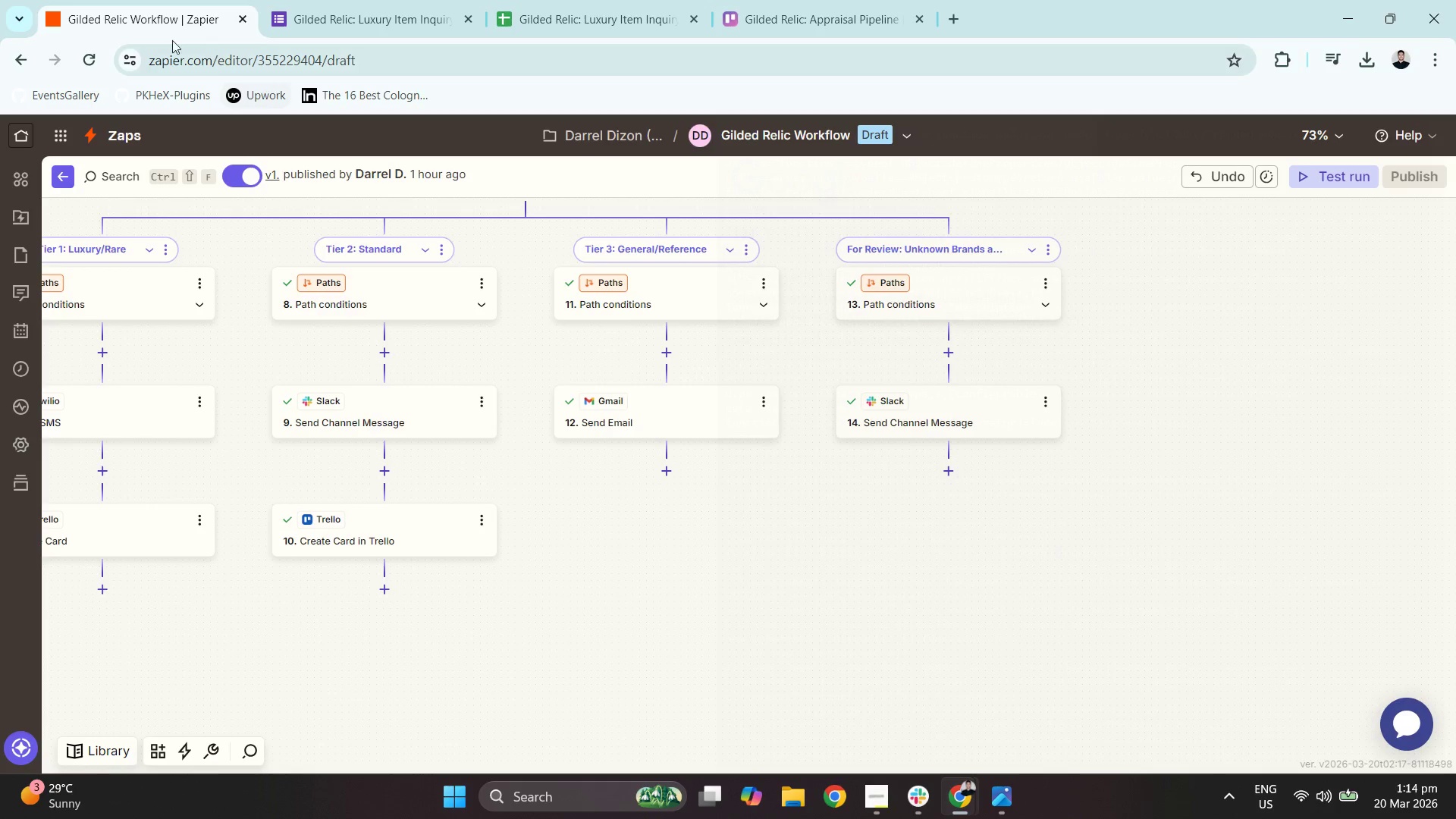 
mouse_move([127, 60])
 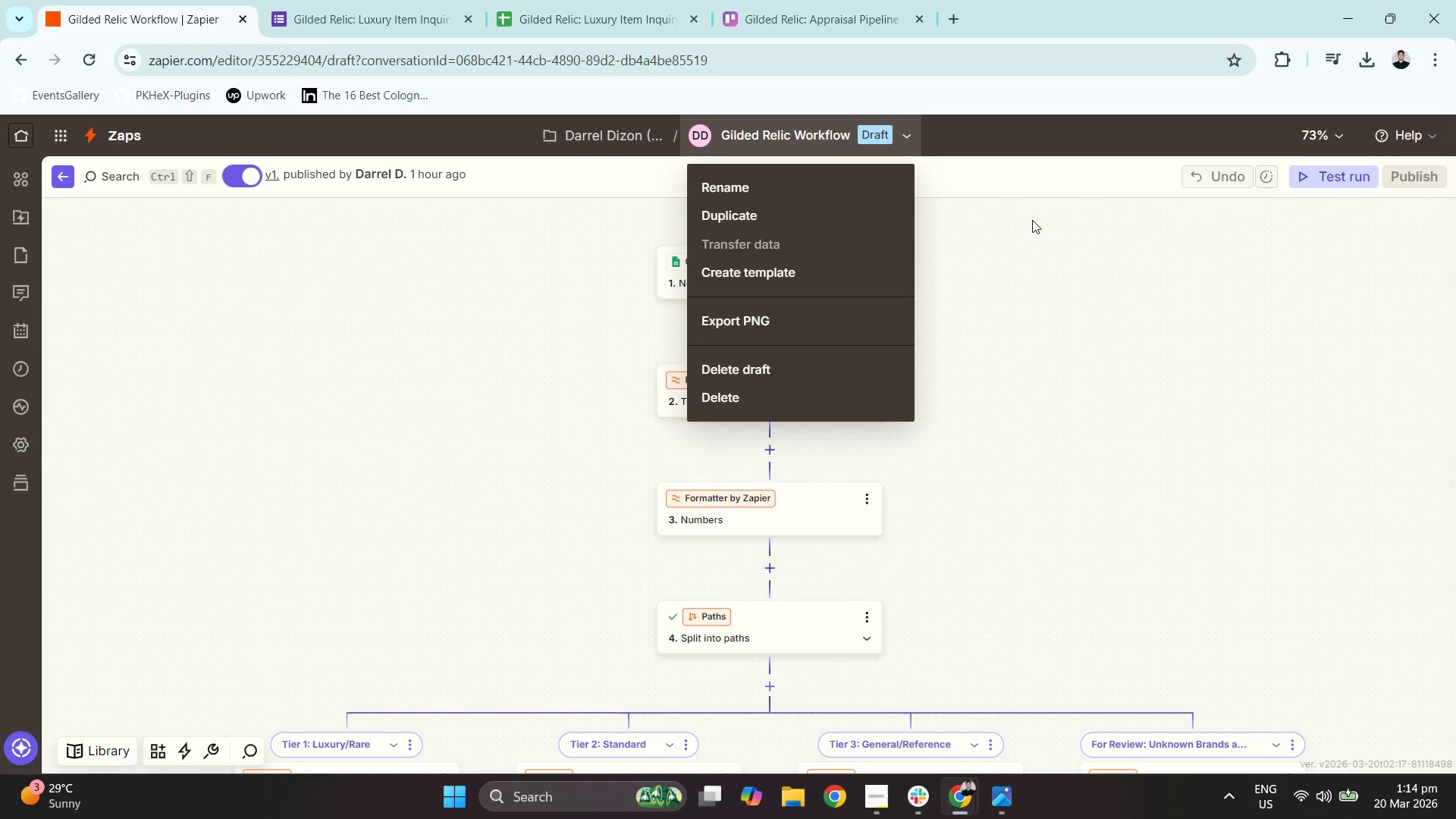 
left_click([1219, 229])
 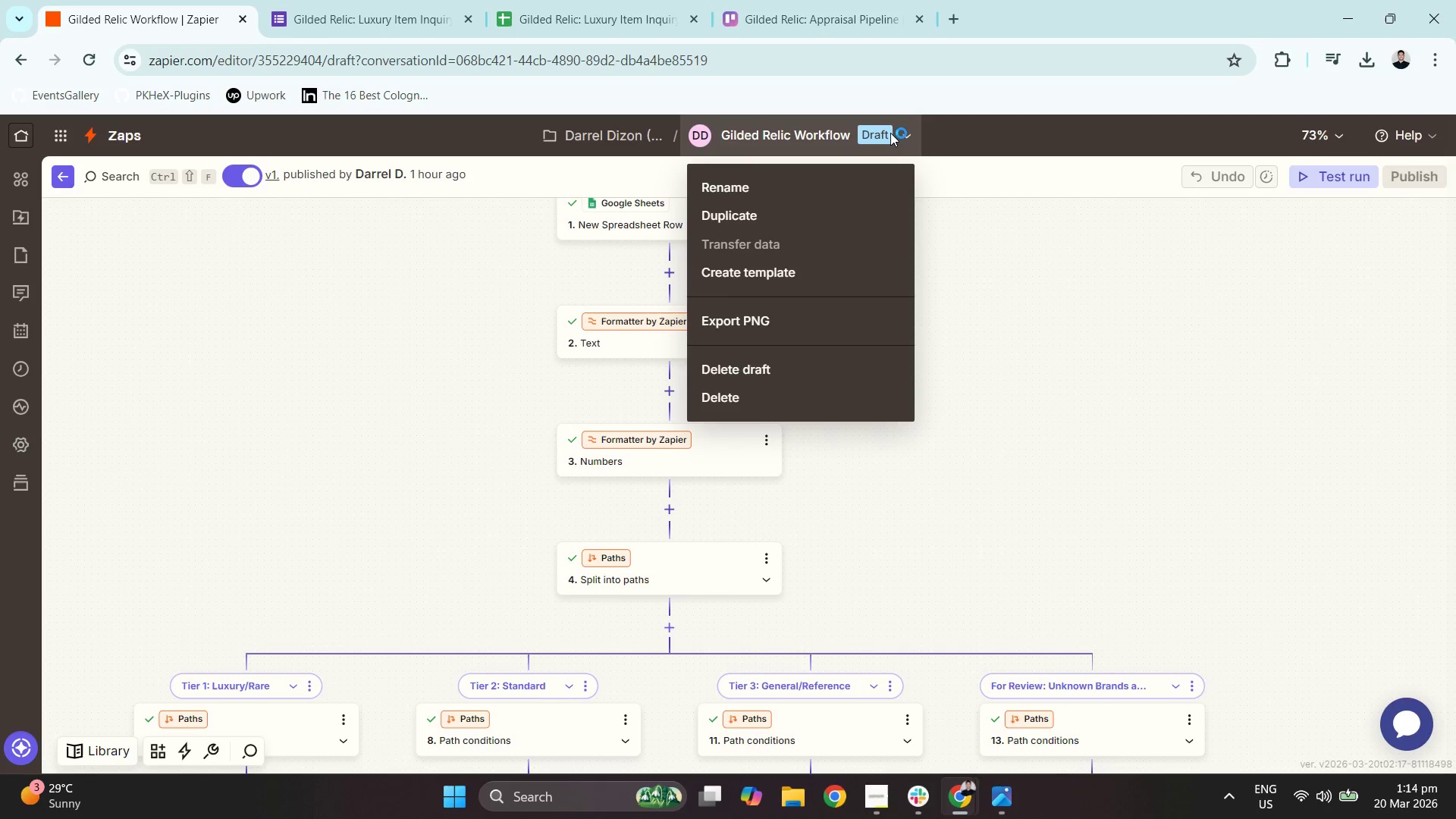 
left_click([1030, 274])
 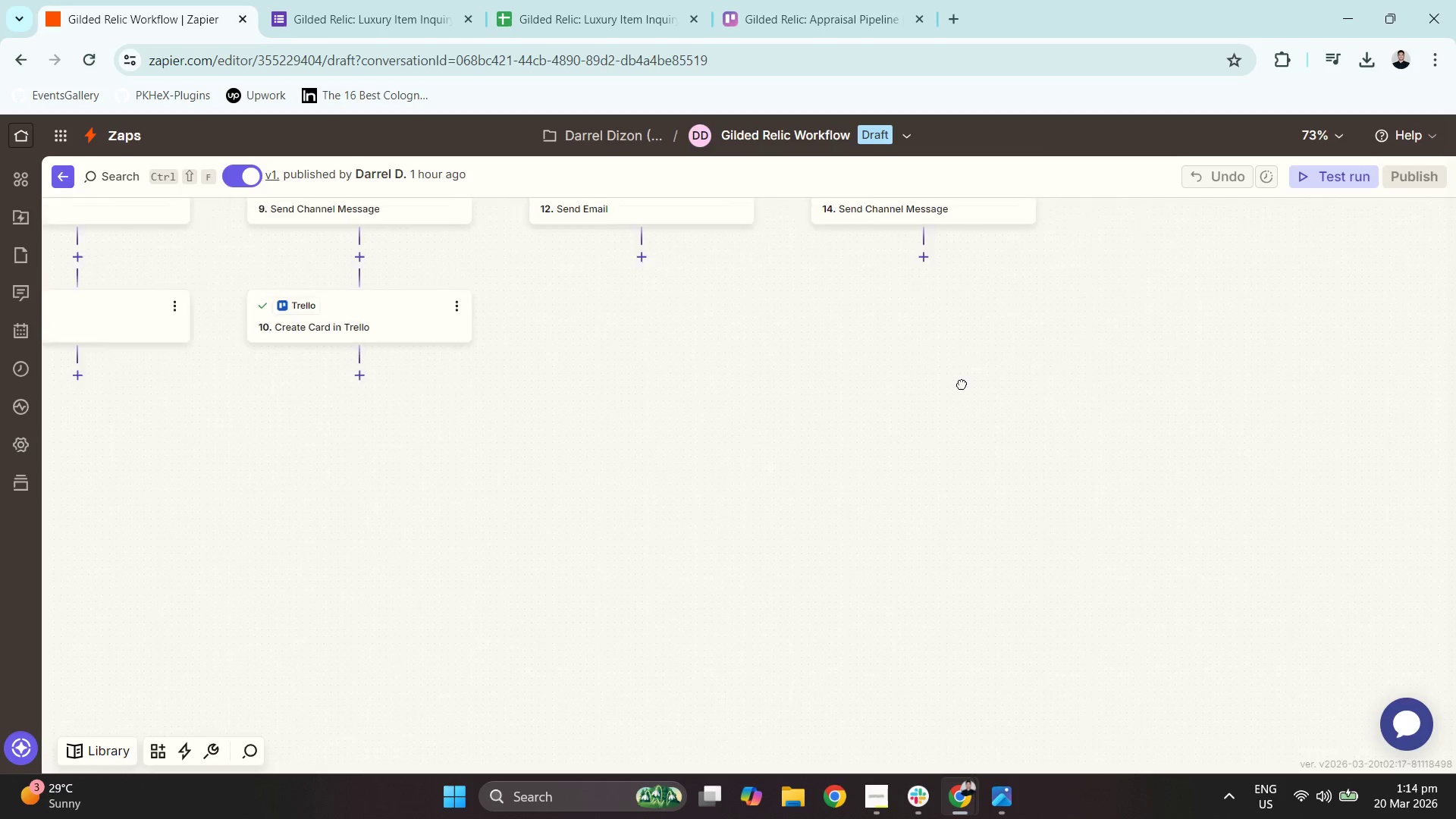 
left_click([547, 381])
 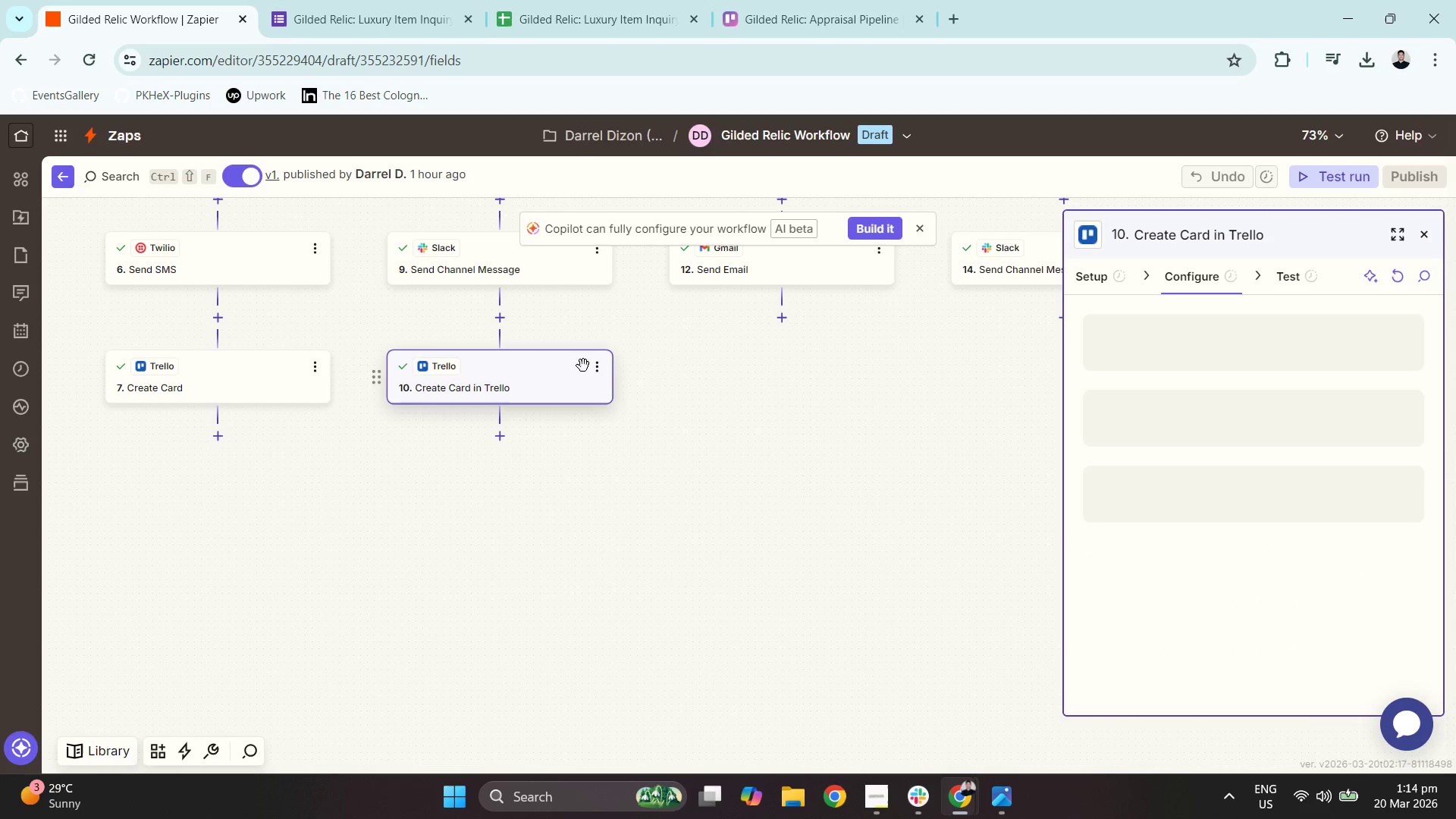 
left_click([602, 366])
 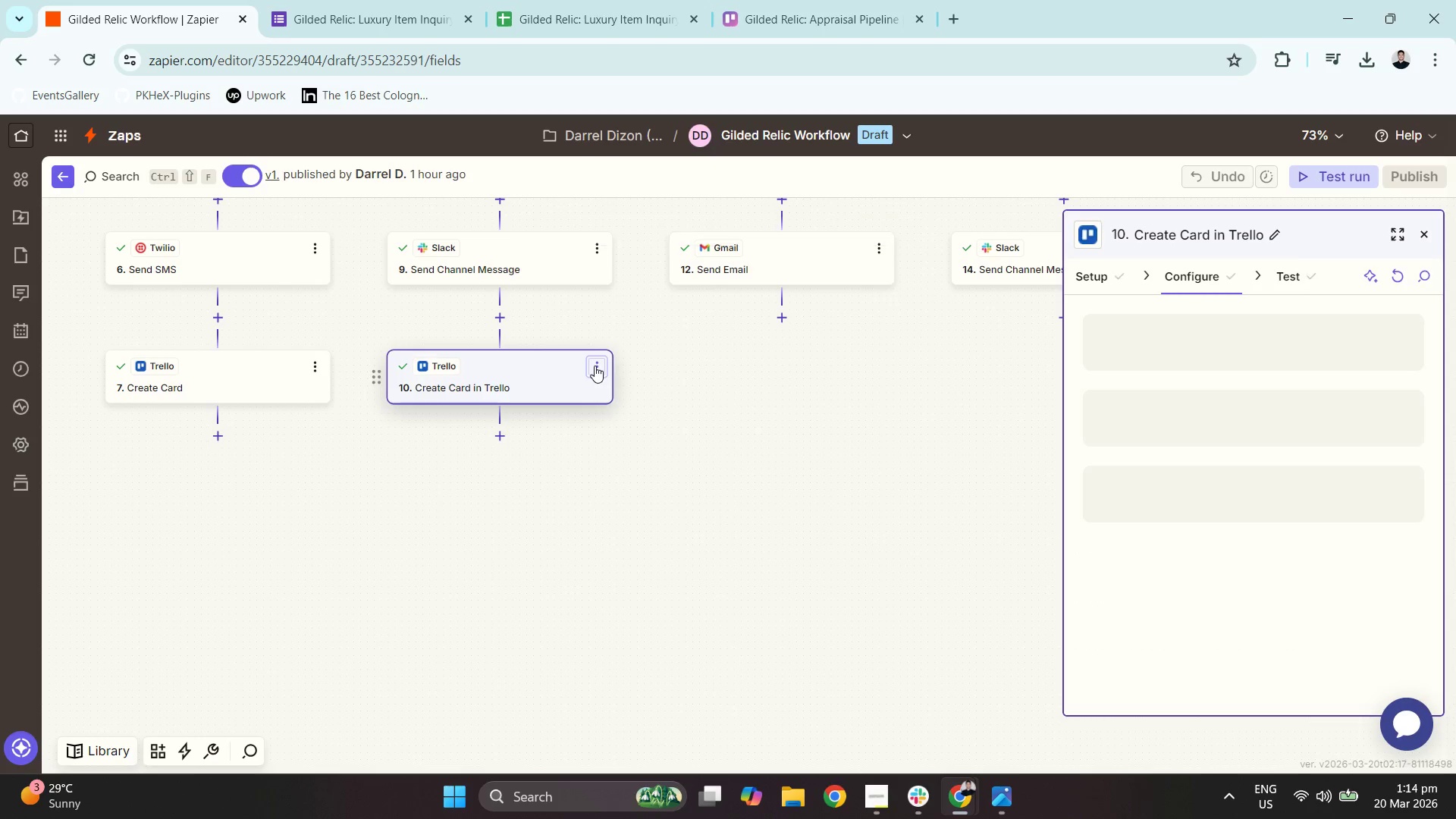 
left_click([595, 366])
 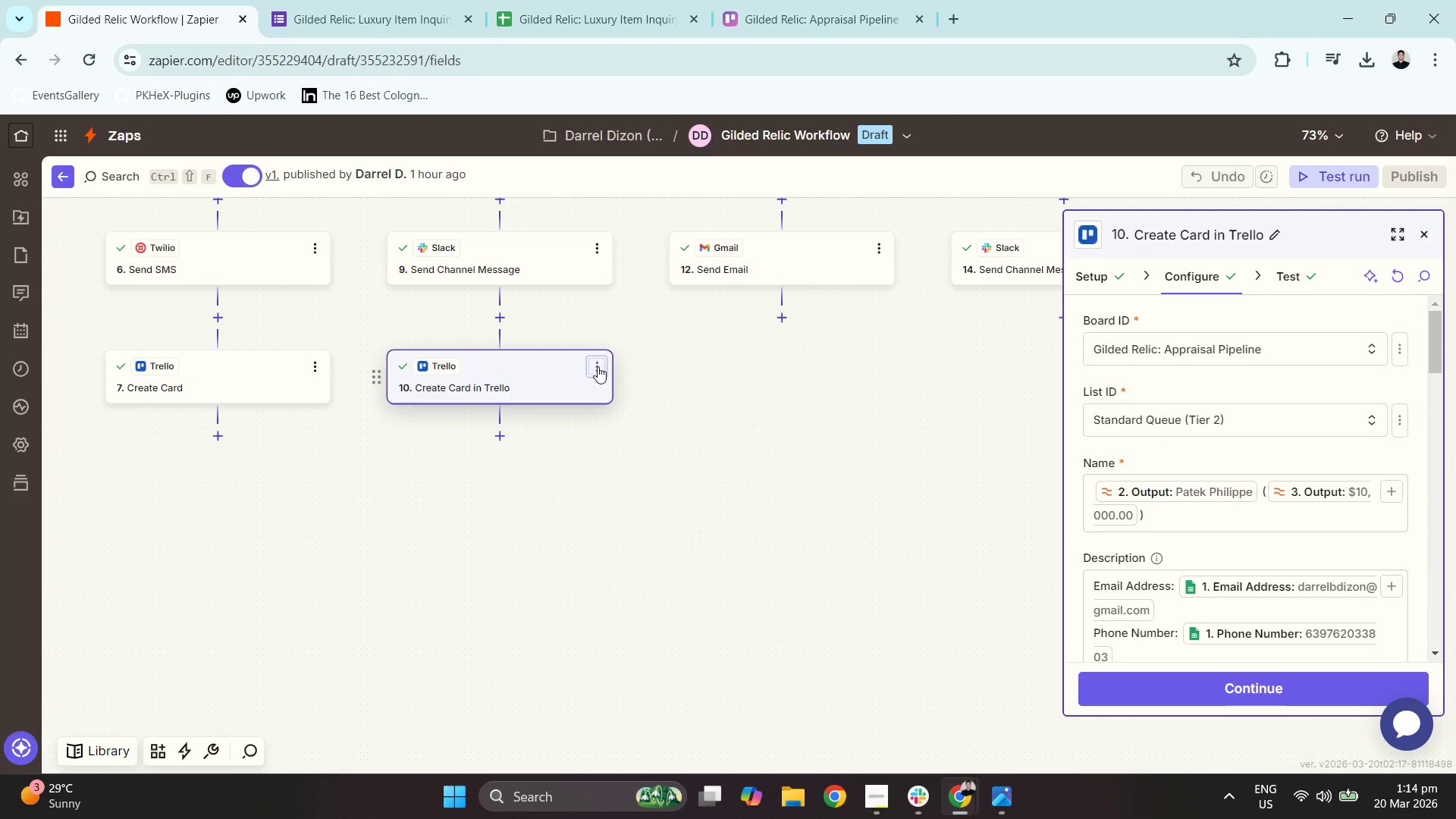 
left_click([592, 365])
 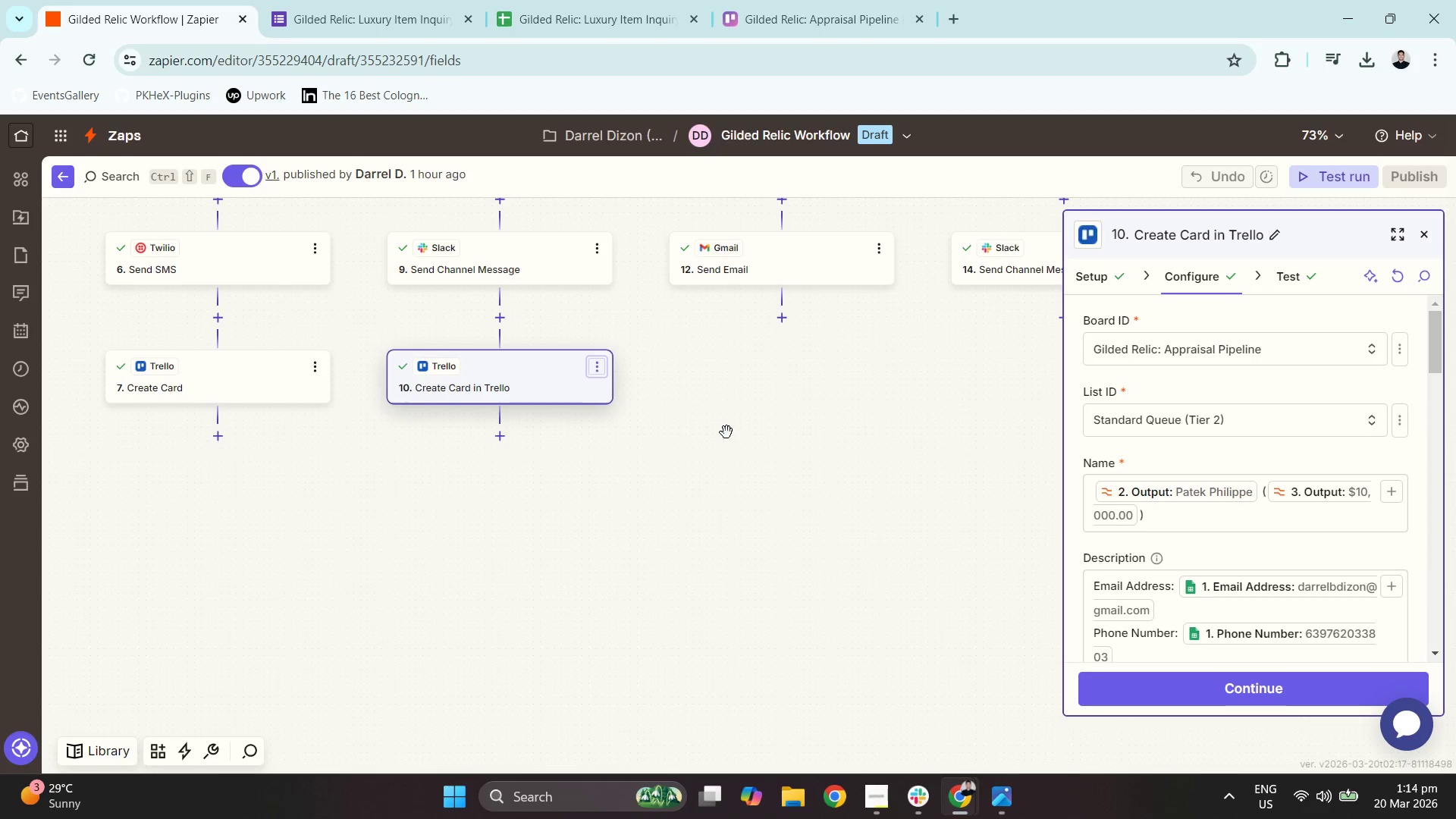 
left_click([784, 395])
 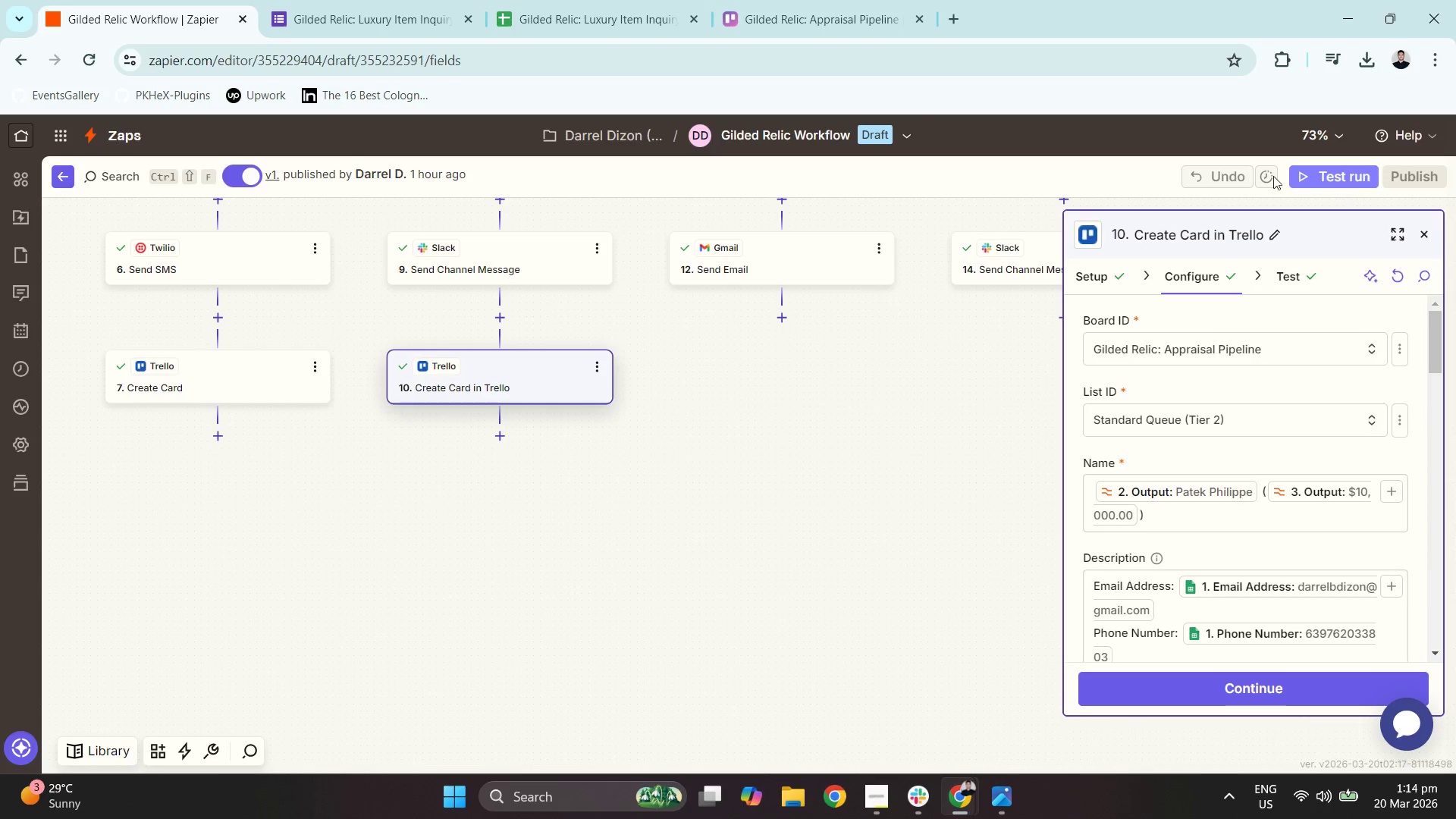 
left_click([903, 128])
 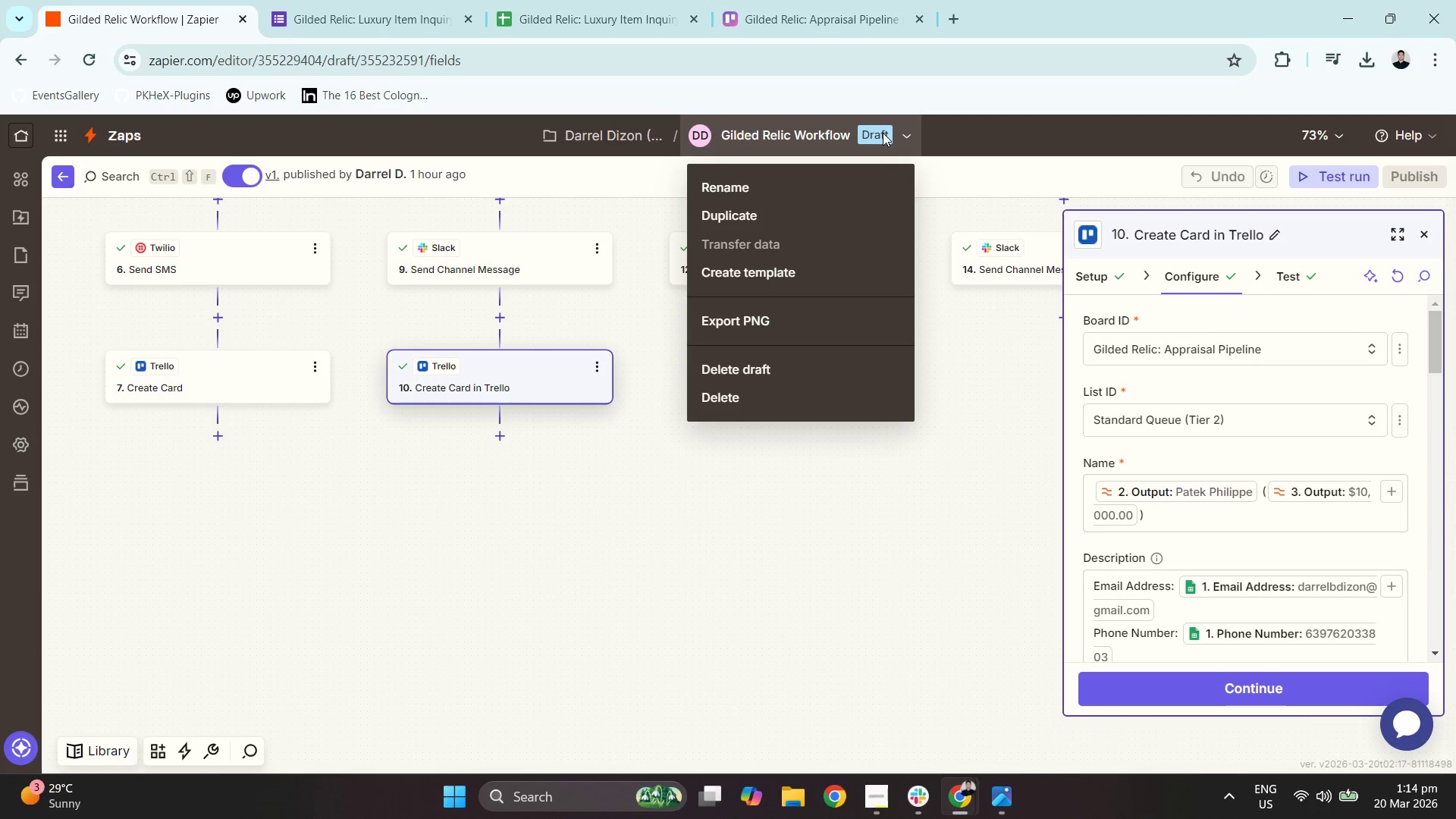 
wait(8.19)
 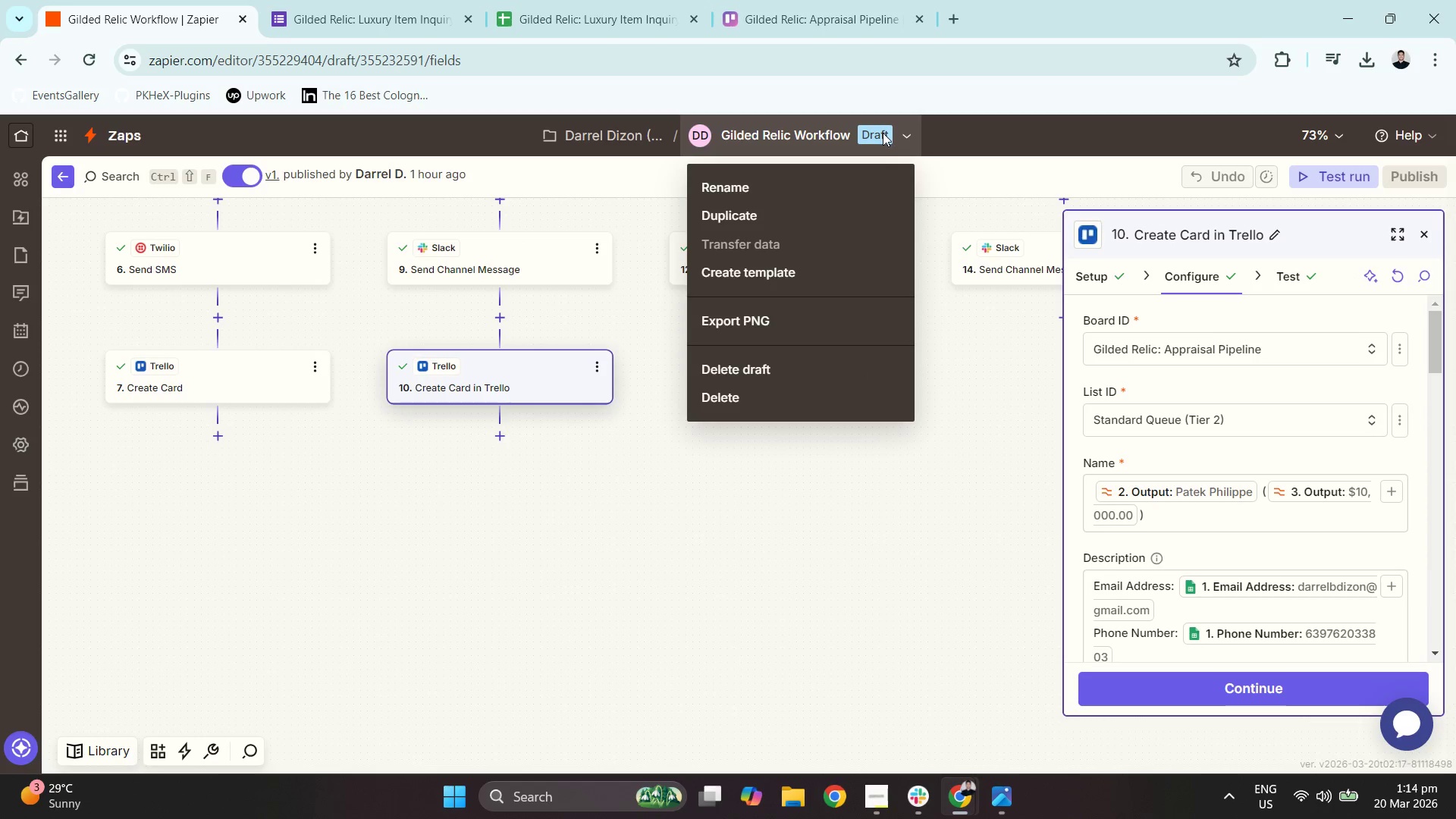 
left_click([1254, 356])
 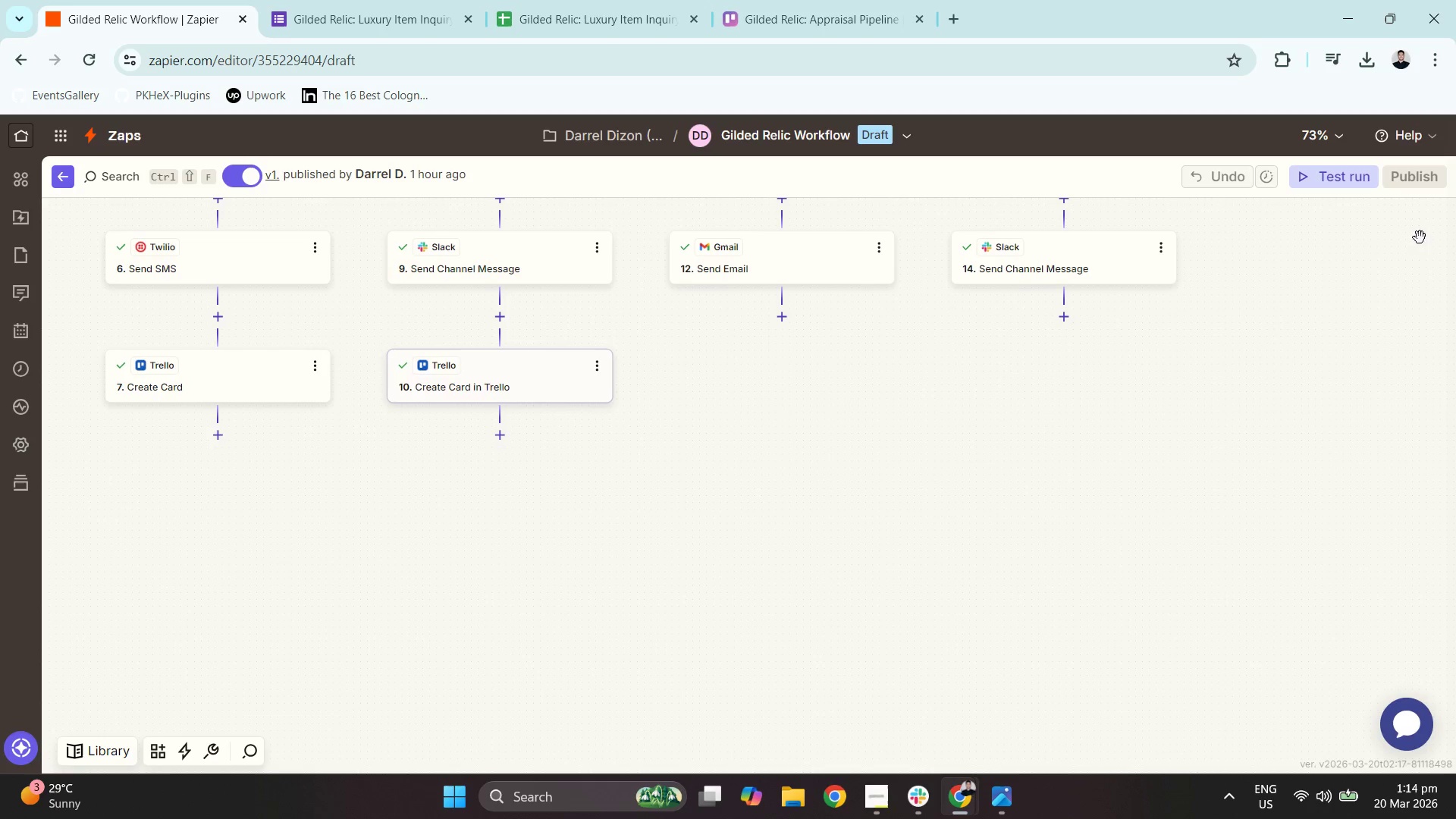 
wait(5.5)
 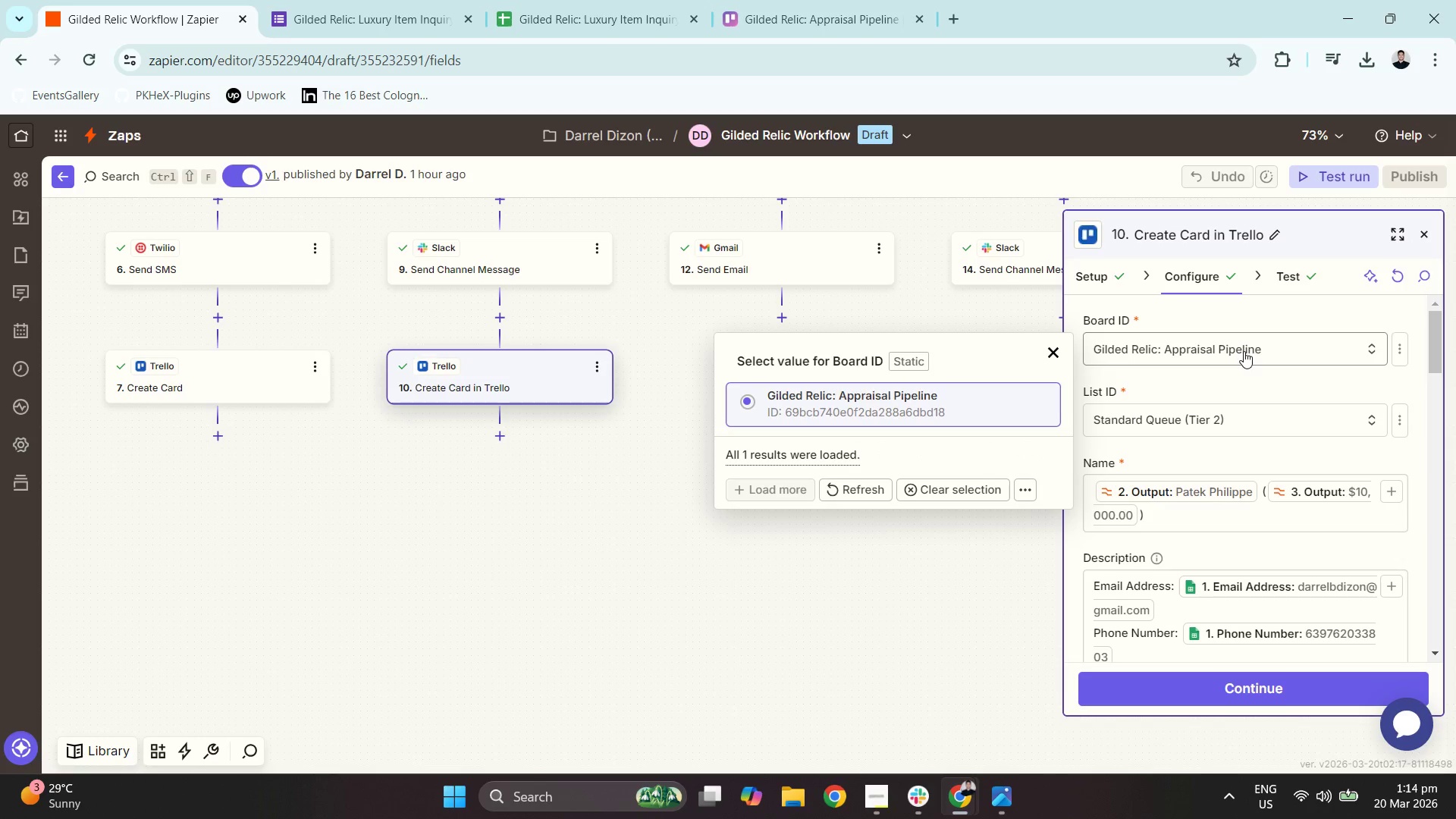 
right_click([439, 482])
 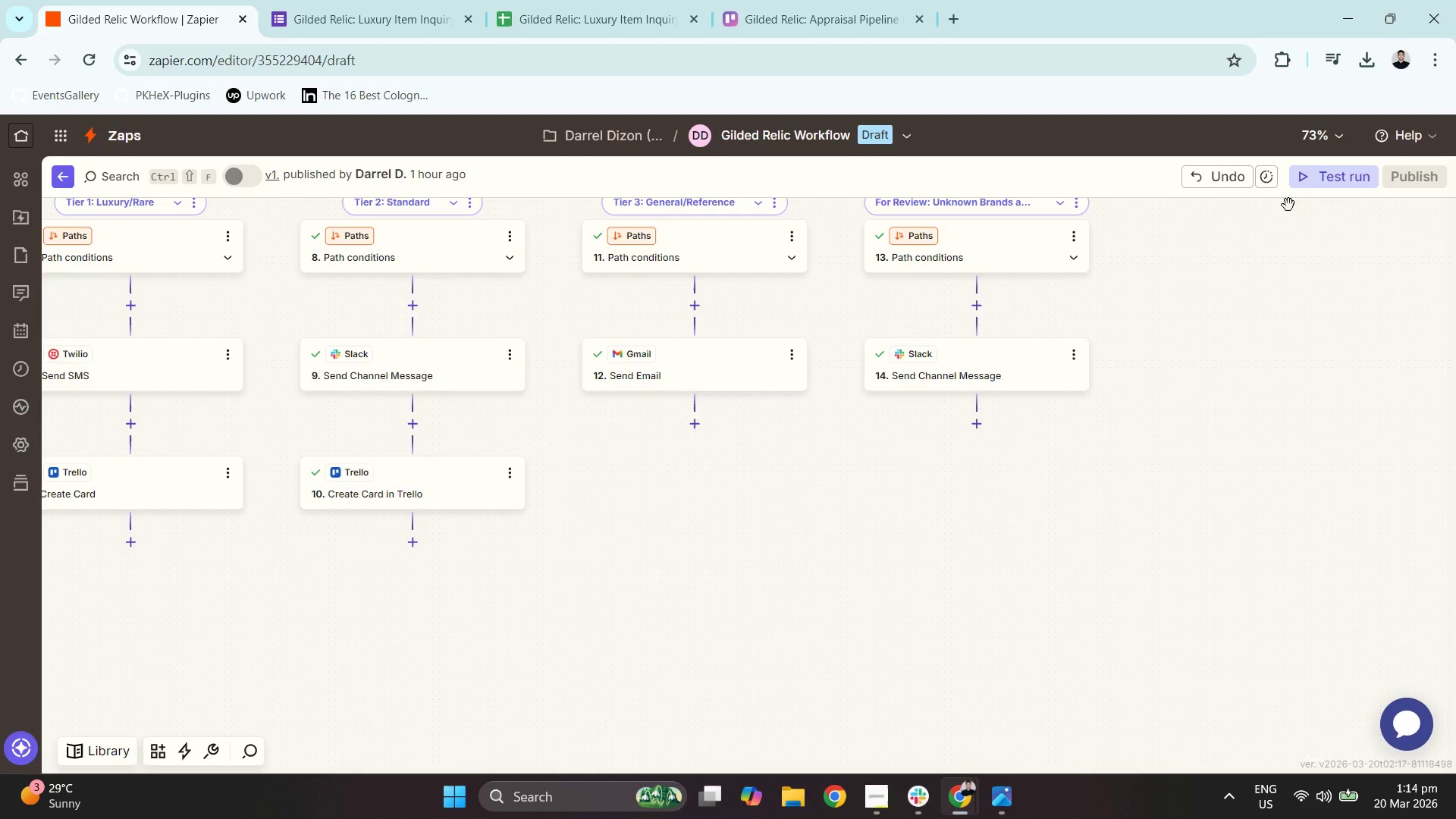 
wait(11.22)
 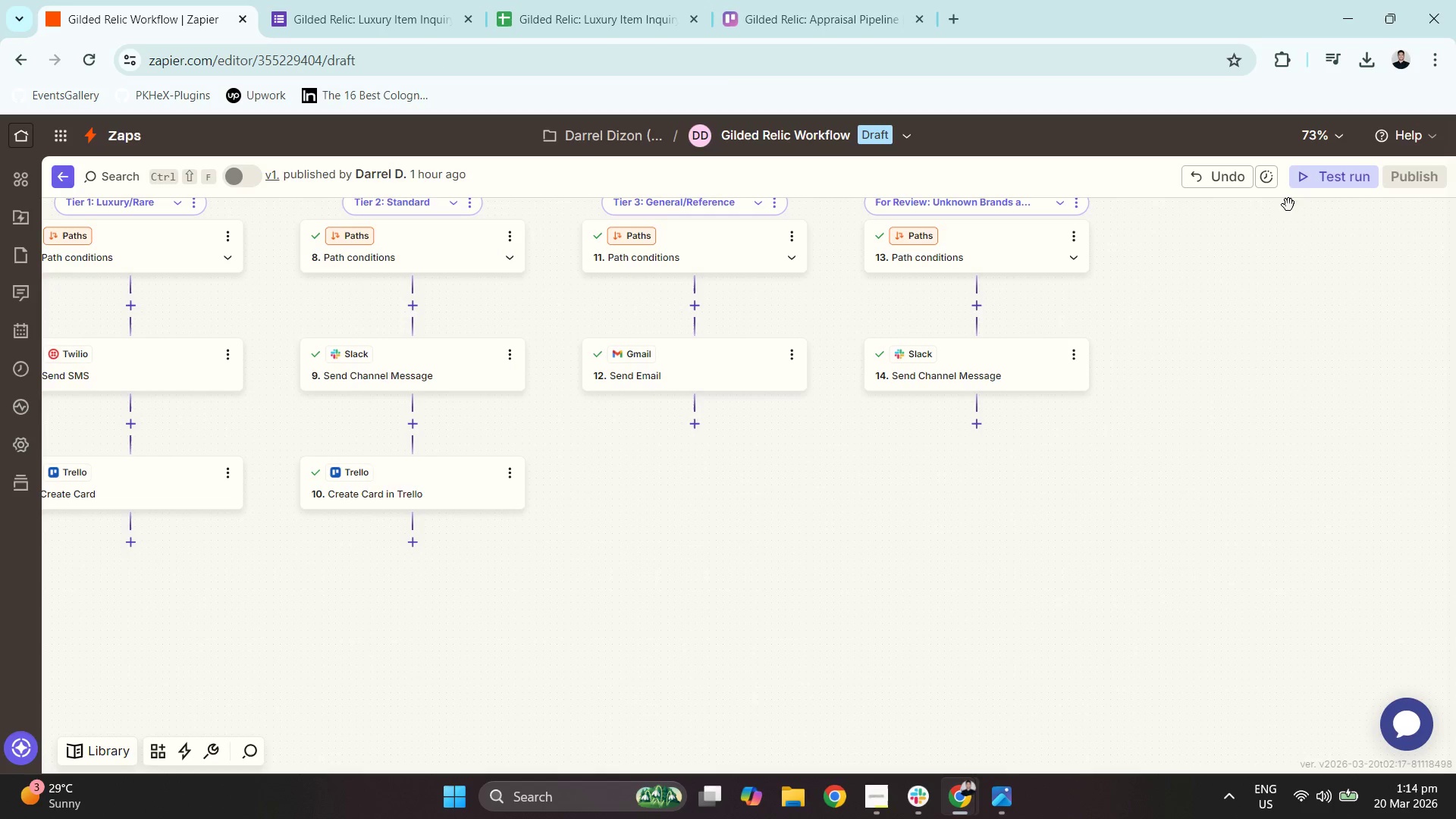 
left_click([470, 171])
 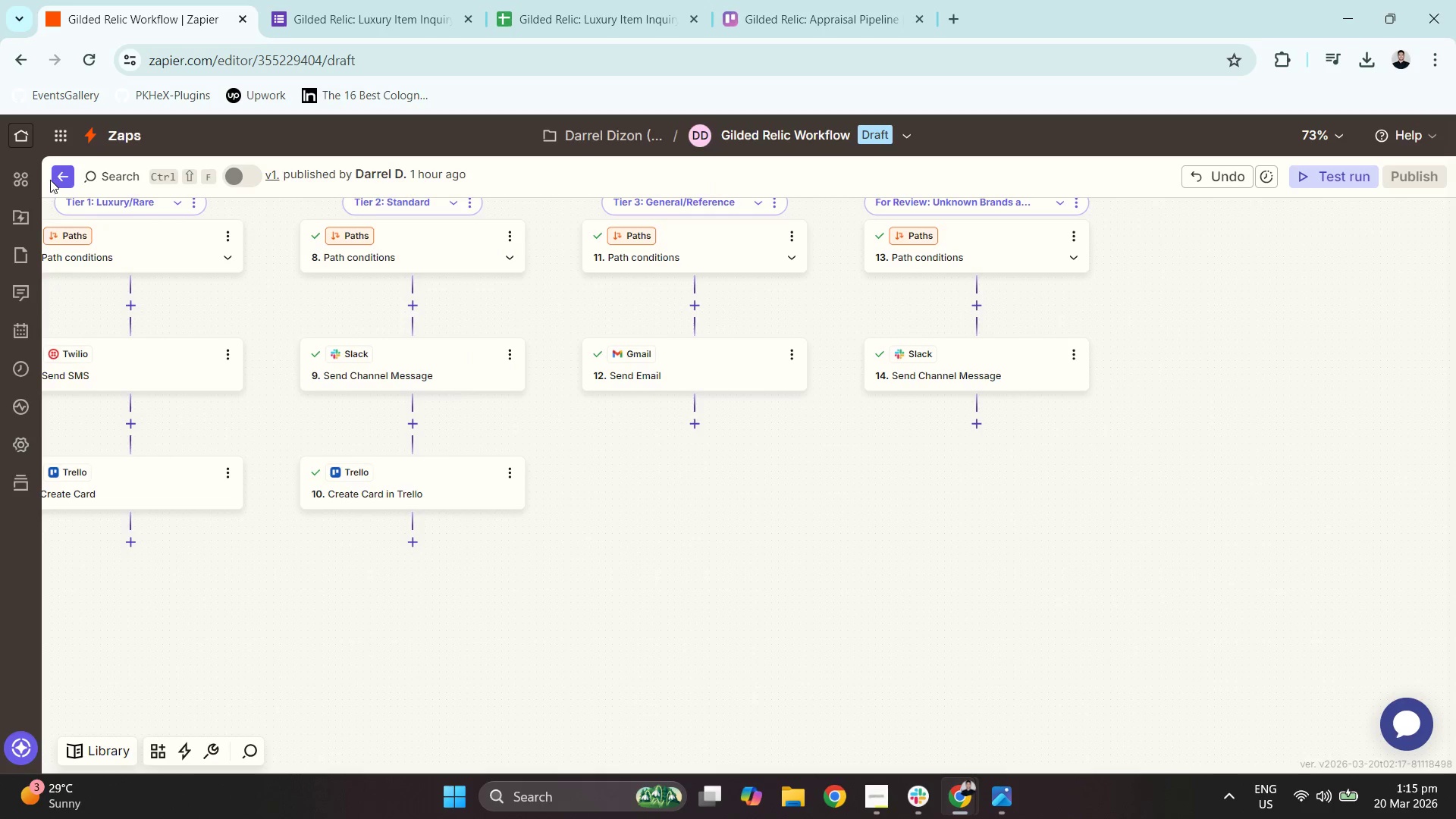 
left_click([69, 173])
 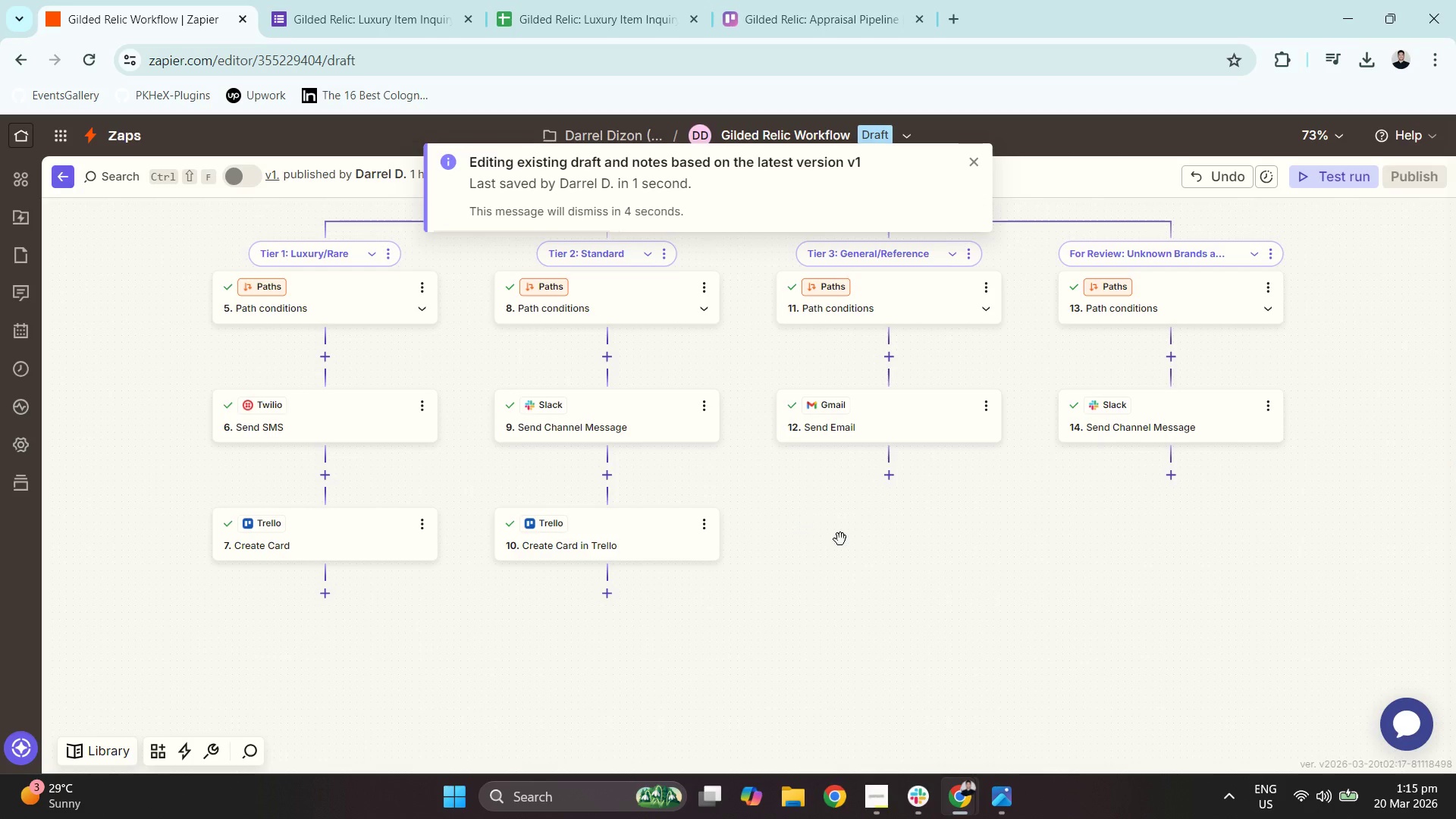 
wait(16.23)
 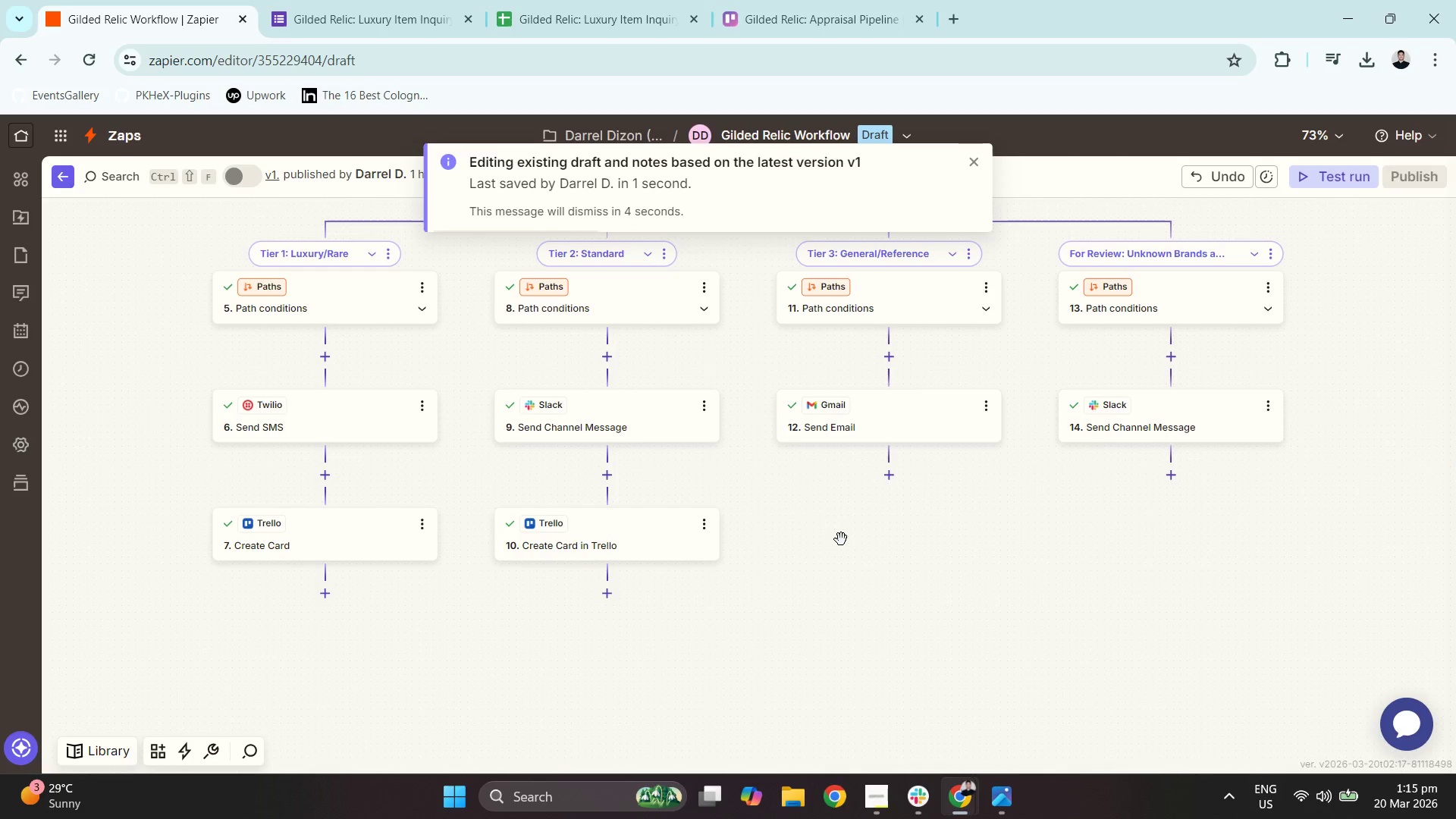 
key(Control+C)
 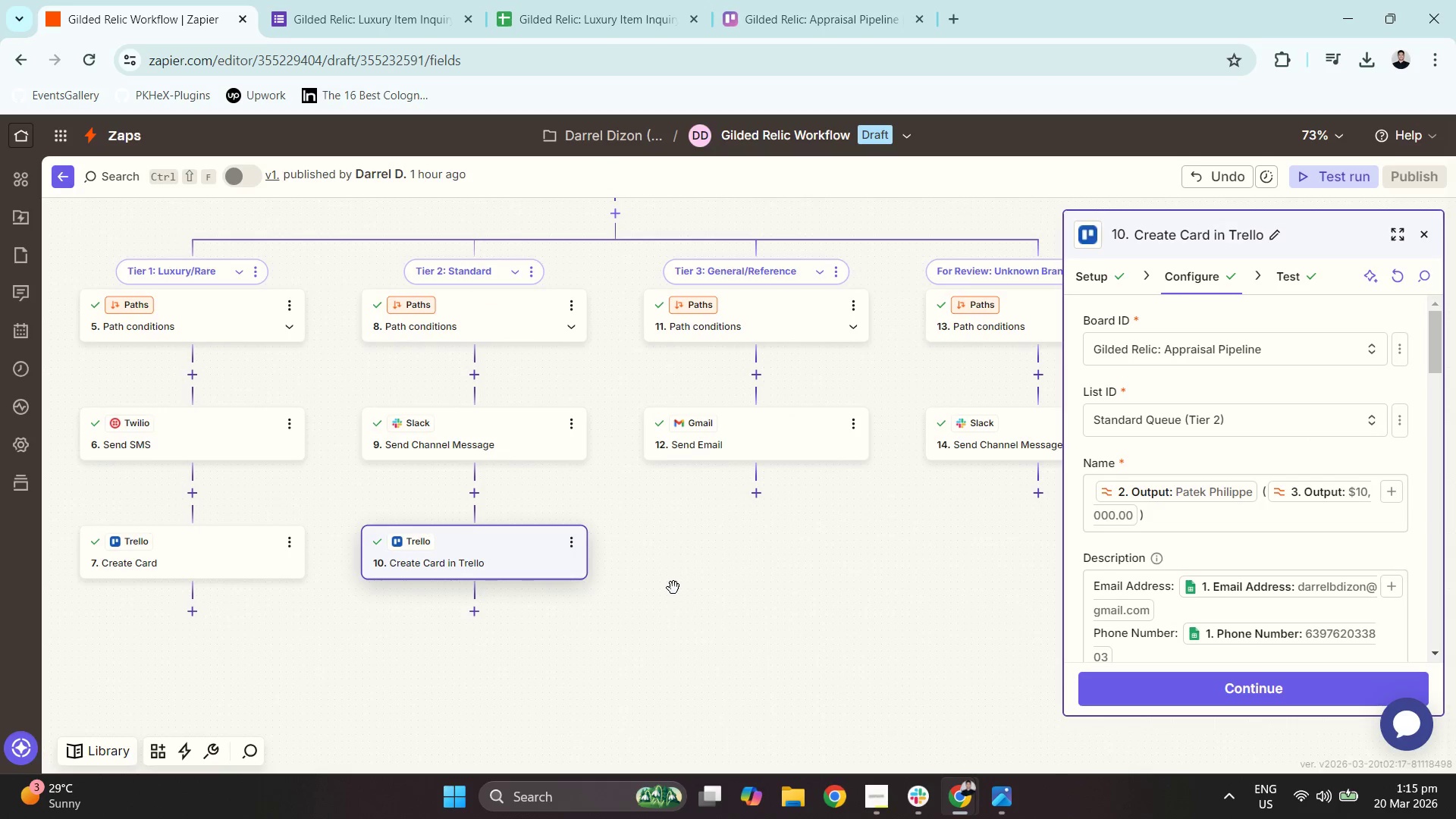 
key(Control+V)
 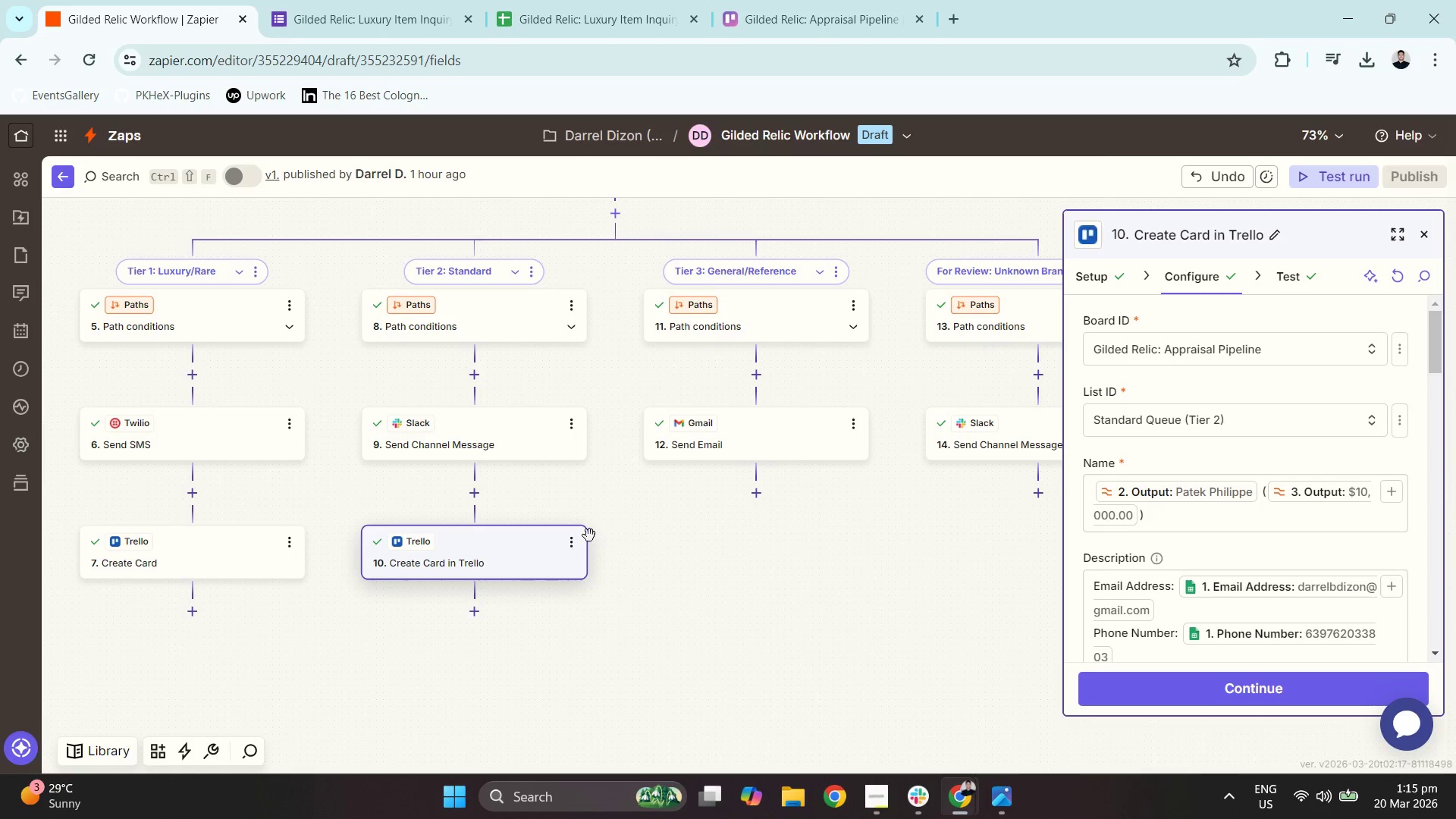 
left_click([571, 538])
 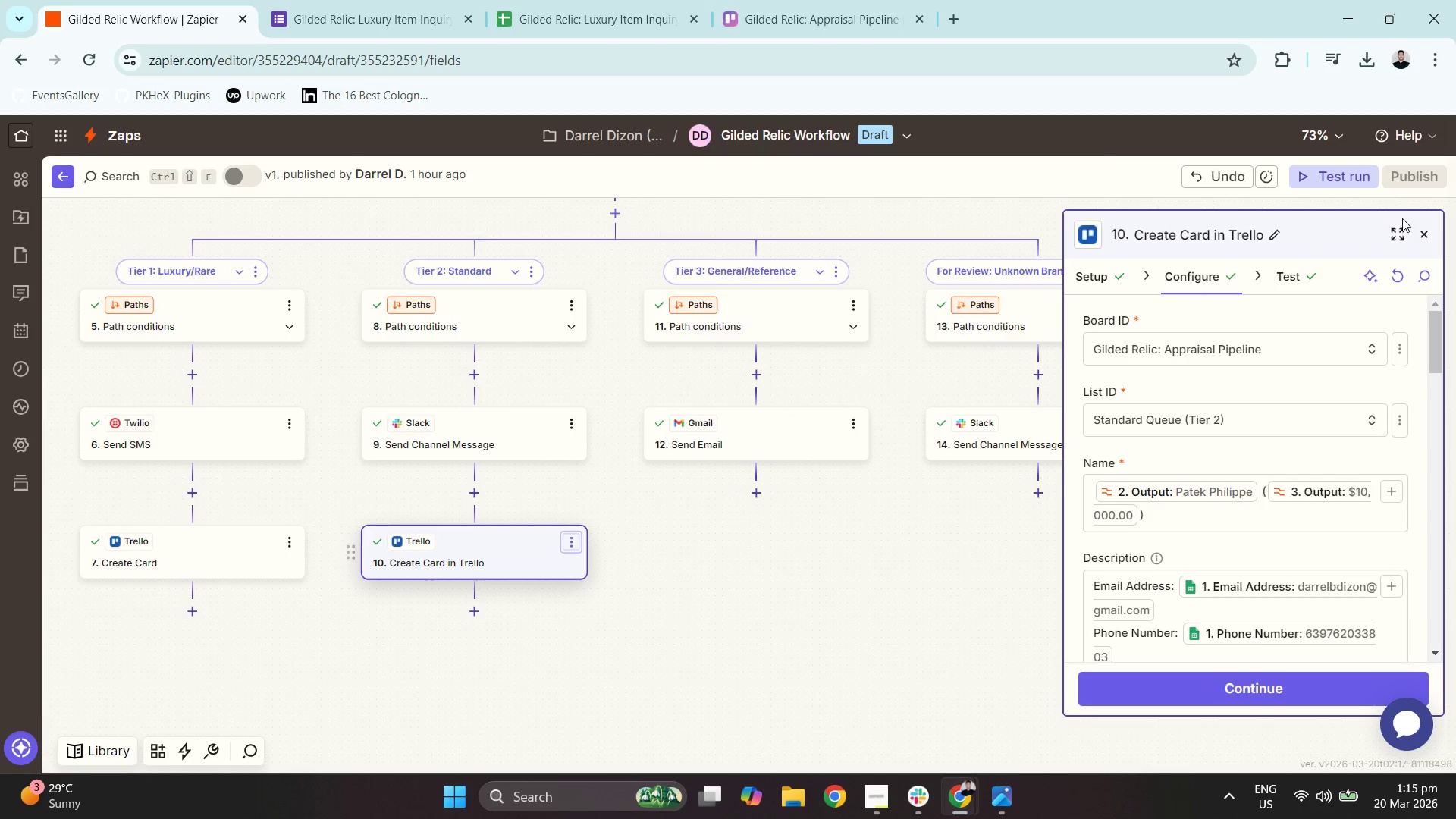 
left_click([1418, 233])
 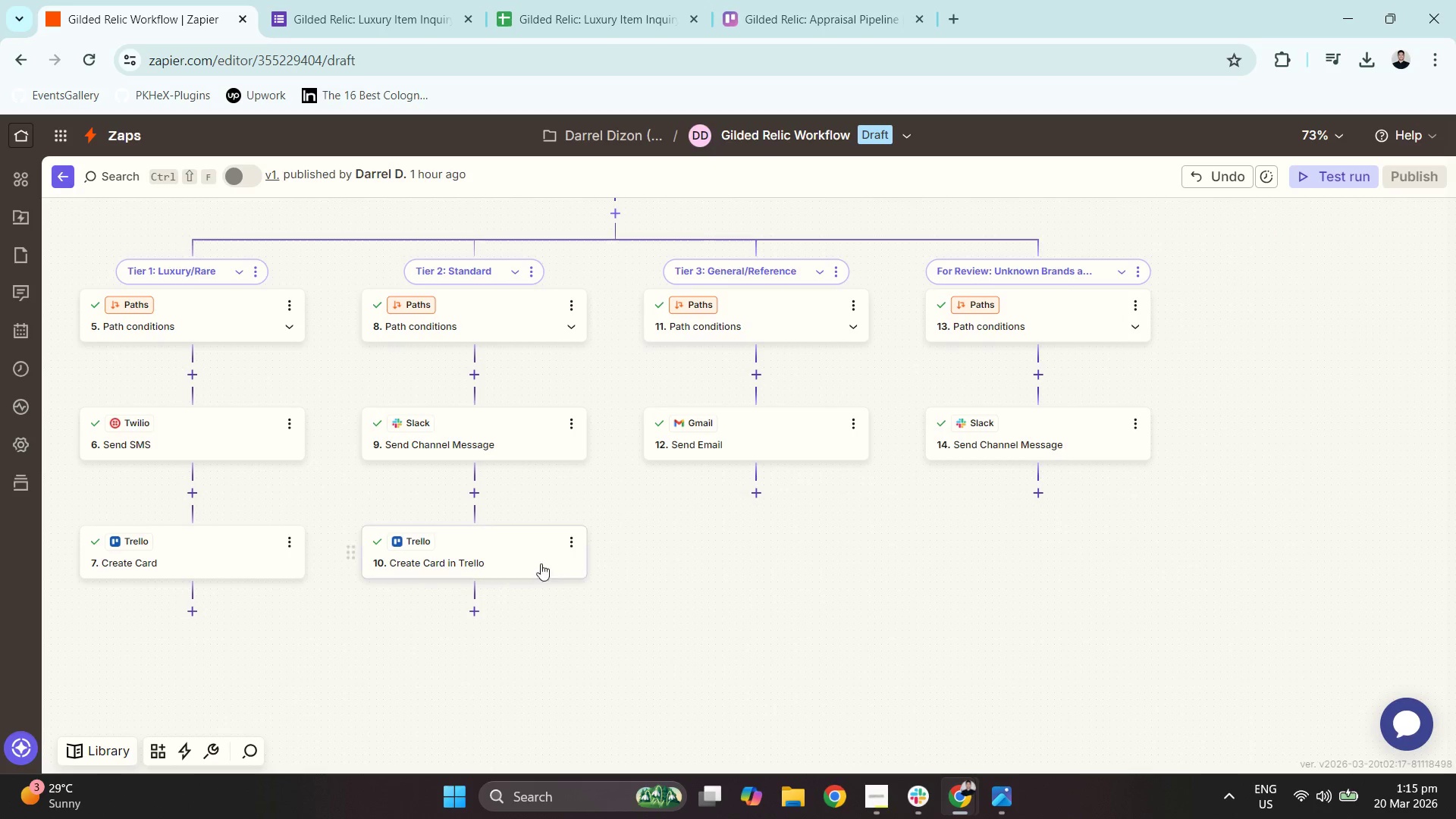 
left_click([573, 539])
 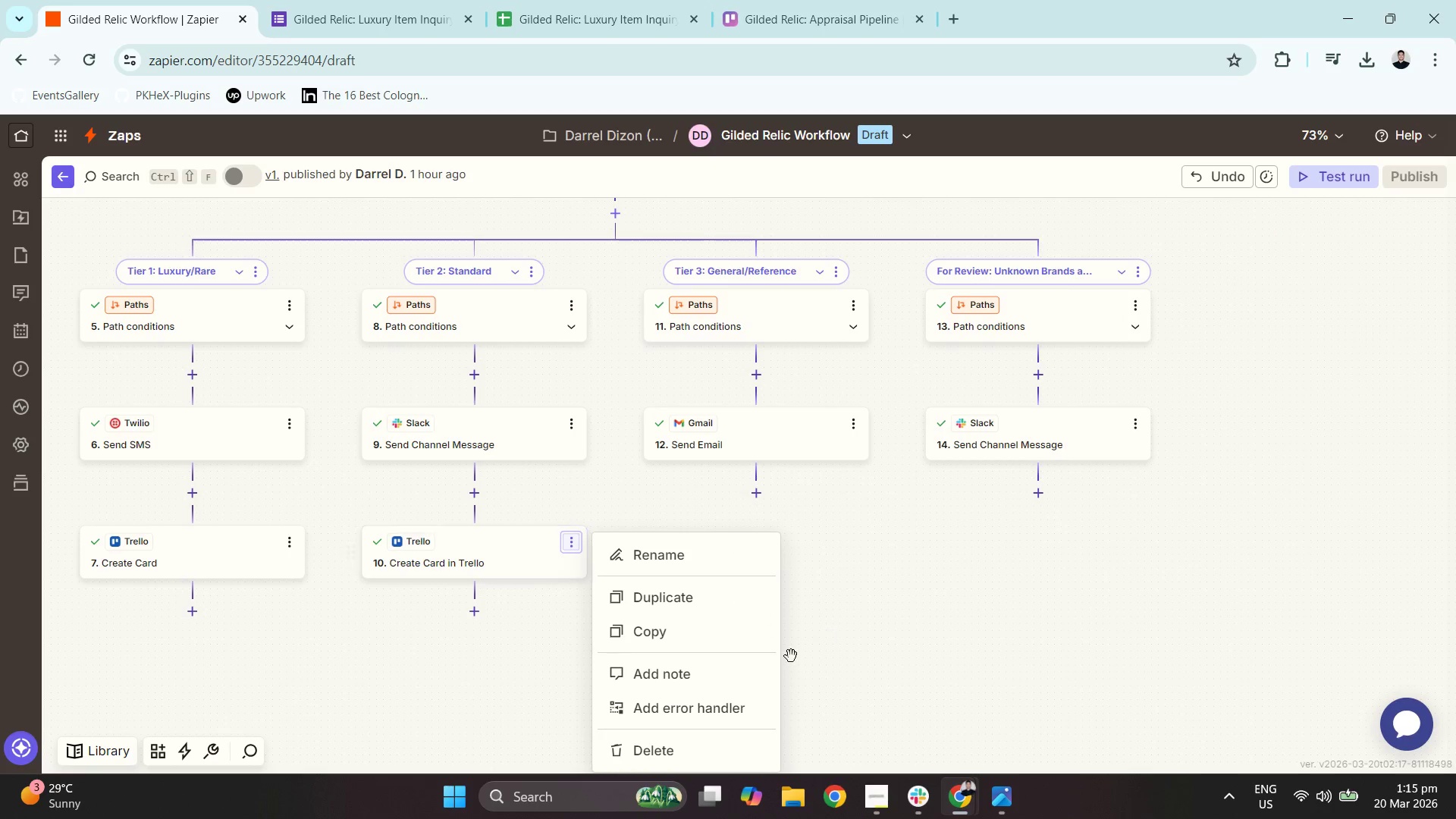 
left_click([729, 603])
 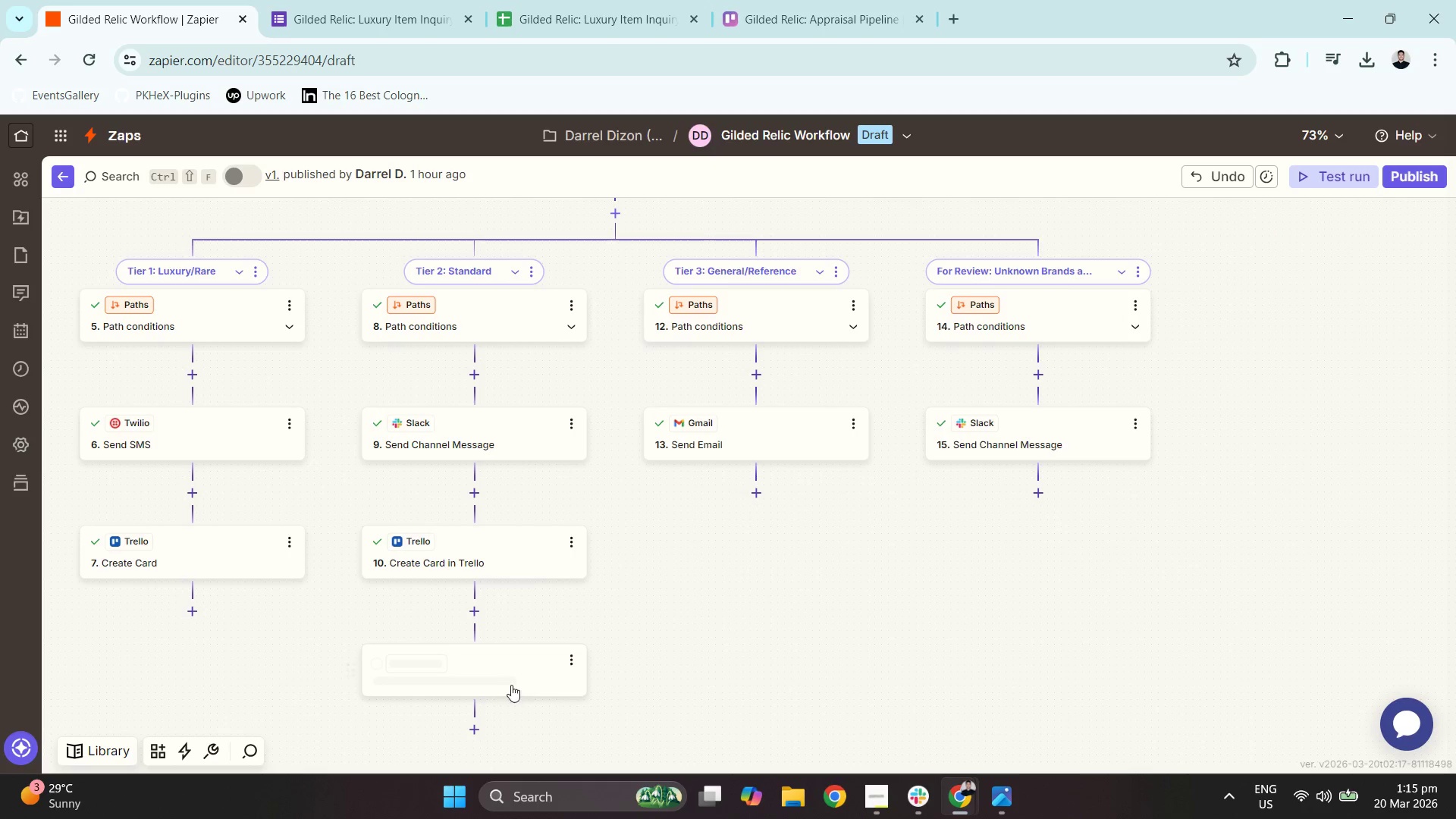 
left_click_drag(start_coordinate=[506, 674], to_coordinate=[787, 513])
 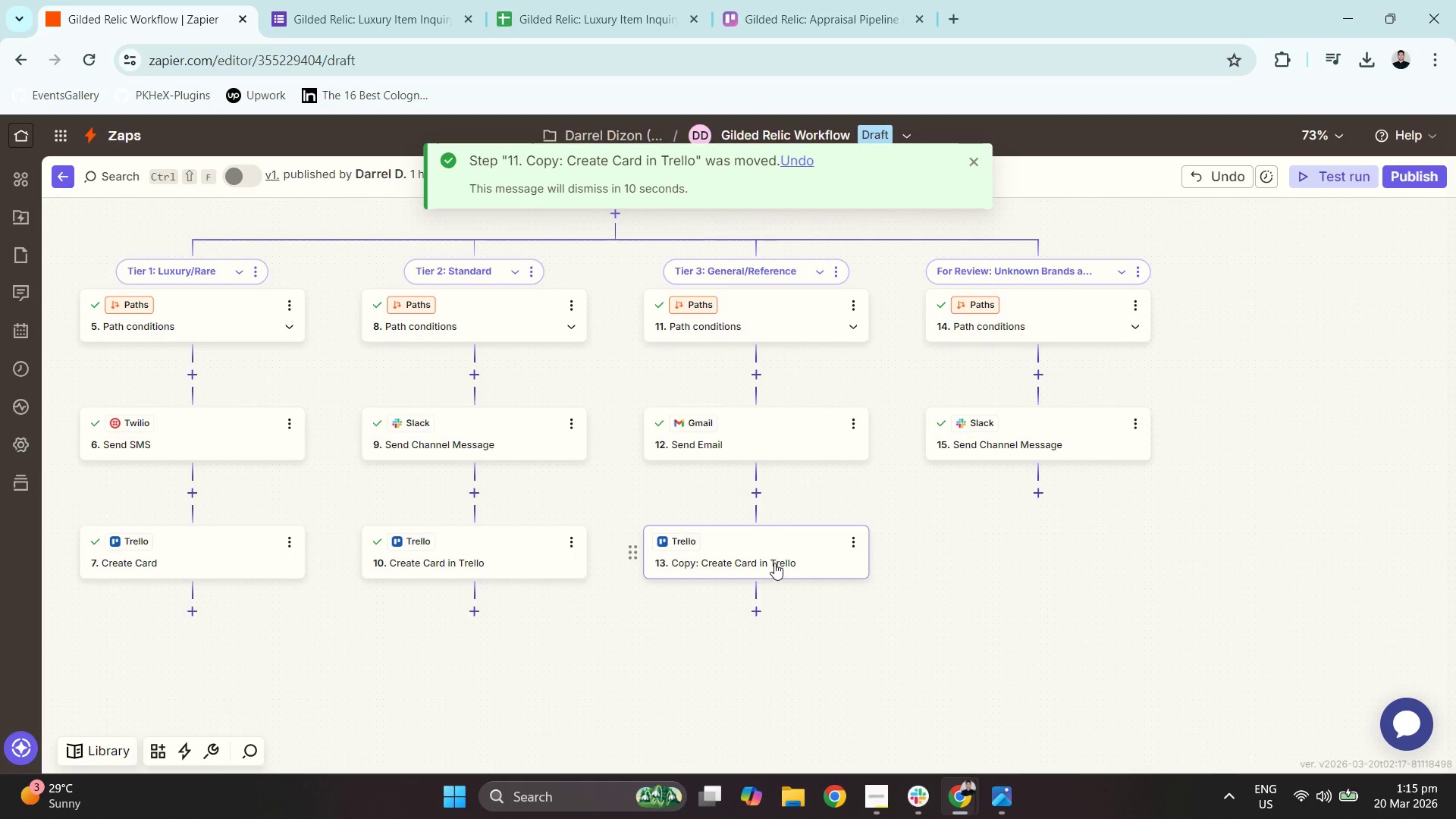 
right_click([774, 563])
 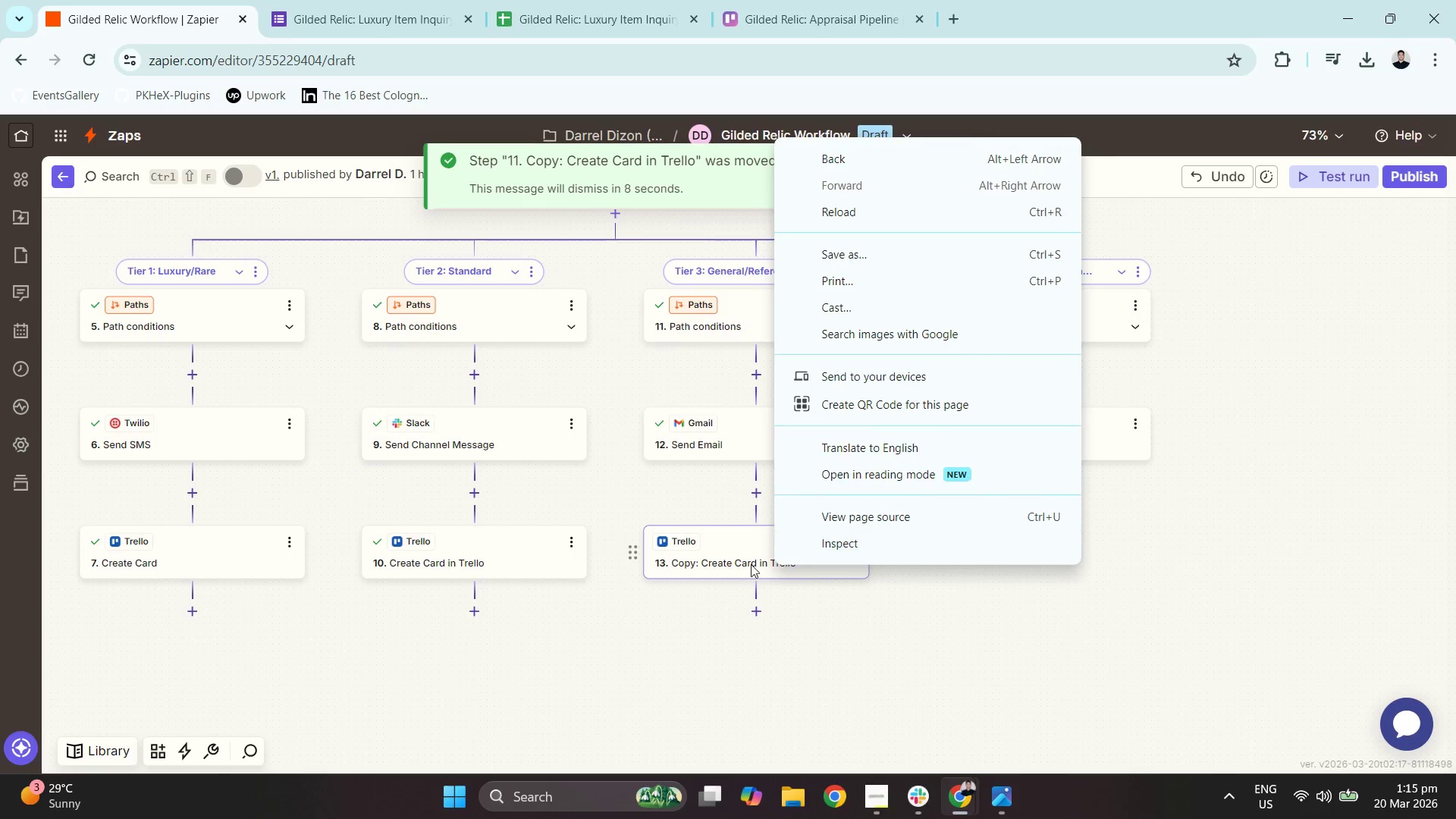 
double_click([750, 565])
 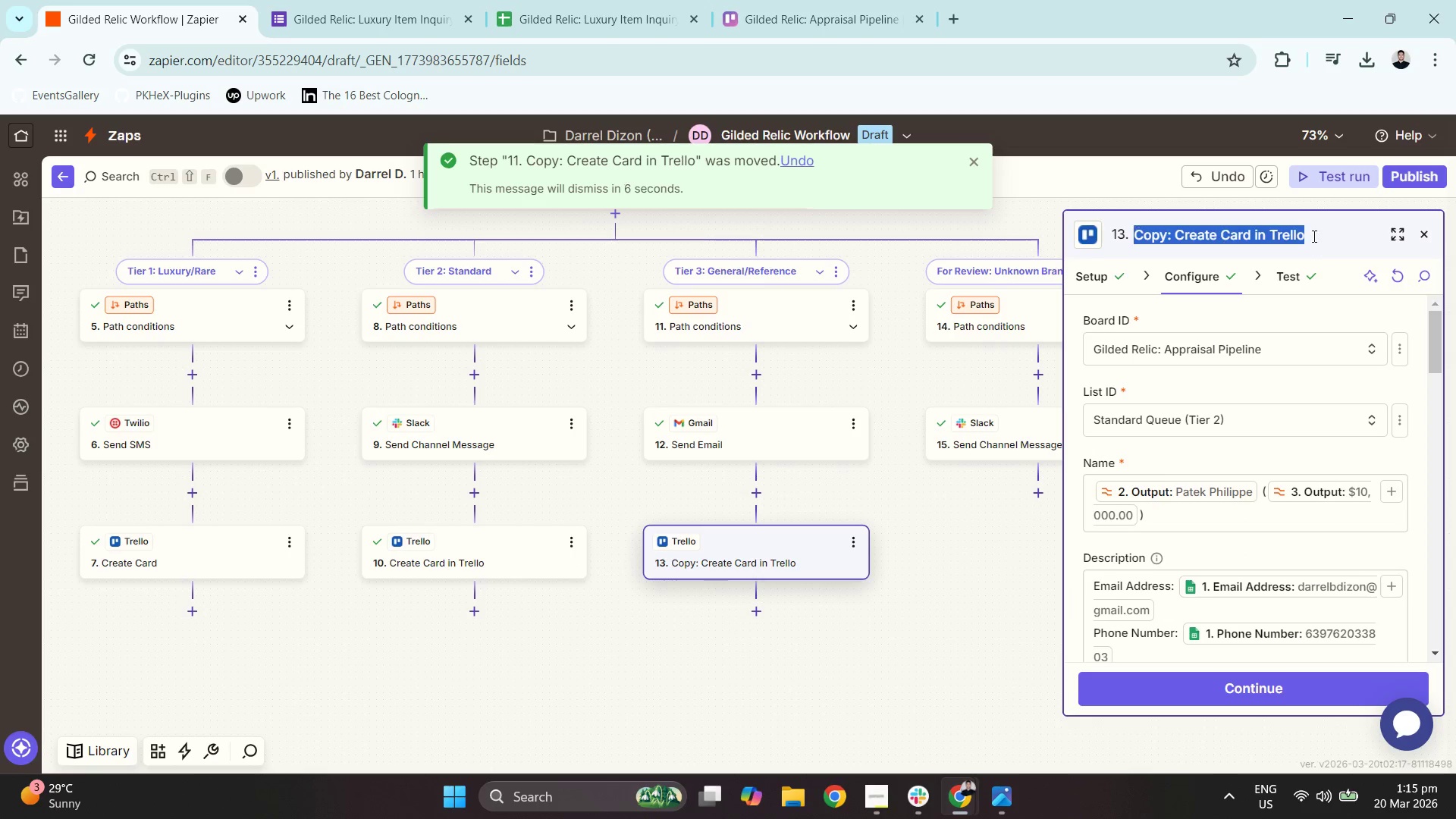 
left_click([1178, 238])
 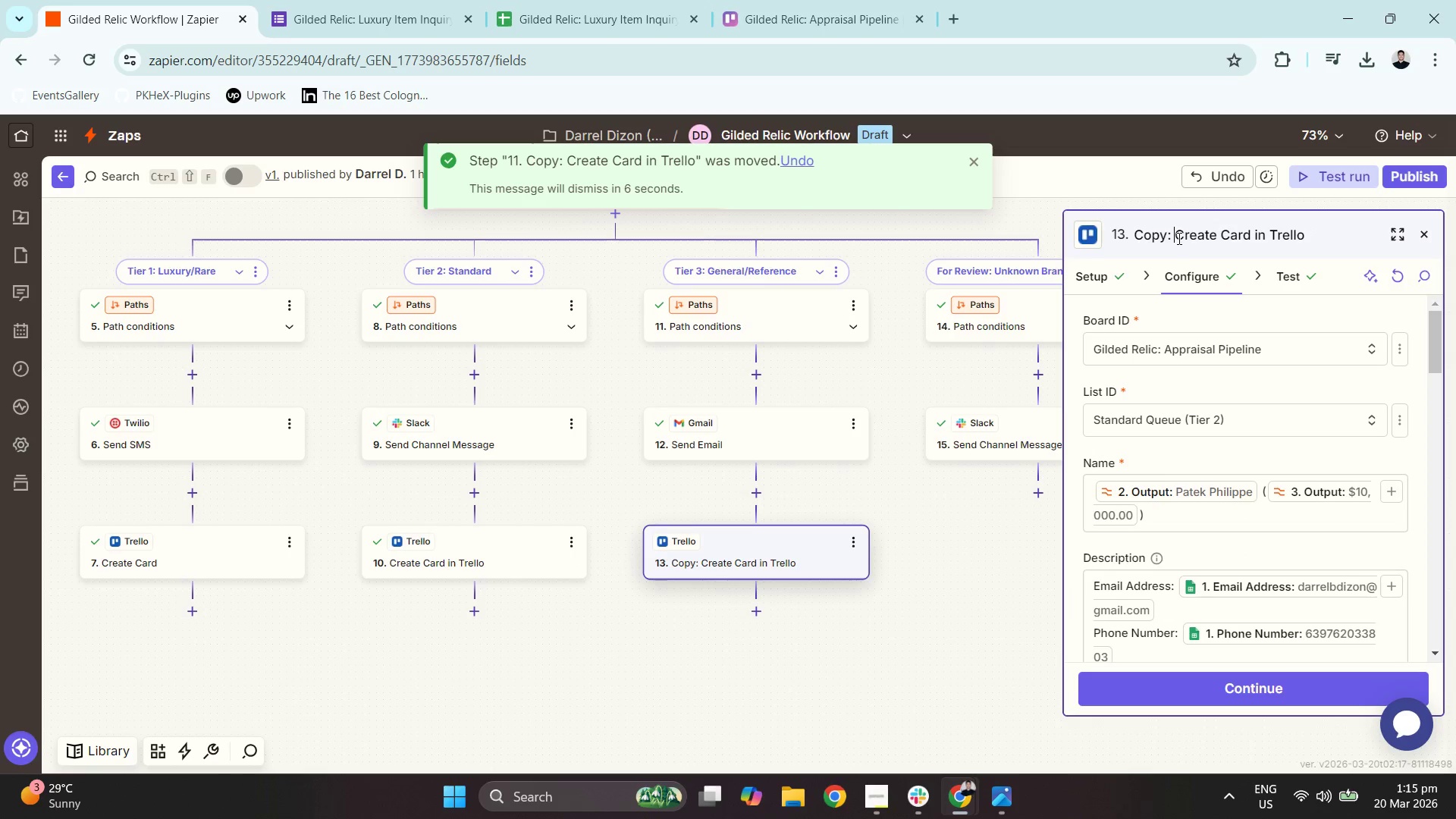 
left_click_drag(start_coordinate=[1175, 237], to_coordinate=[1132, 237])
 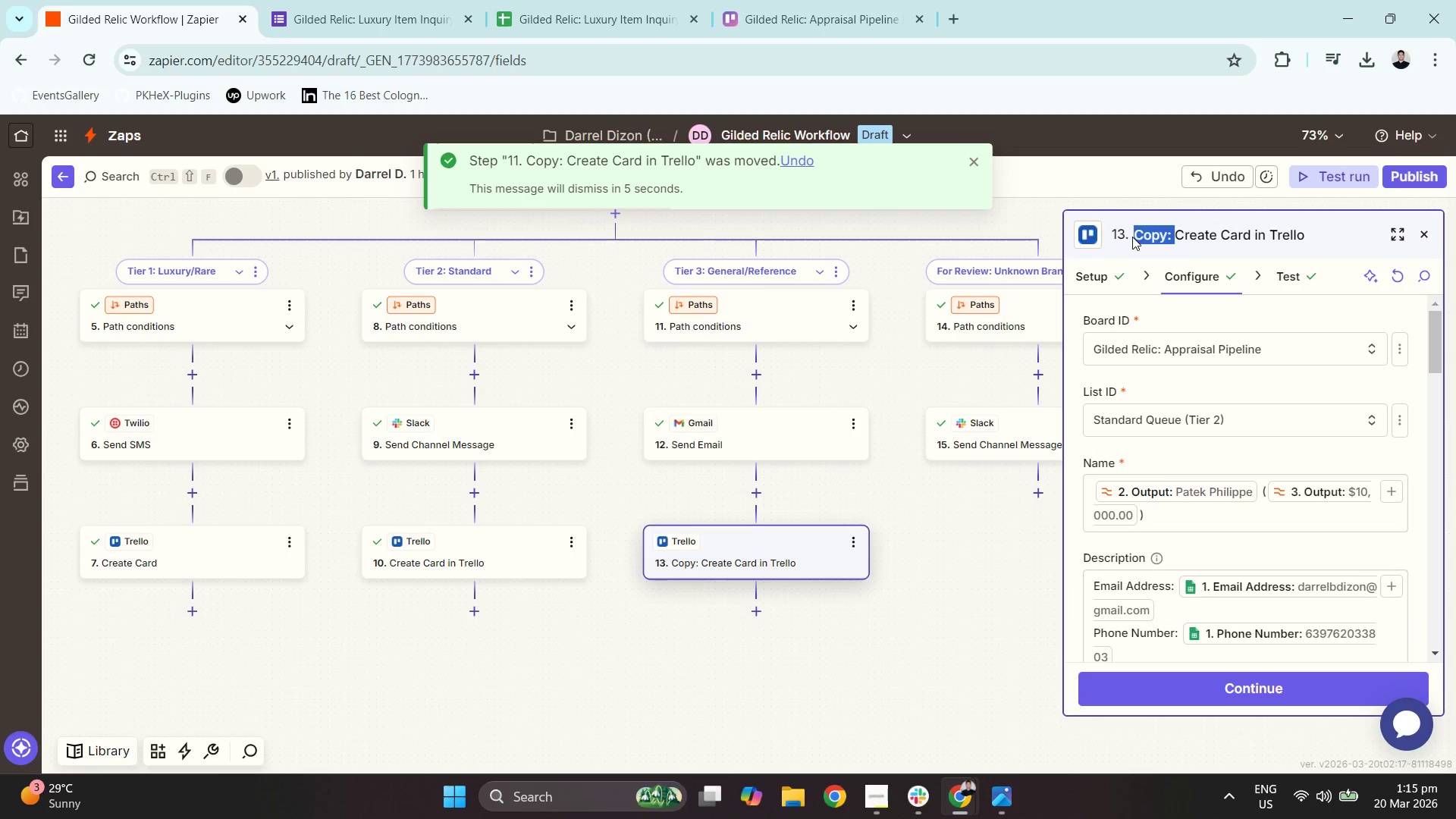 
key(Backspace)
 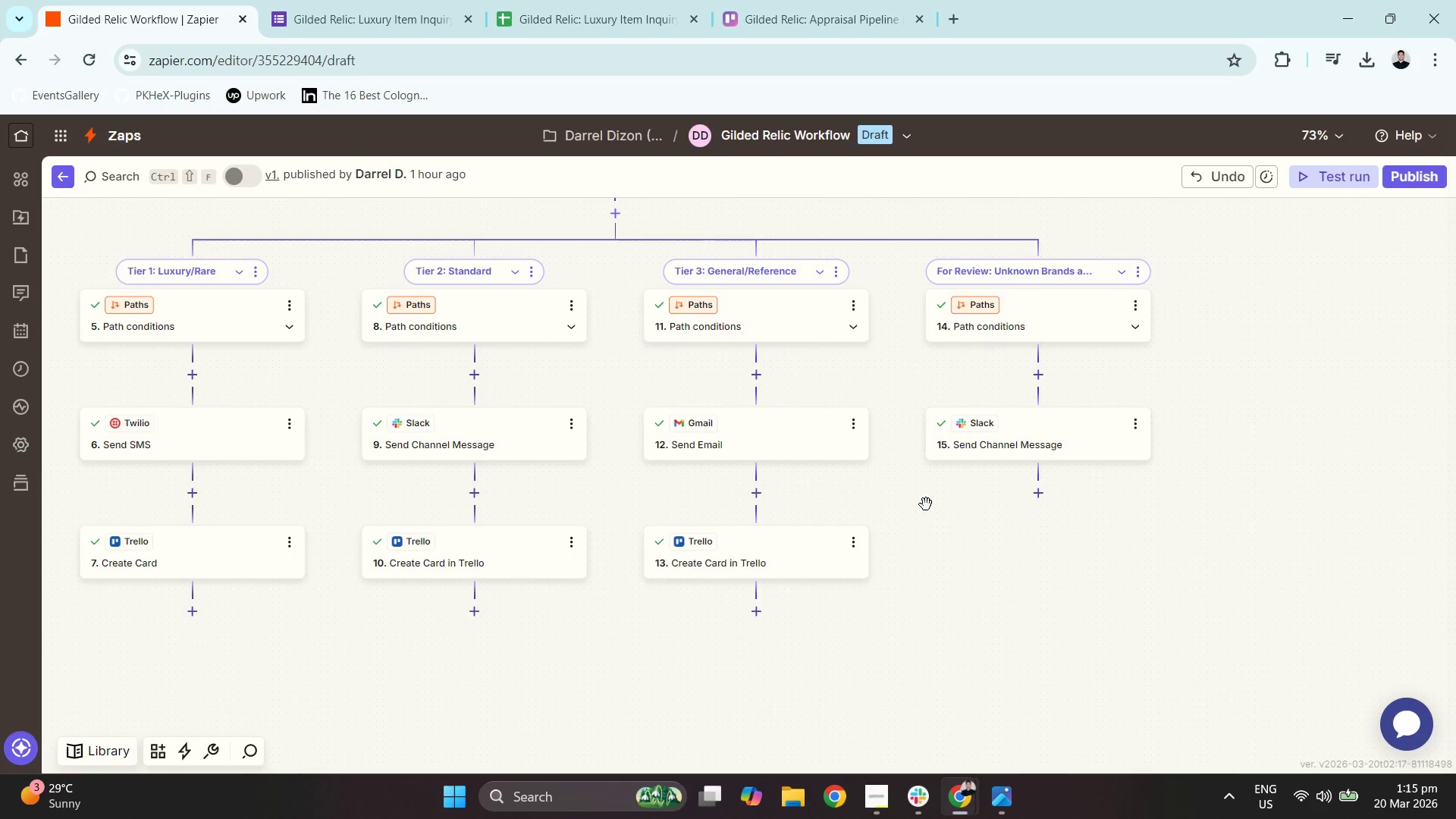 
wait(21.88)
 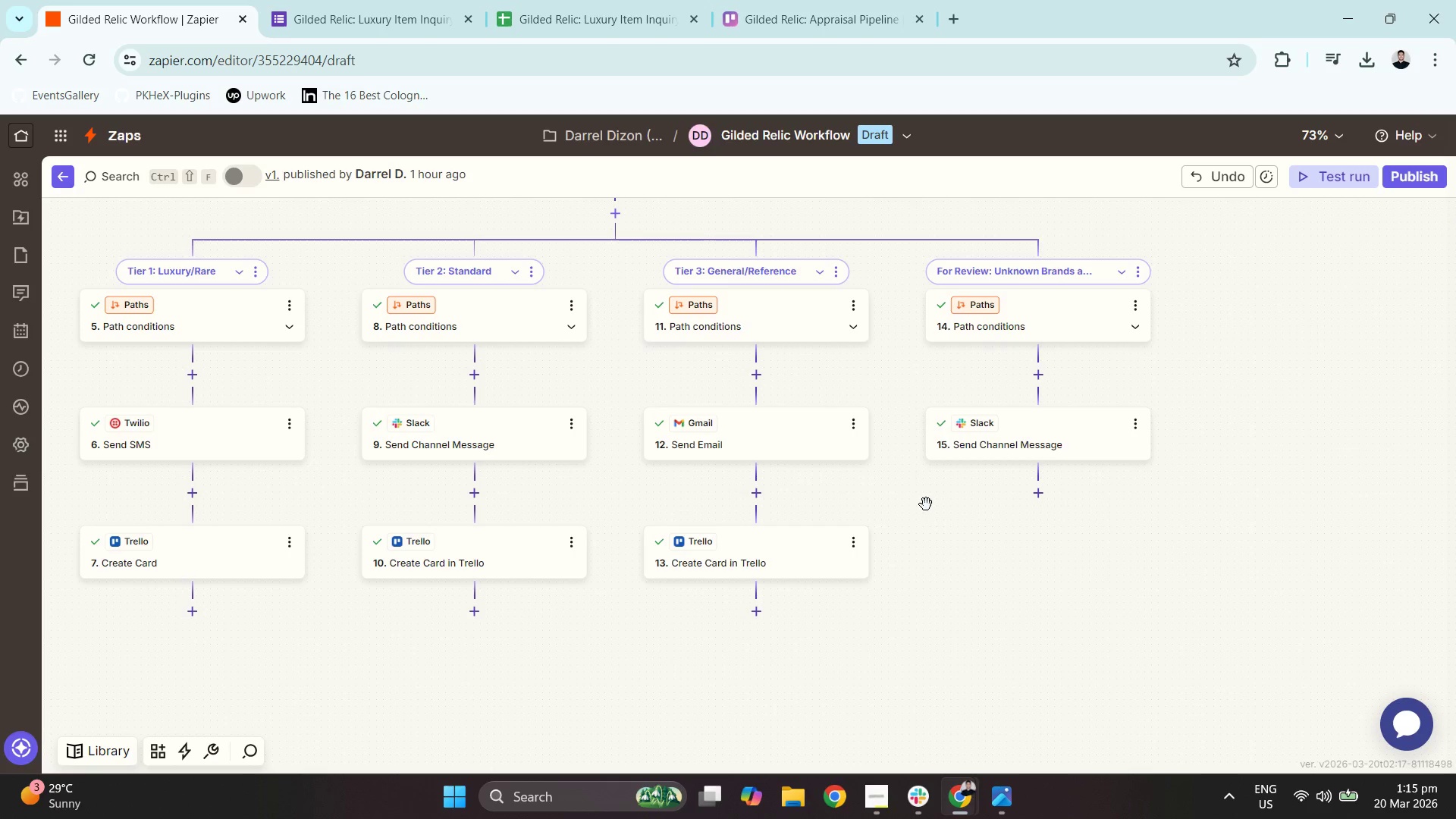 
left_click([852, 541])
 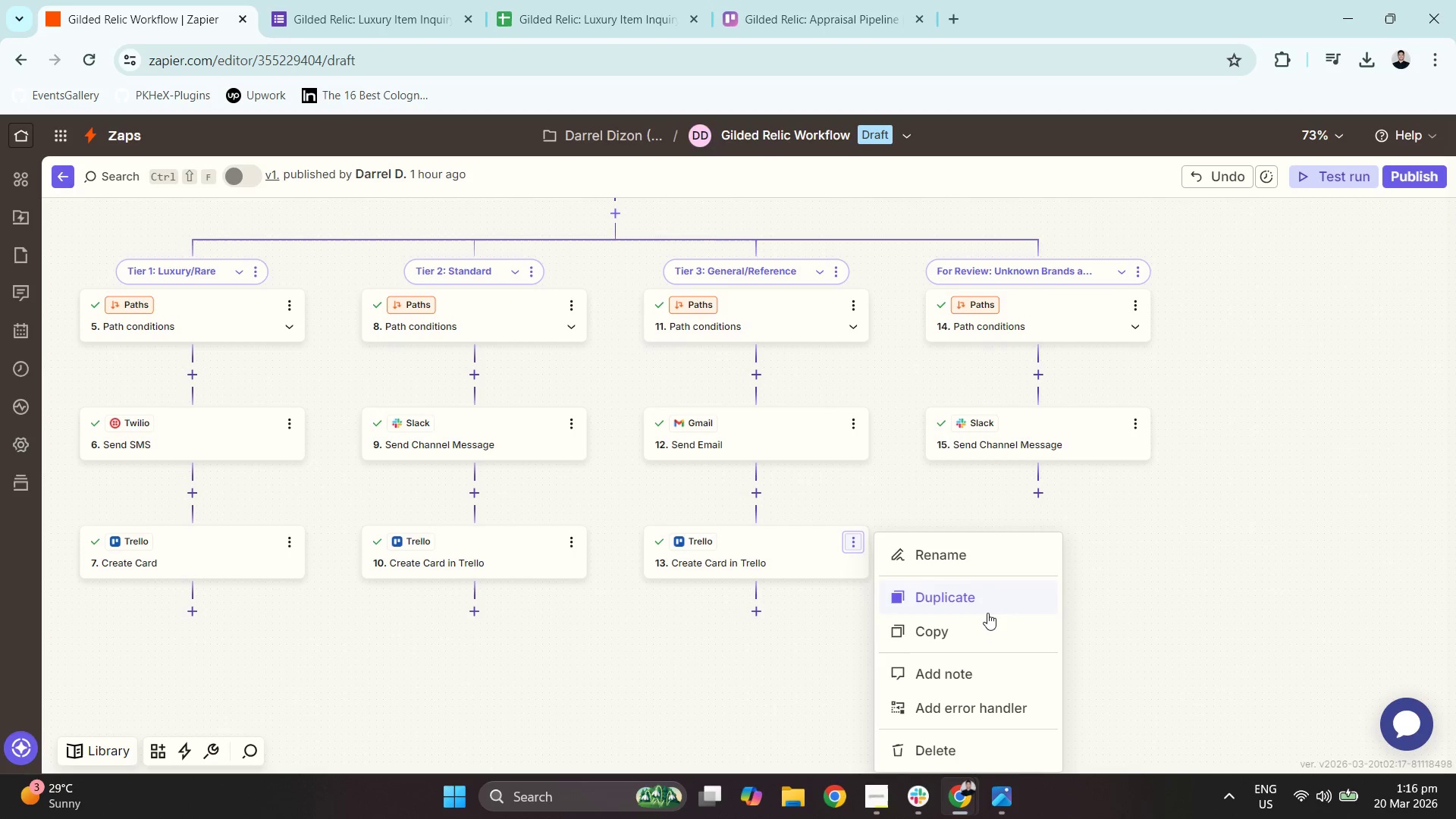 
wait(5.17)
 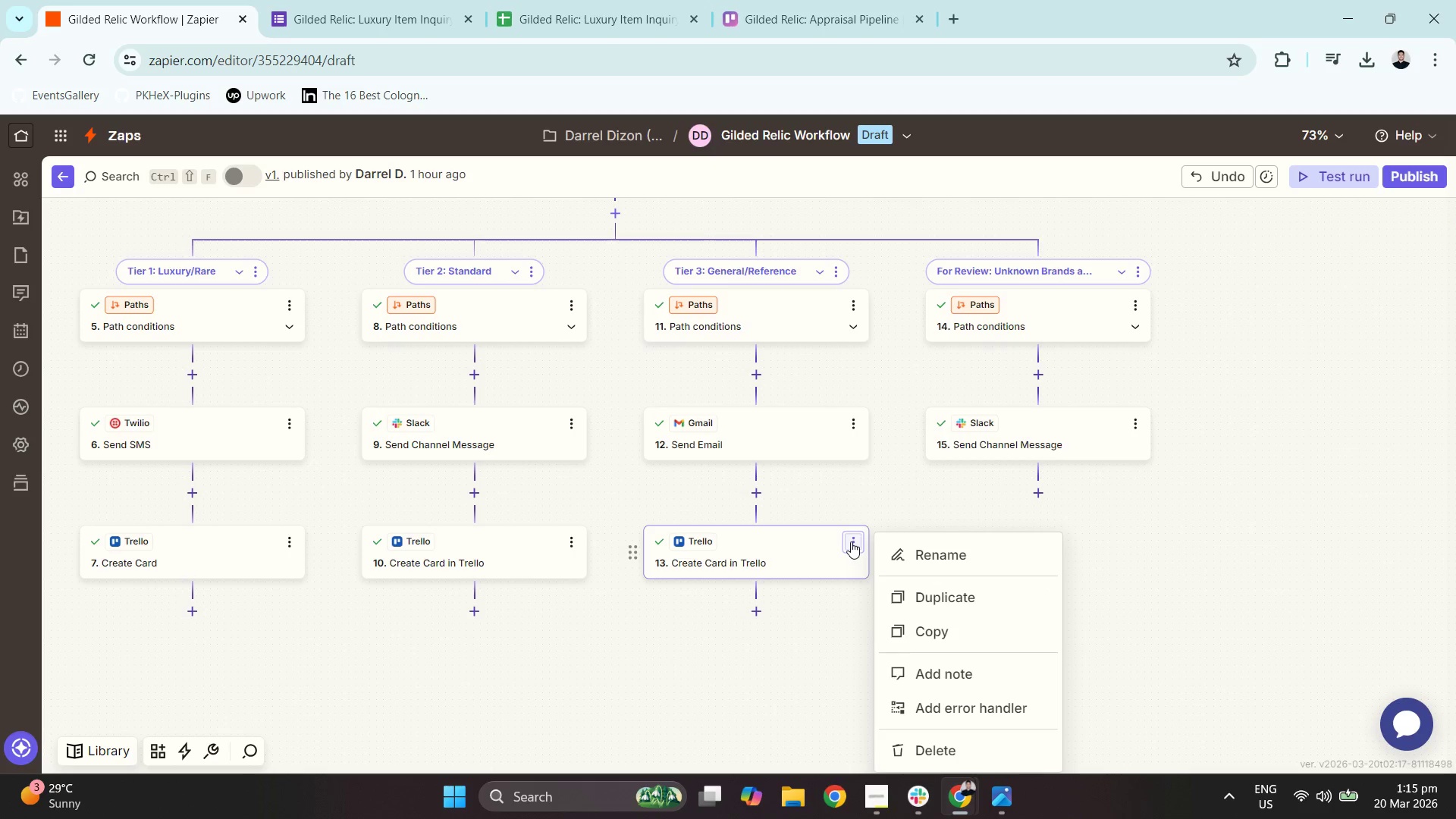 
left_click_drag(start_coordinate=[726, 663], to_coordinate=[1043, 490])
 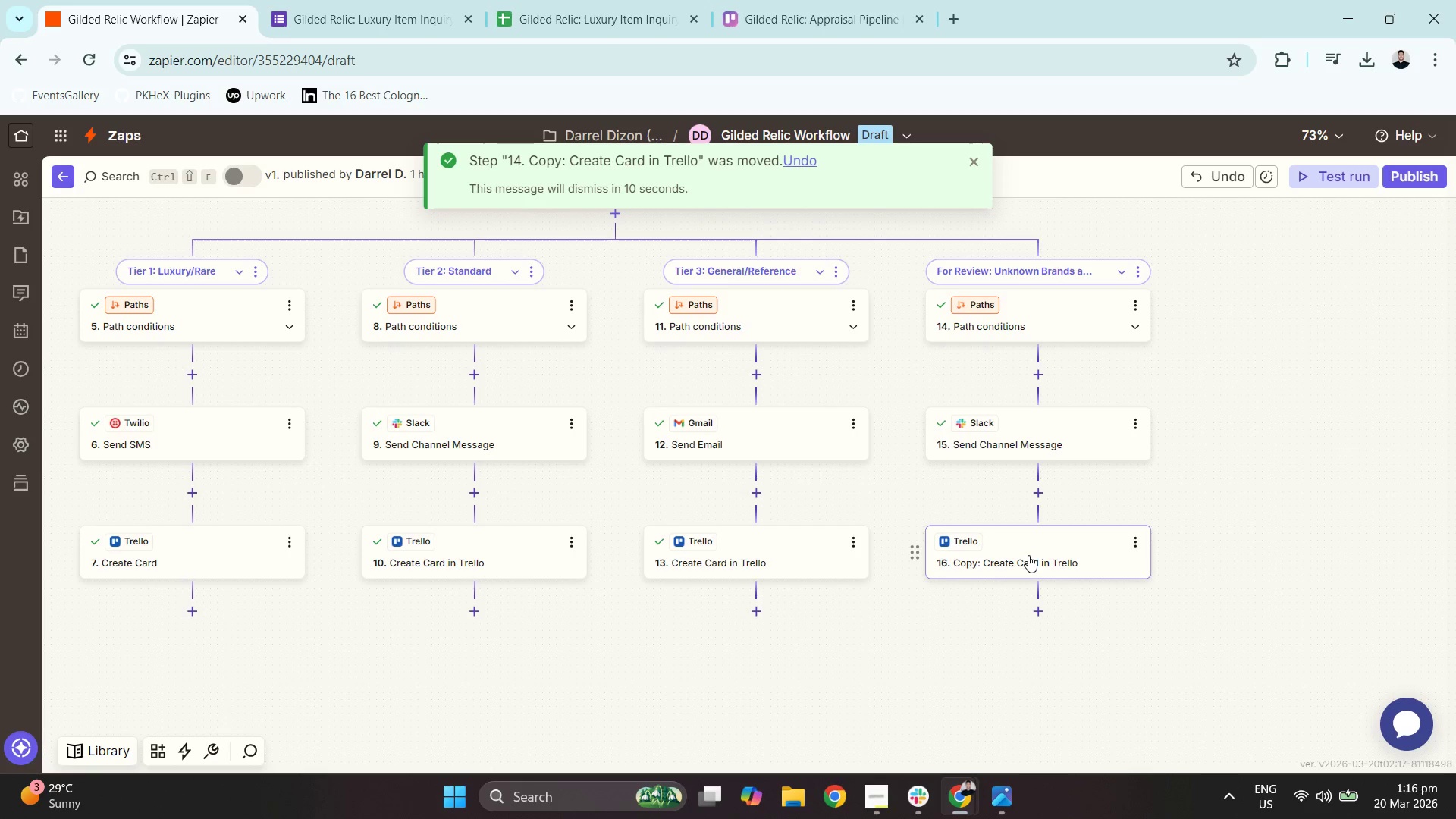 
right_click([1028, 555])
 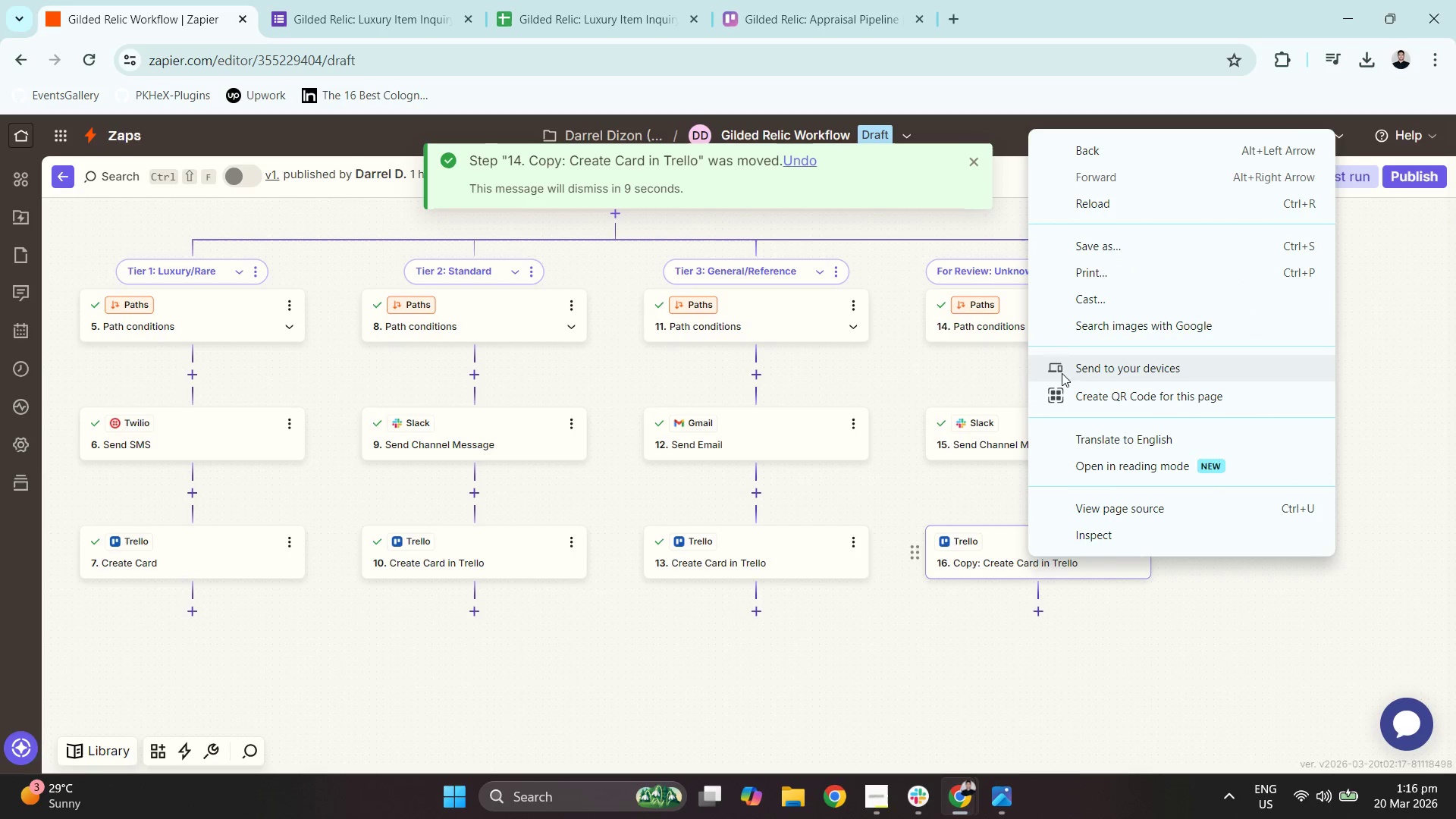 
left_click([974, 541])
 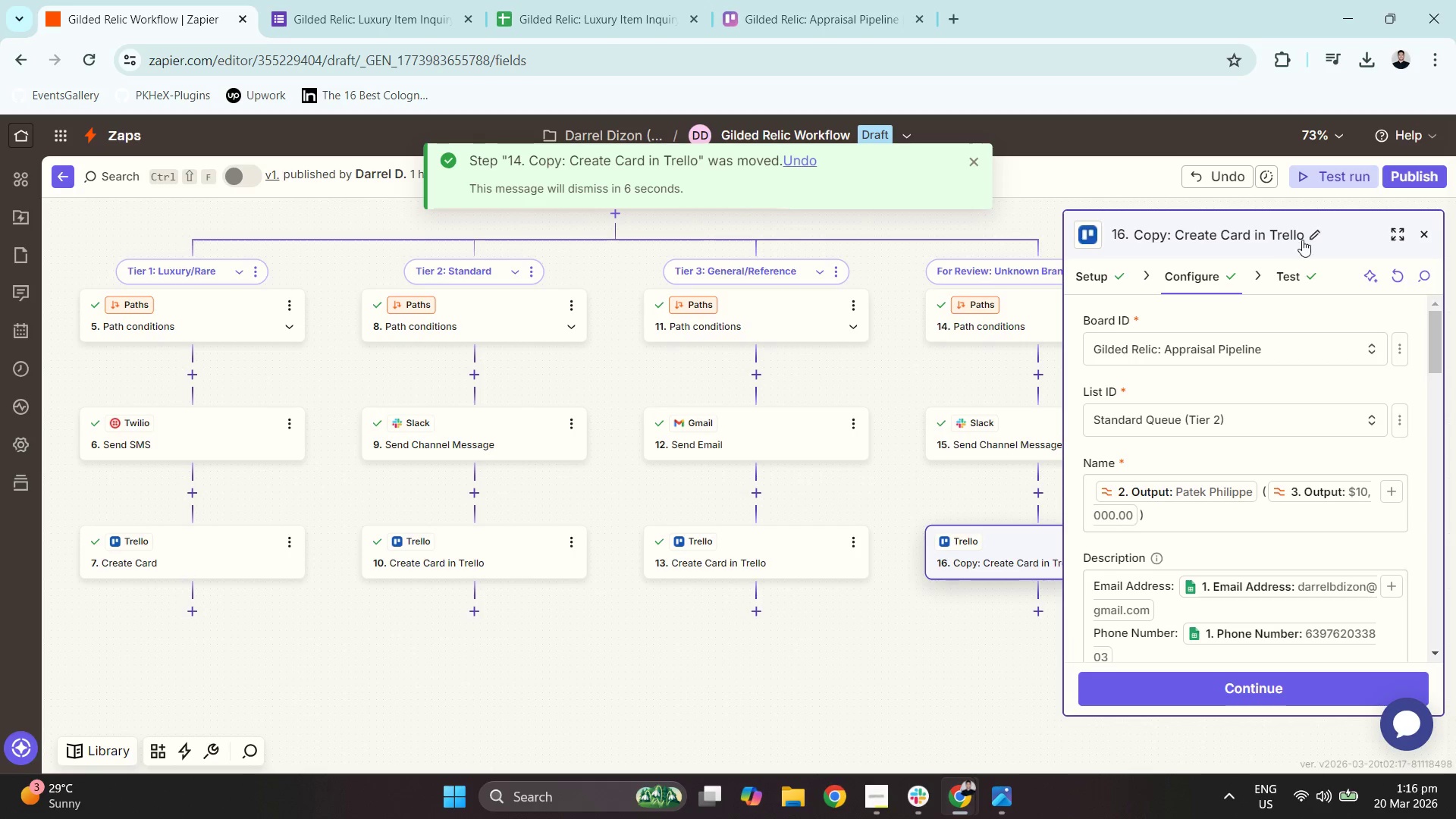 
left_click([1188, 237])
 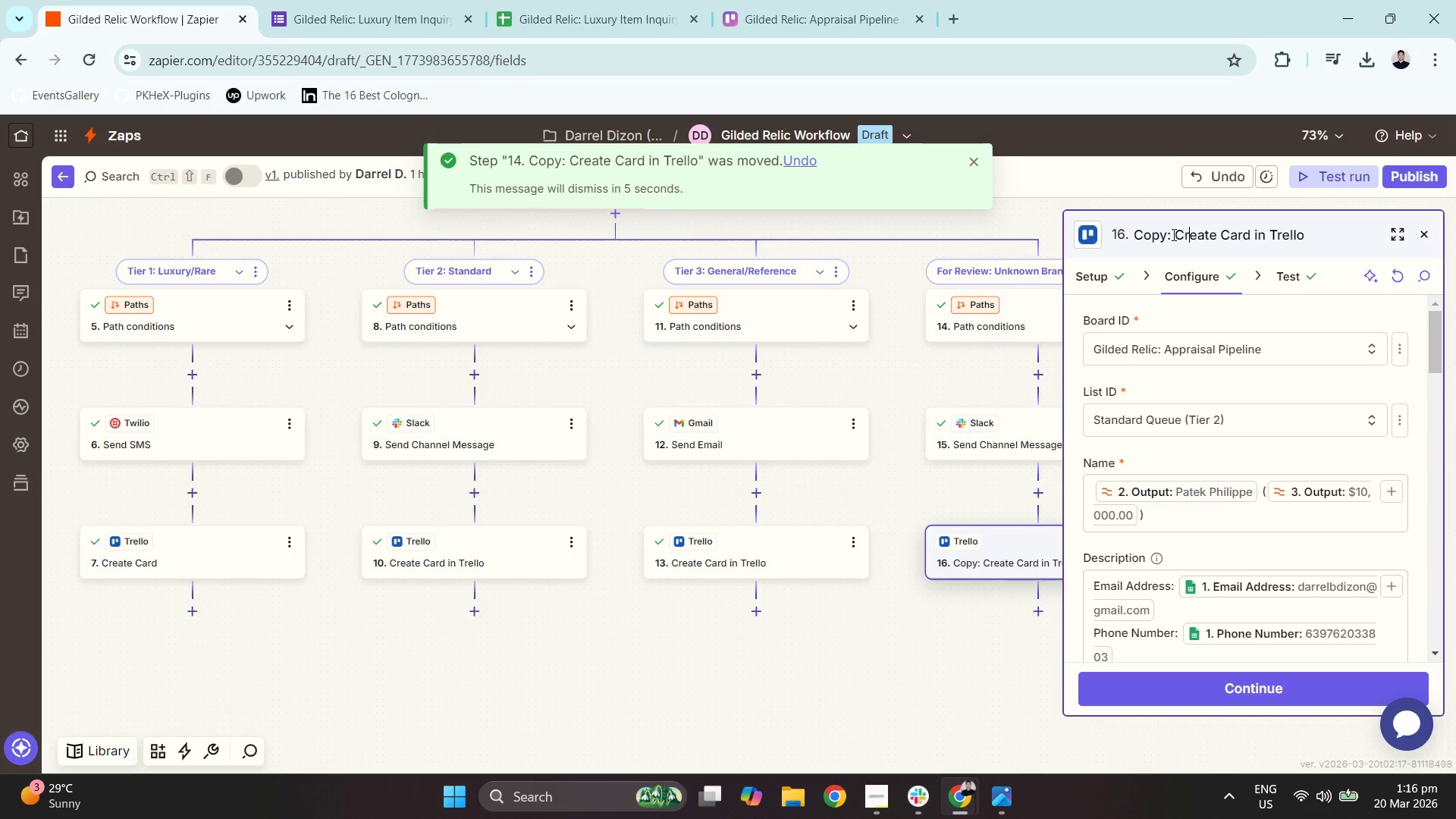 
left_click_drag(start_coordinate=[1178, 234], to_coordinate=[1116, 231])
 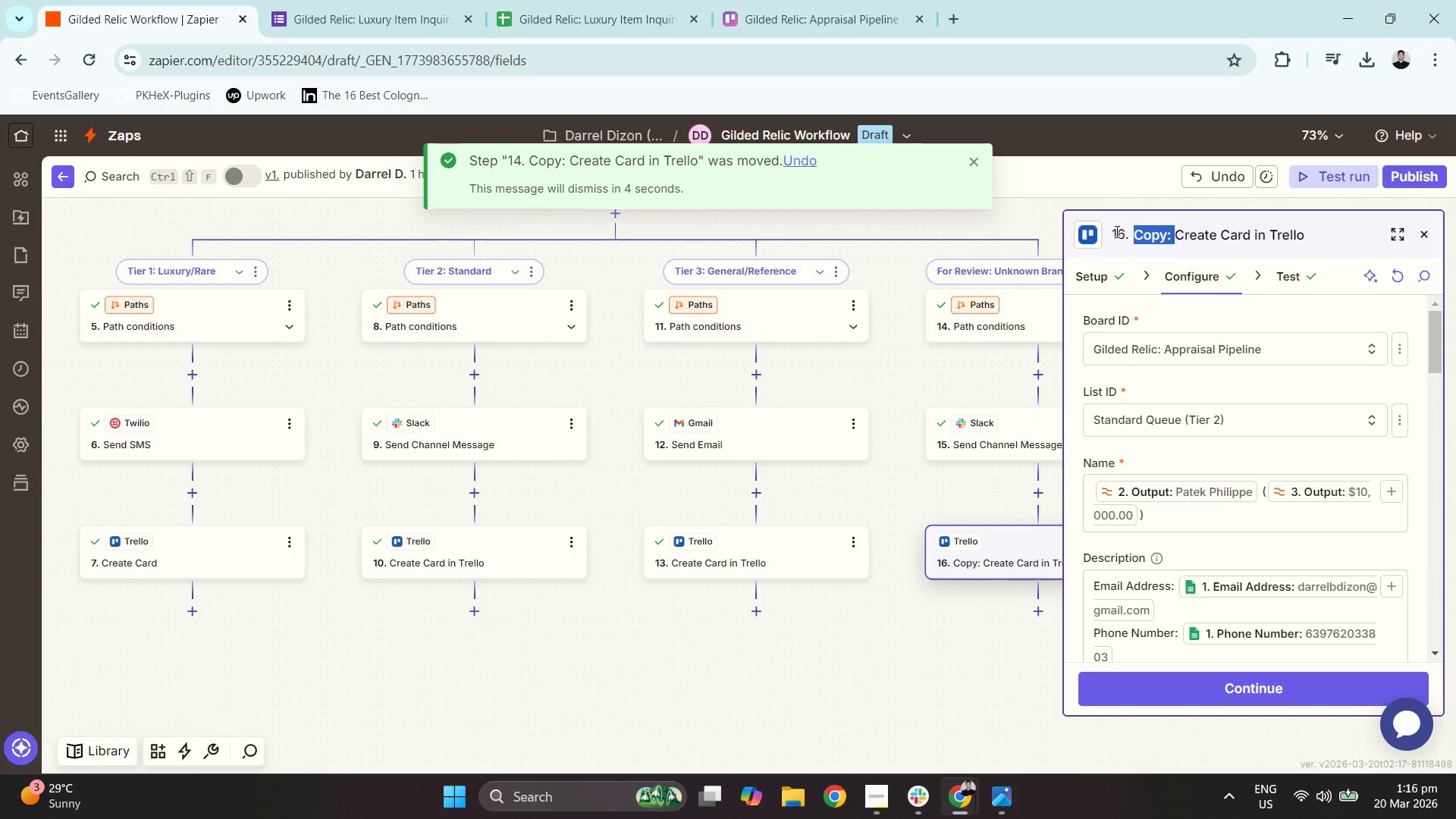 
key(Backspace)
 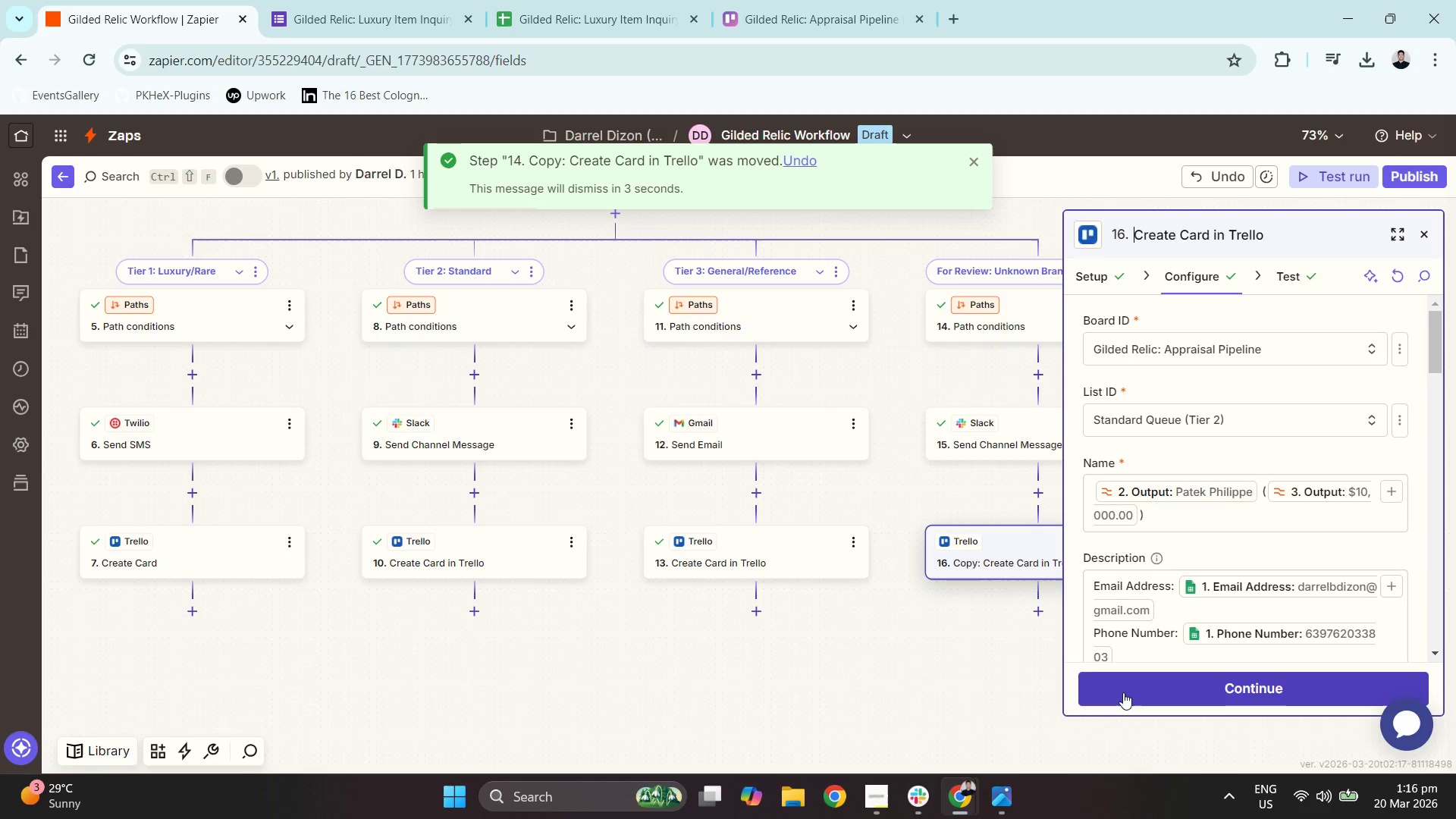 
left_click([995, 710])
 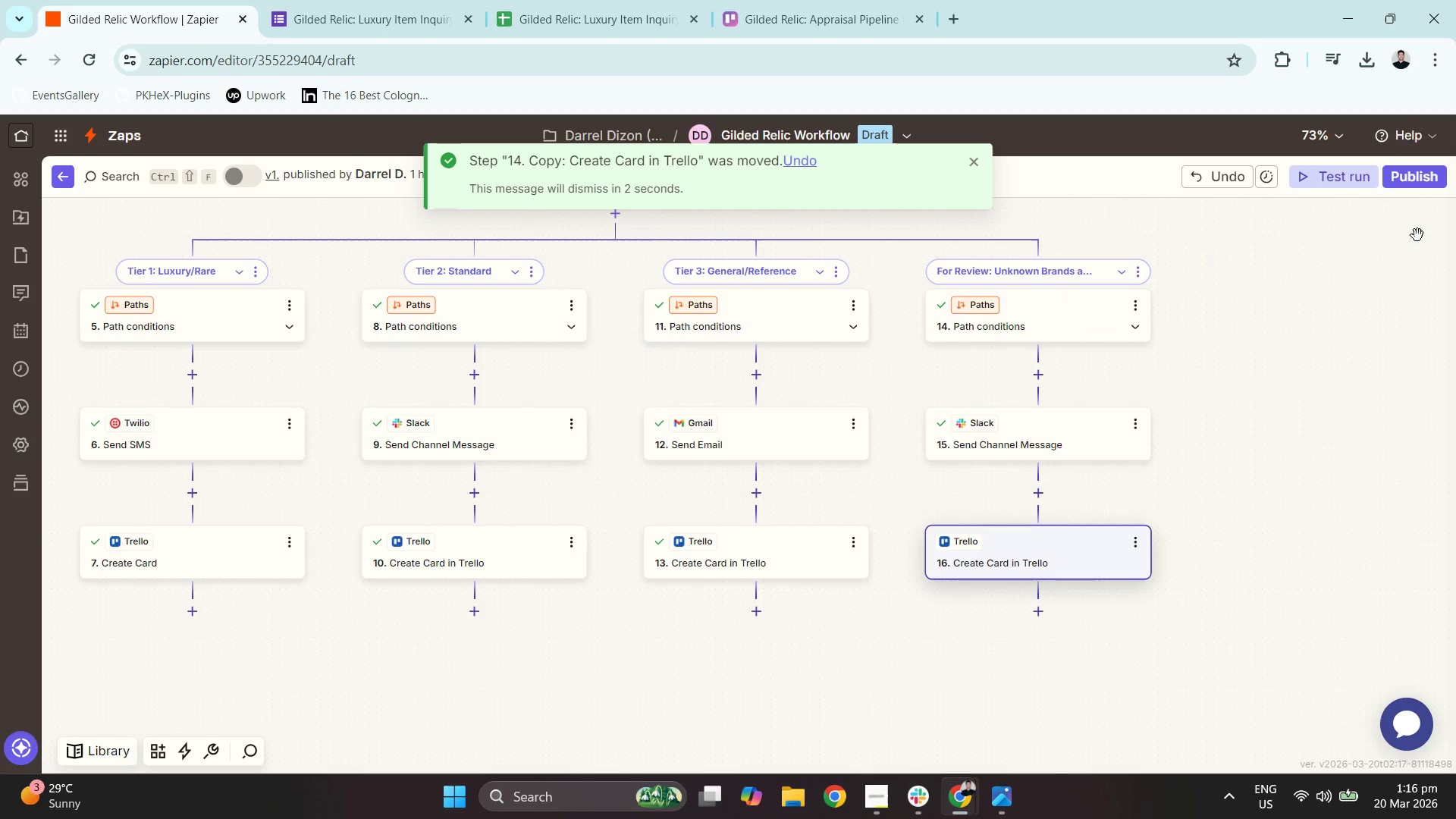 
left_click([826, 561])
 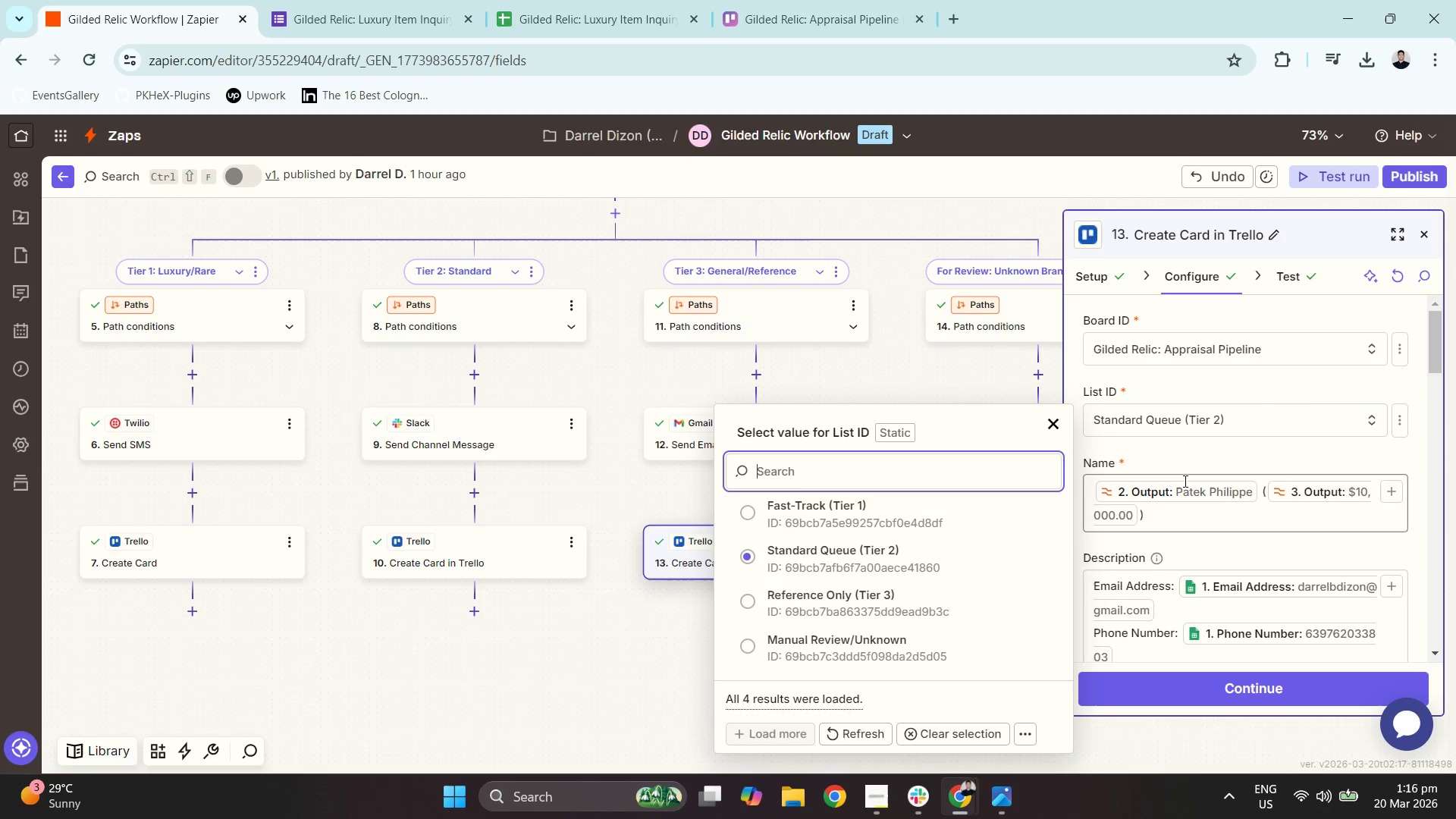 
left_click([828, 600])
 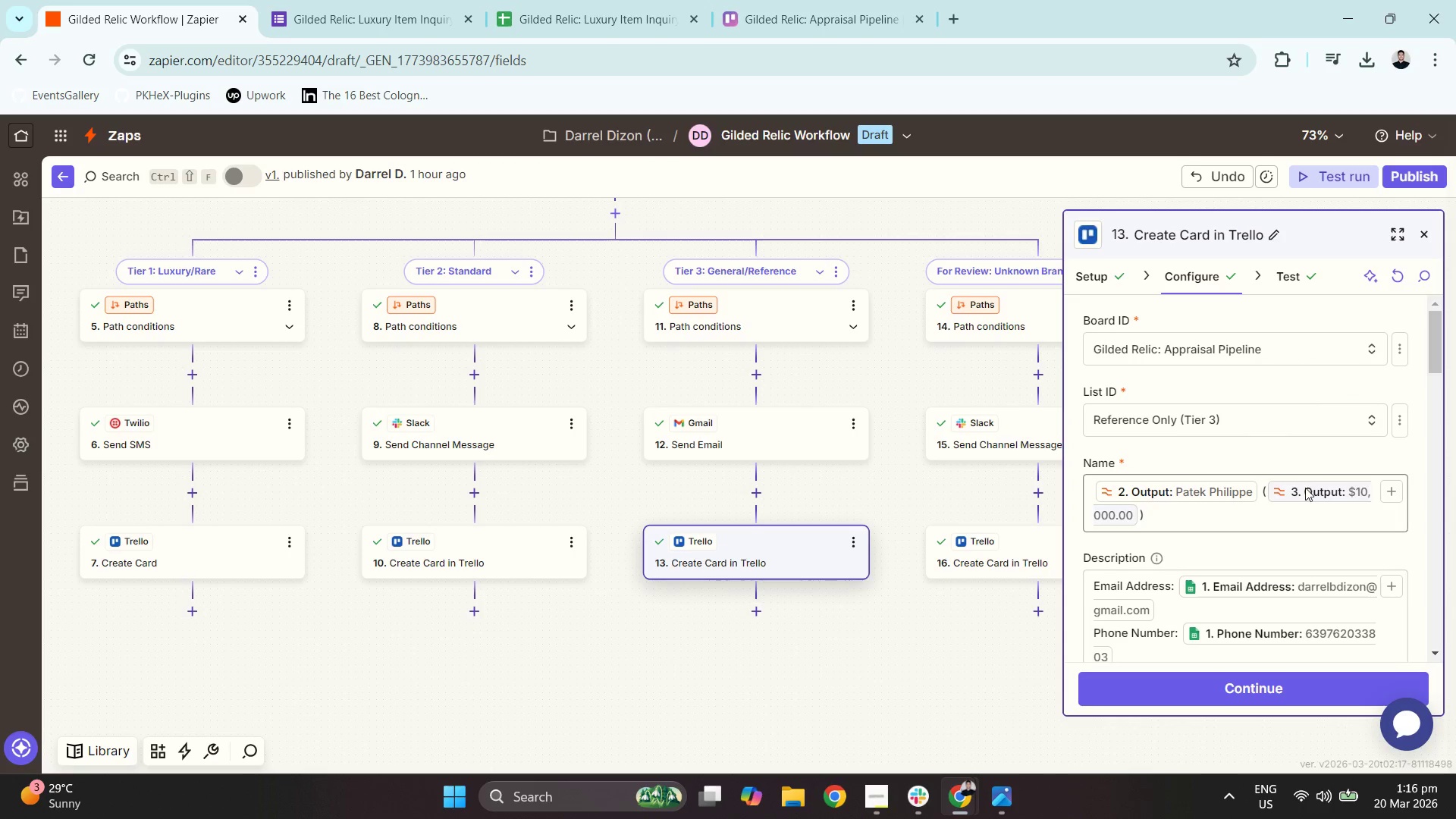 
scroll: coordinate [1308, 498], scroll_direction: down, amount: 5.0
 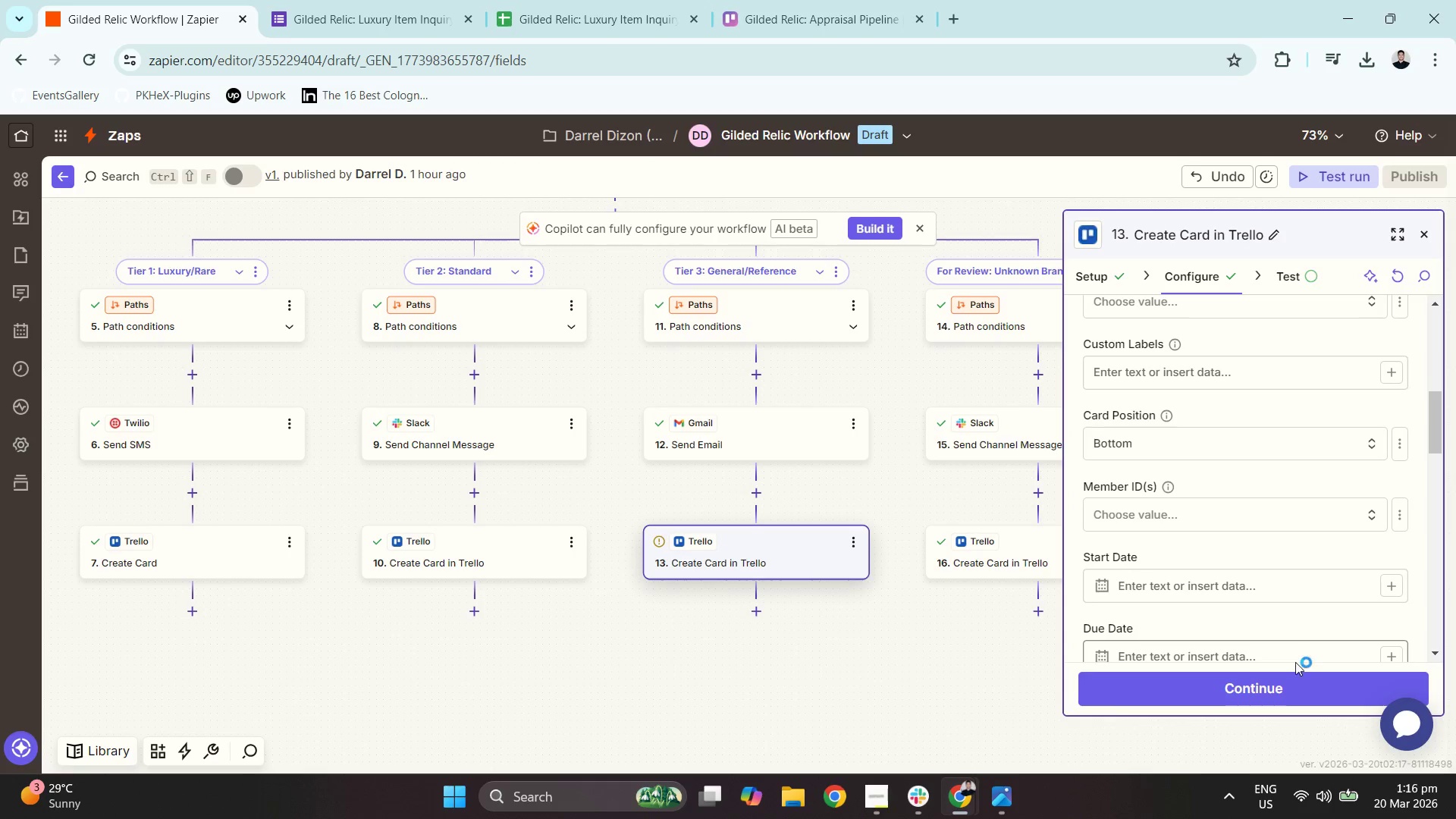 
left_click([1274, 689])
 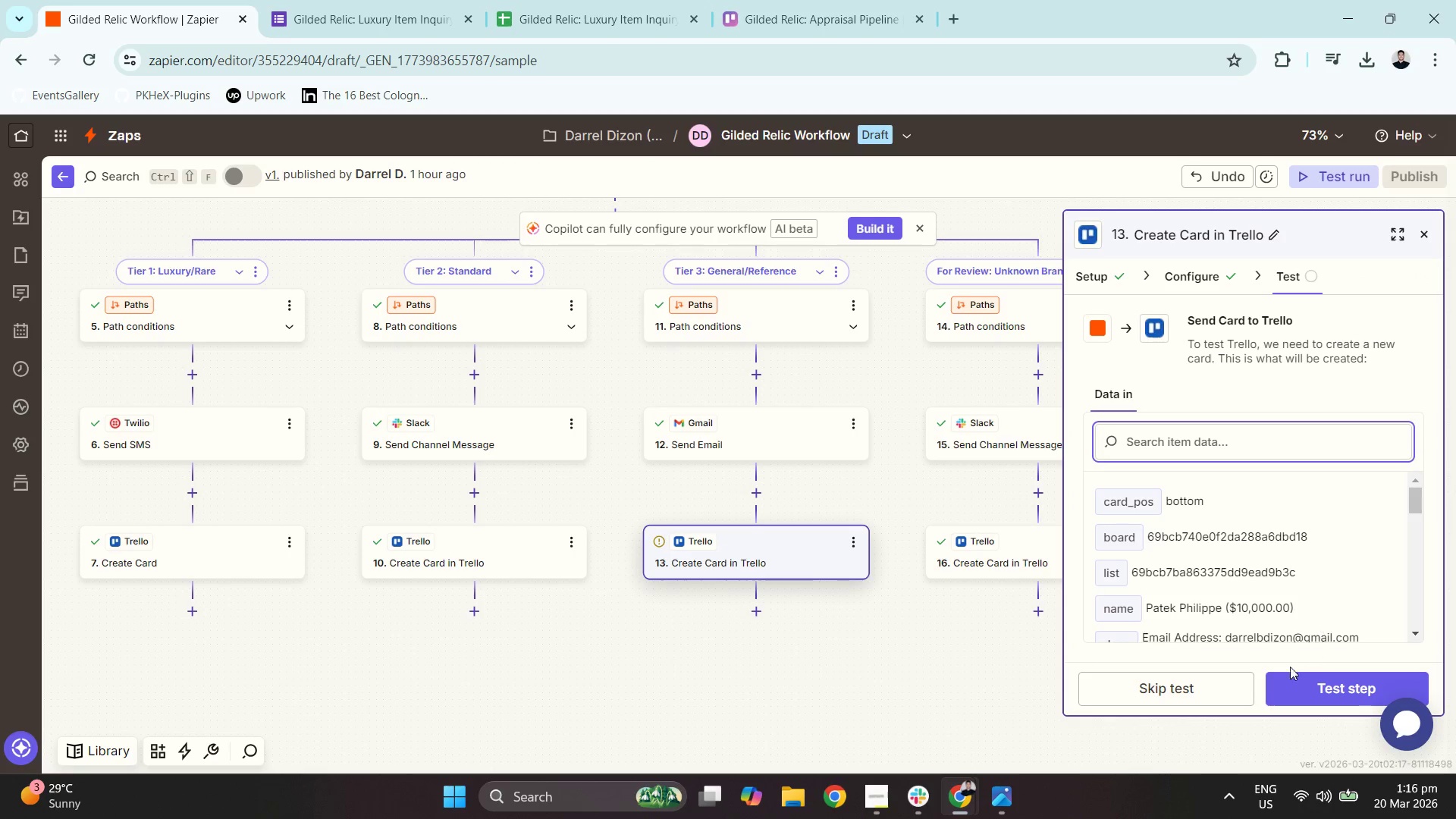 
left_click([1174, 686])
 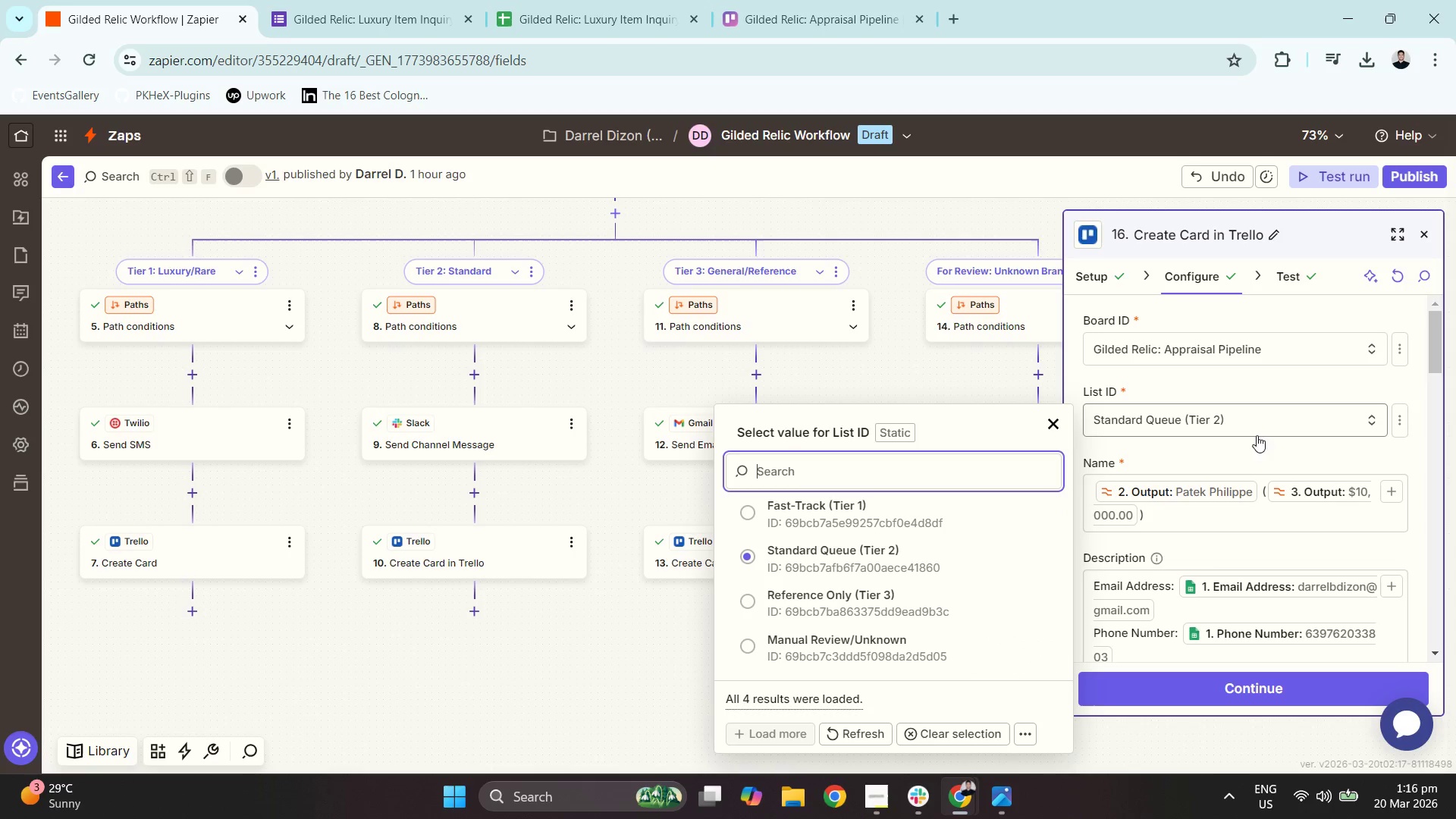 
left_click([857, 644])
 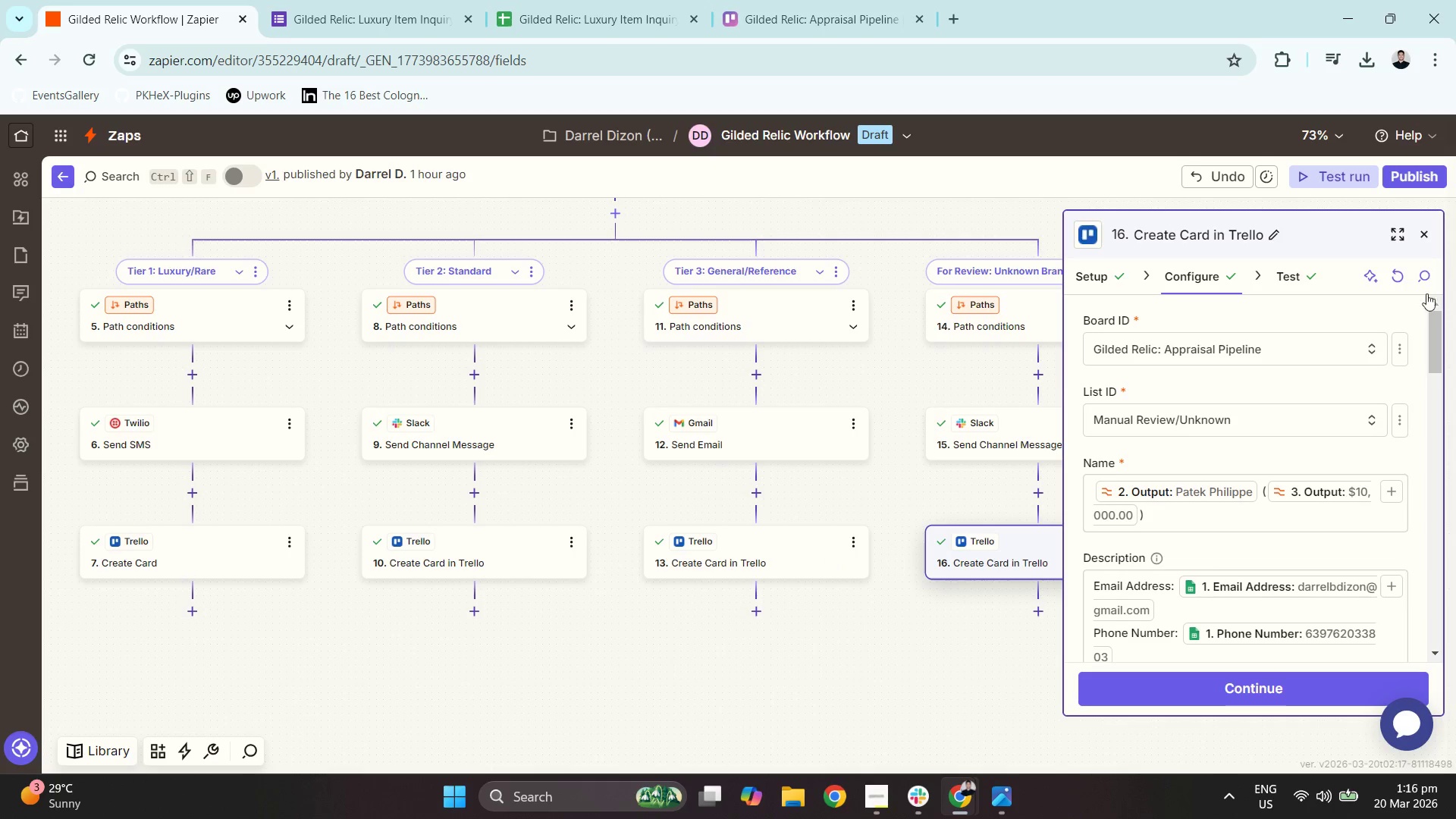 
left_click([1166, 700])
 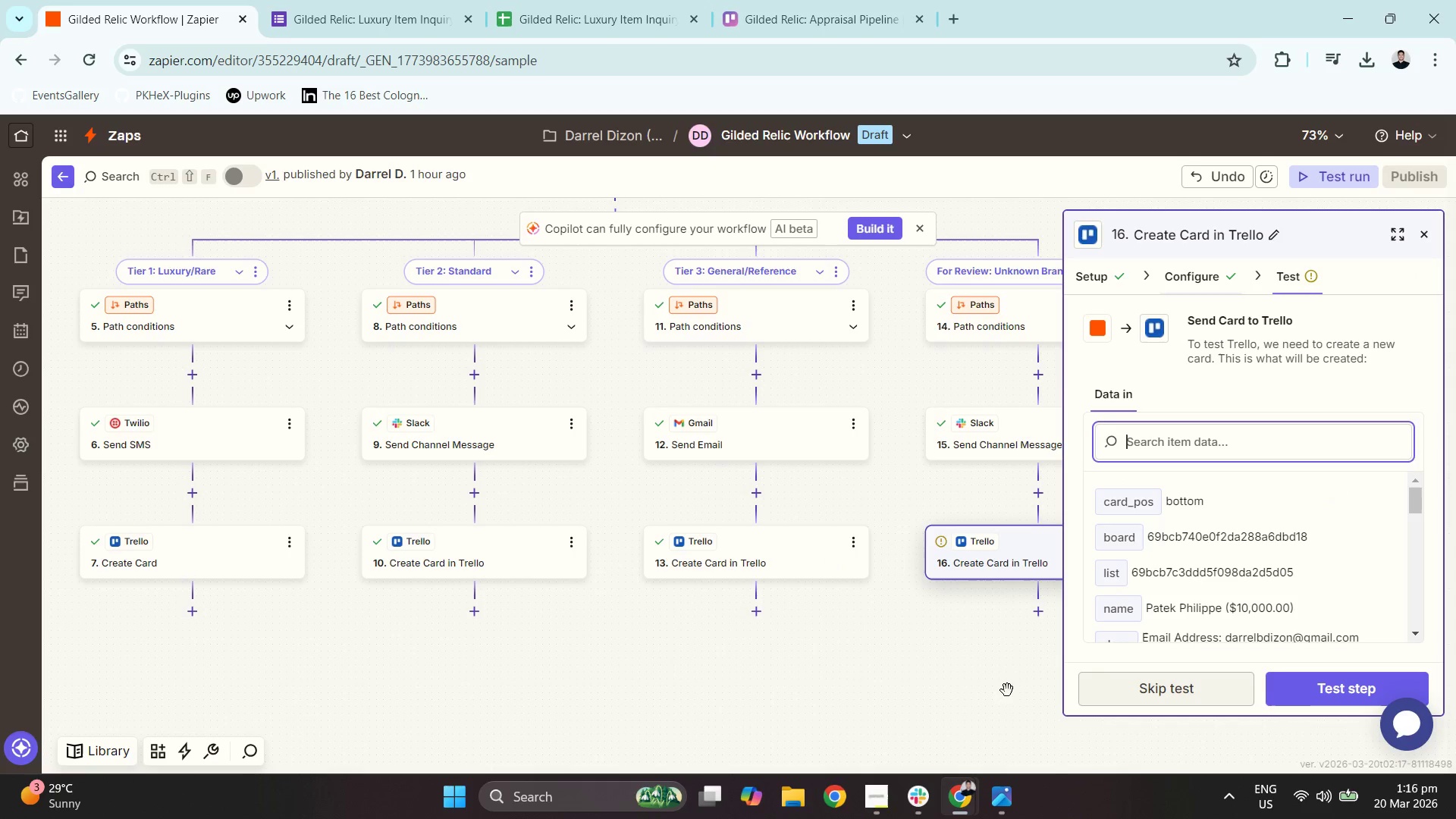 
left_click([811, 680])
 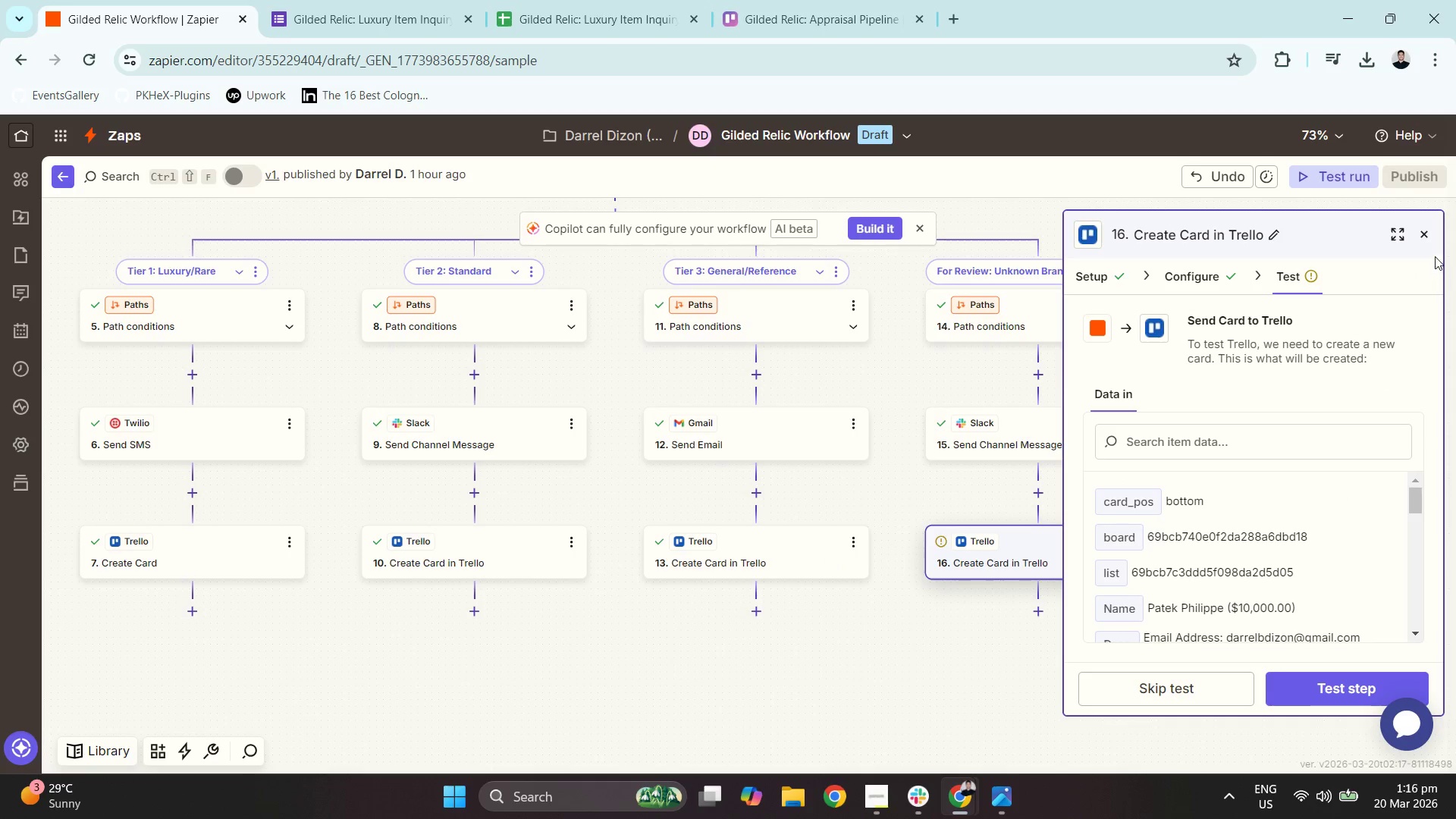 
left_click([1428, 238])
 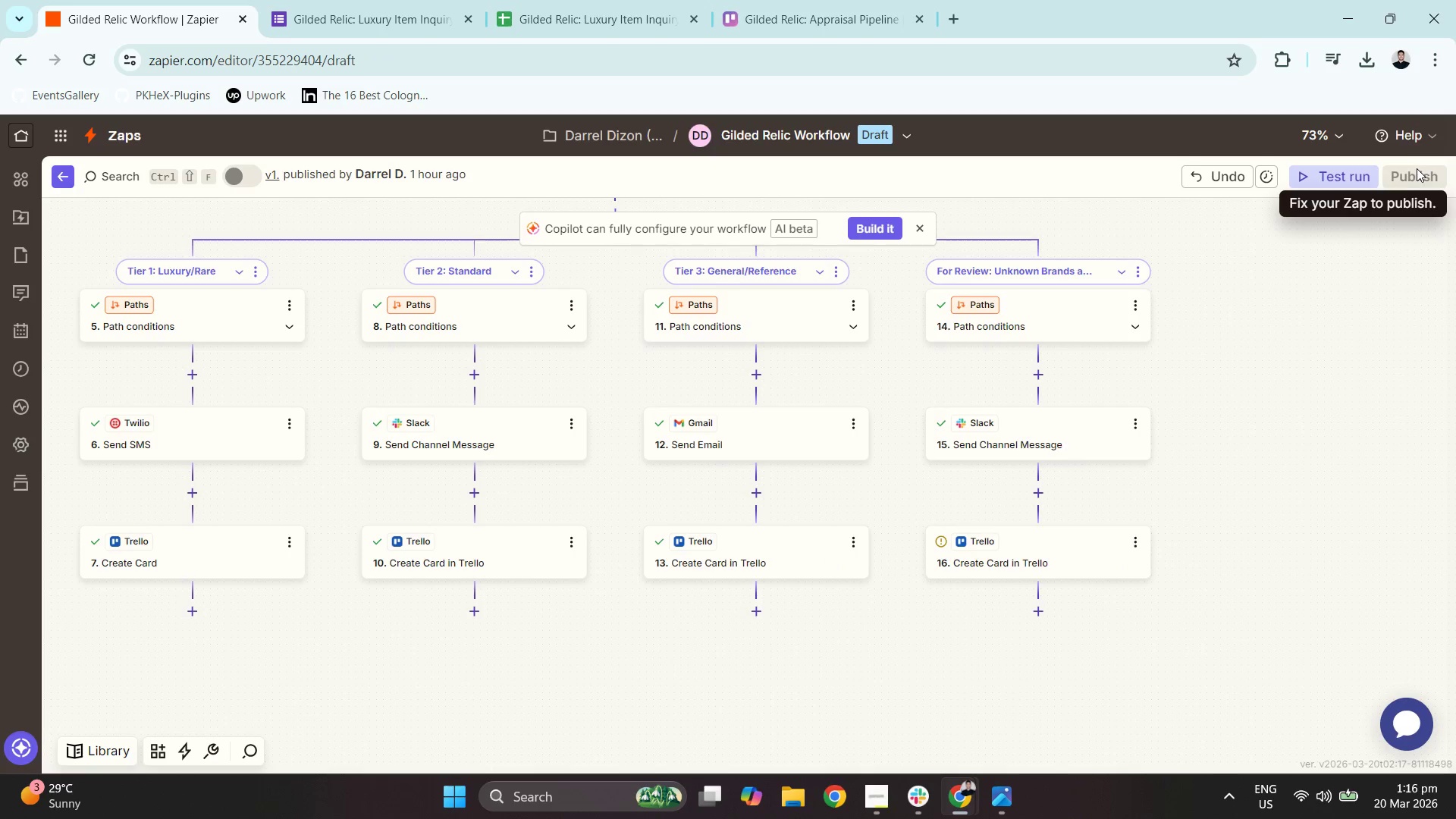 
left_click([1425, 177])
 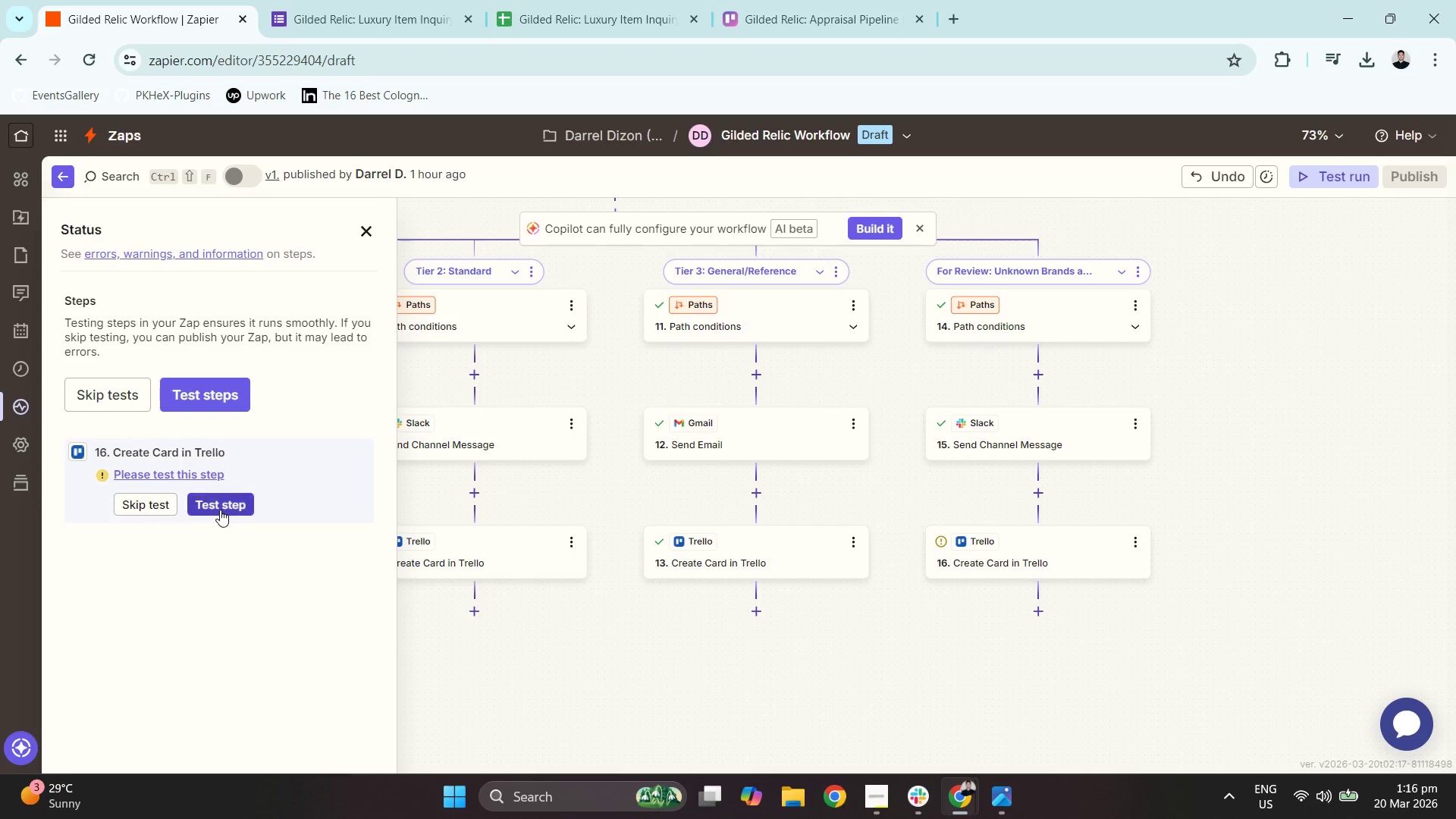 
wait(8.56)
 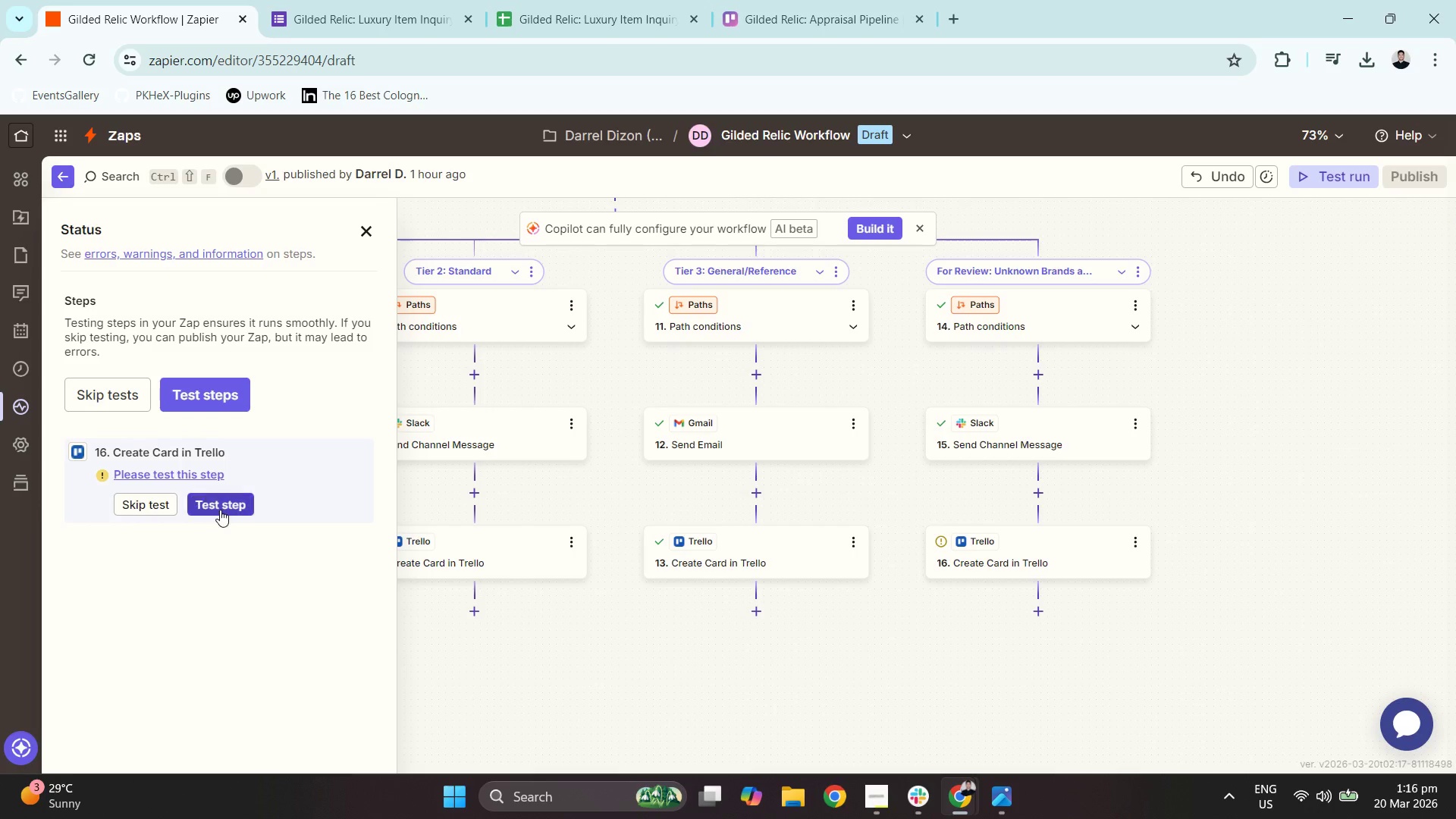 
left_click([367, 233])
 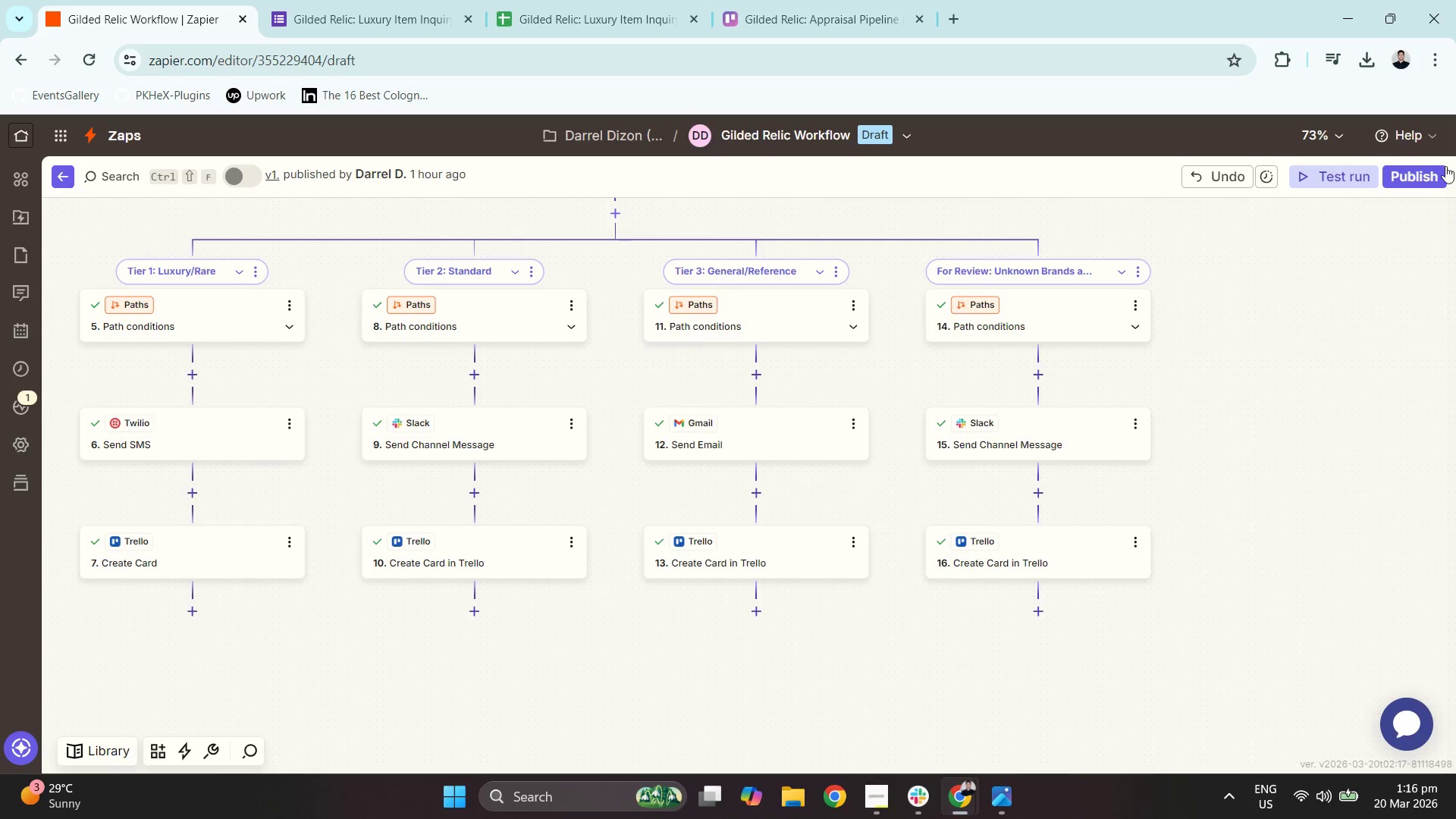 
left_click_drag(start_coordinate=[1439, 167], to_coordinate=[516, 450])
 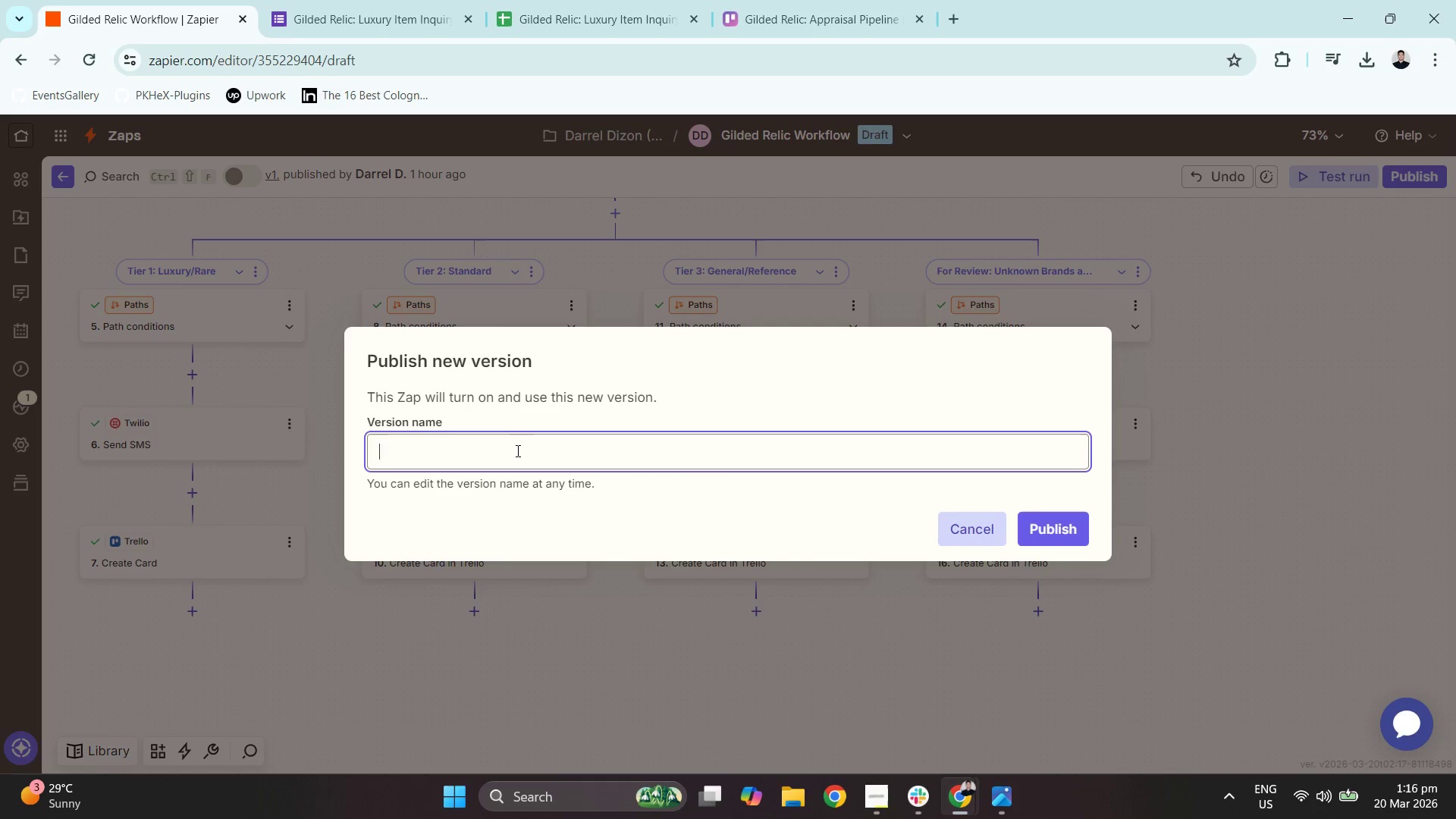 
left_click([516, 450])
 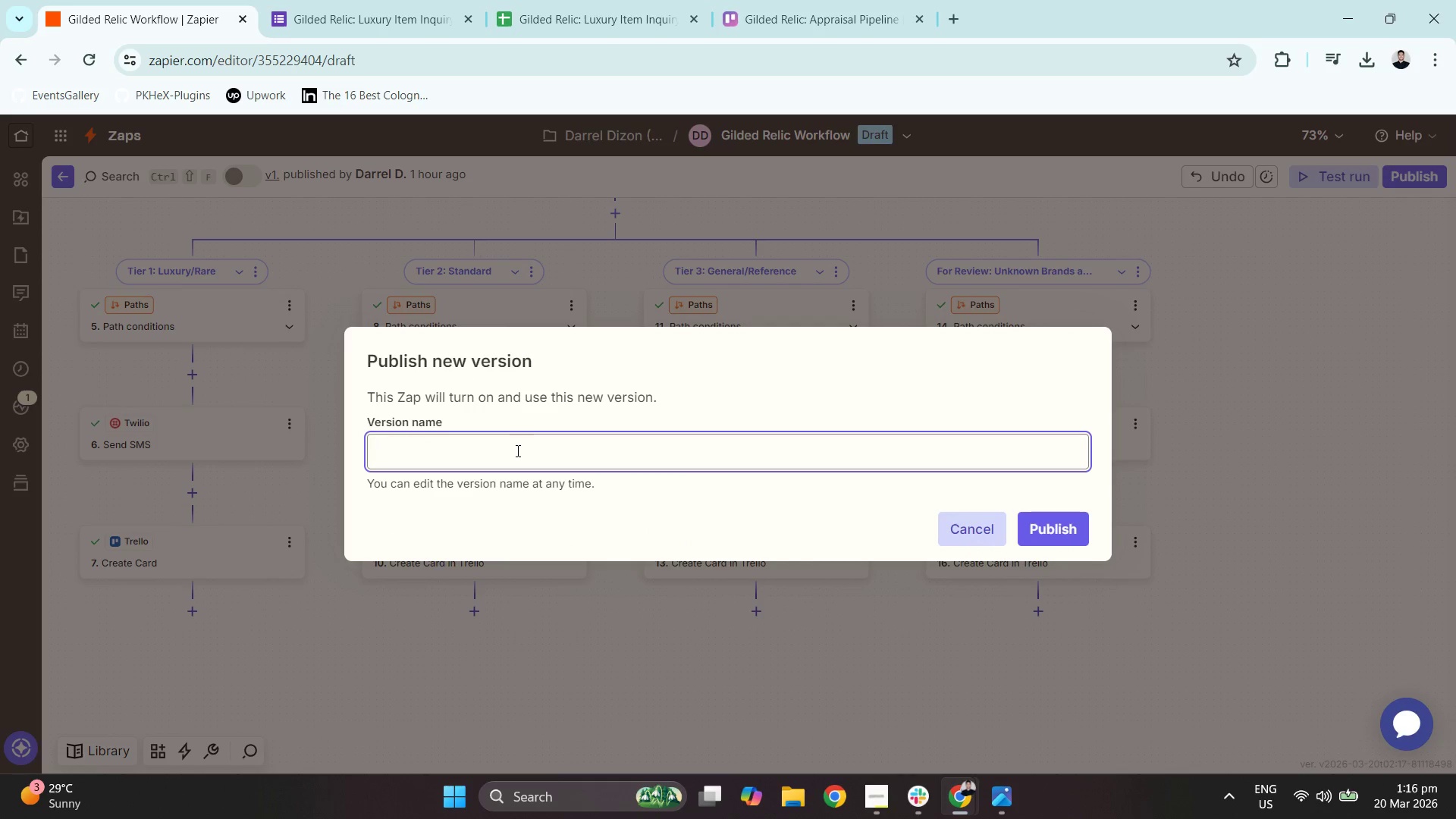 
type(FINAL)
 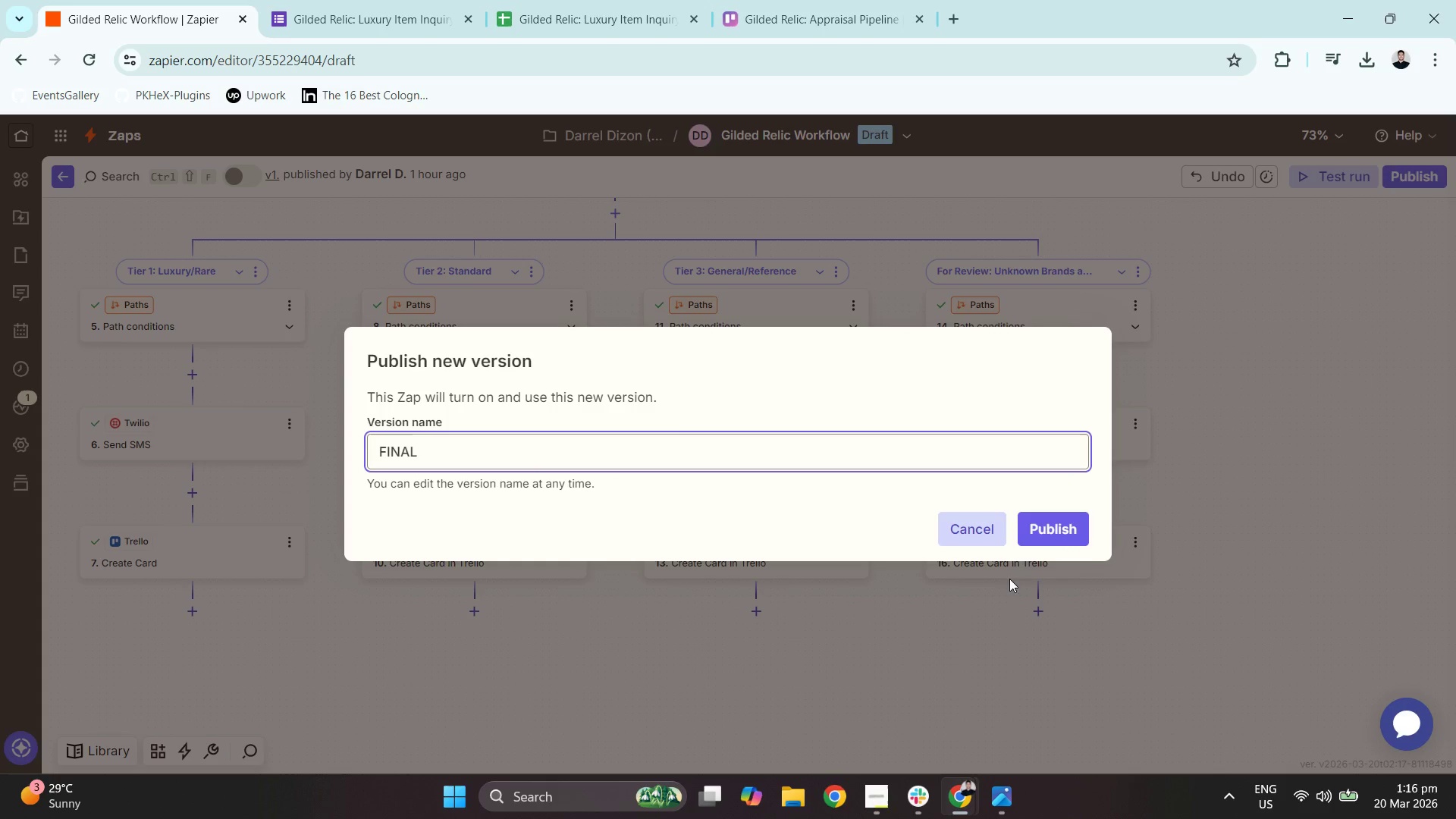 
left_click([1038, 526])
 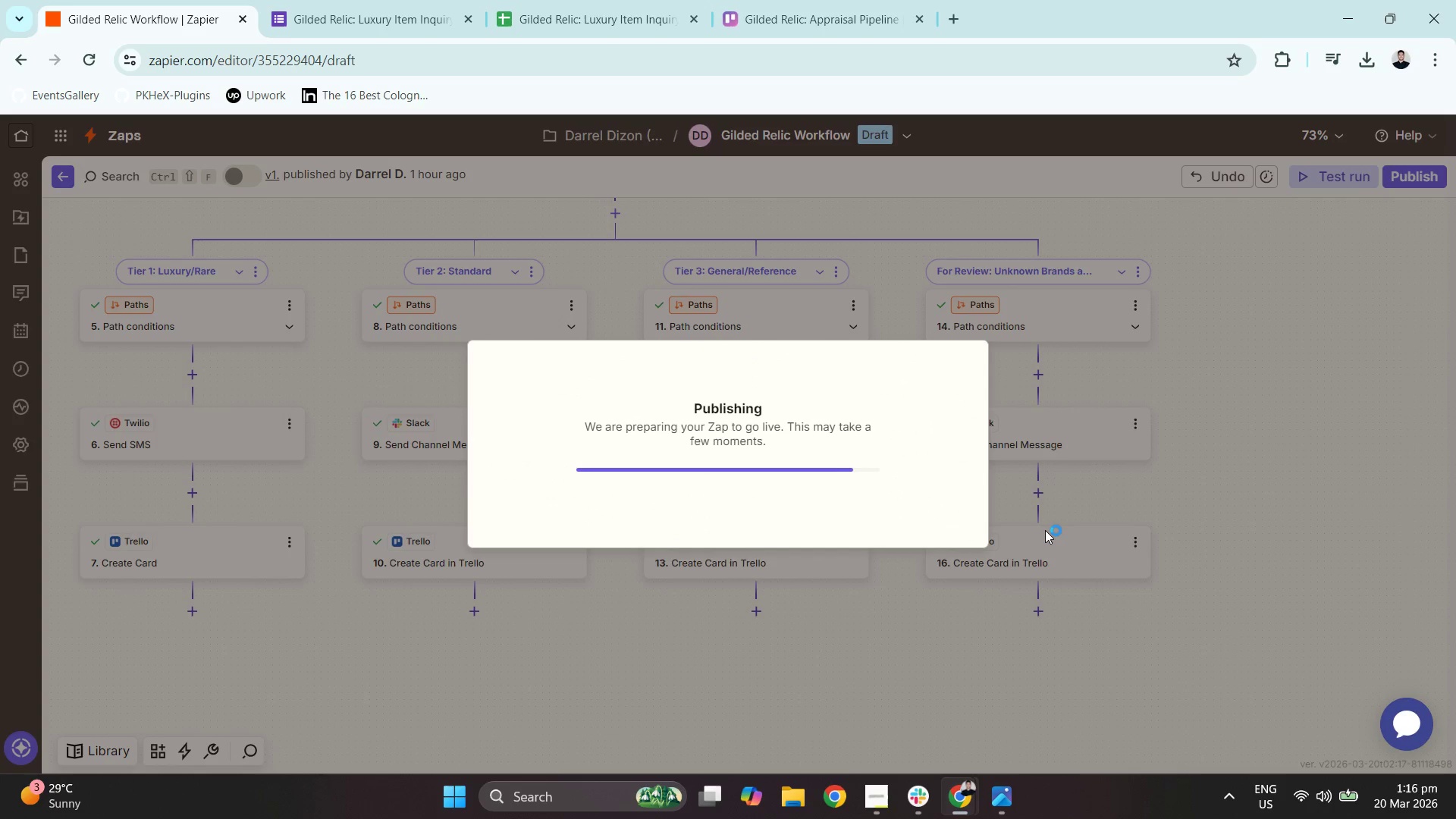 
wait(9.27)
 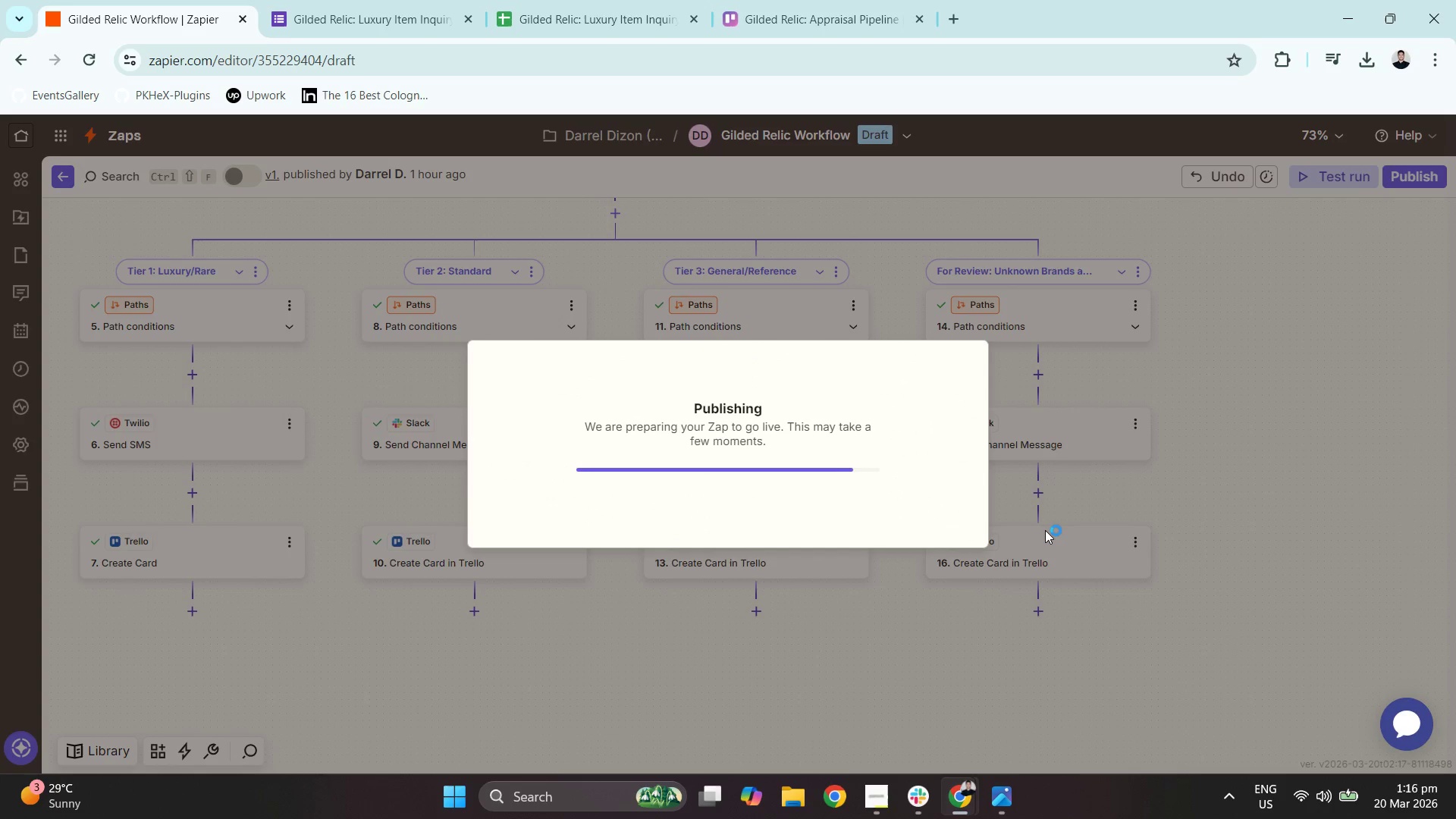 
left_click([1387, 12])
 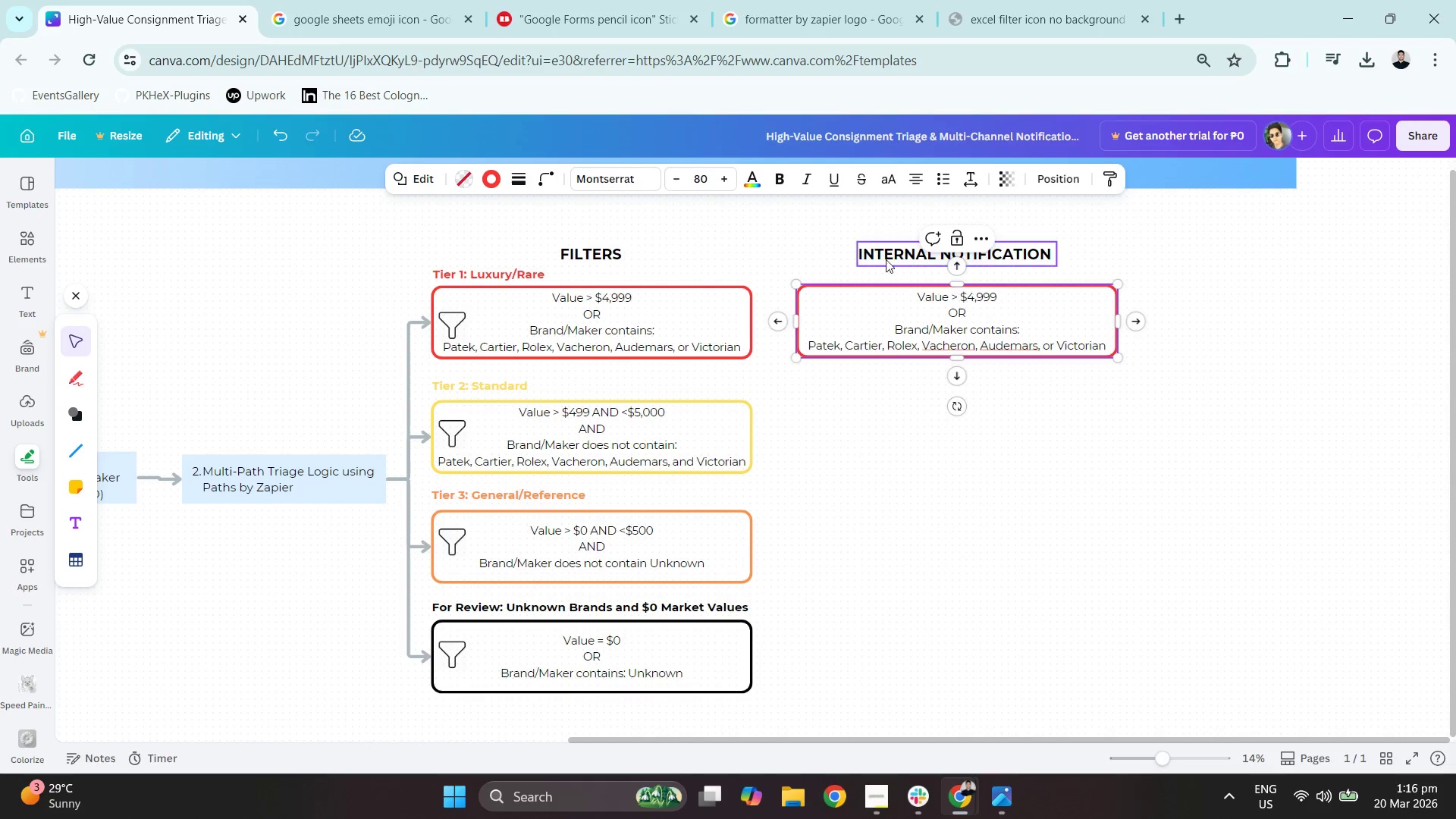 
double_click([893, 256])
 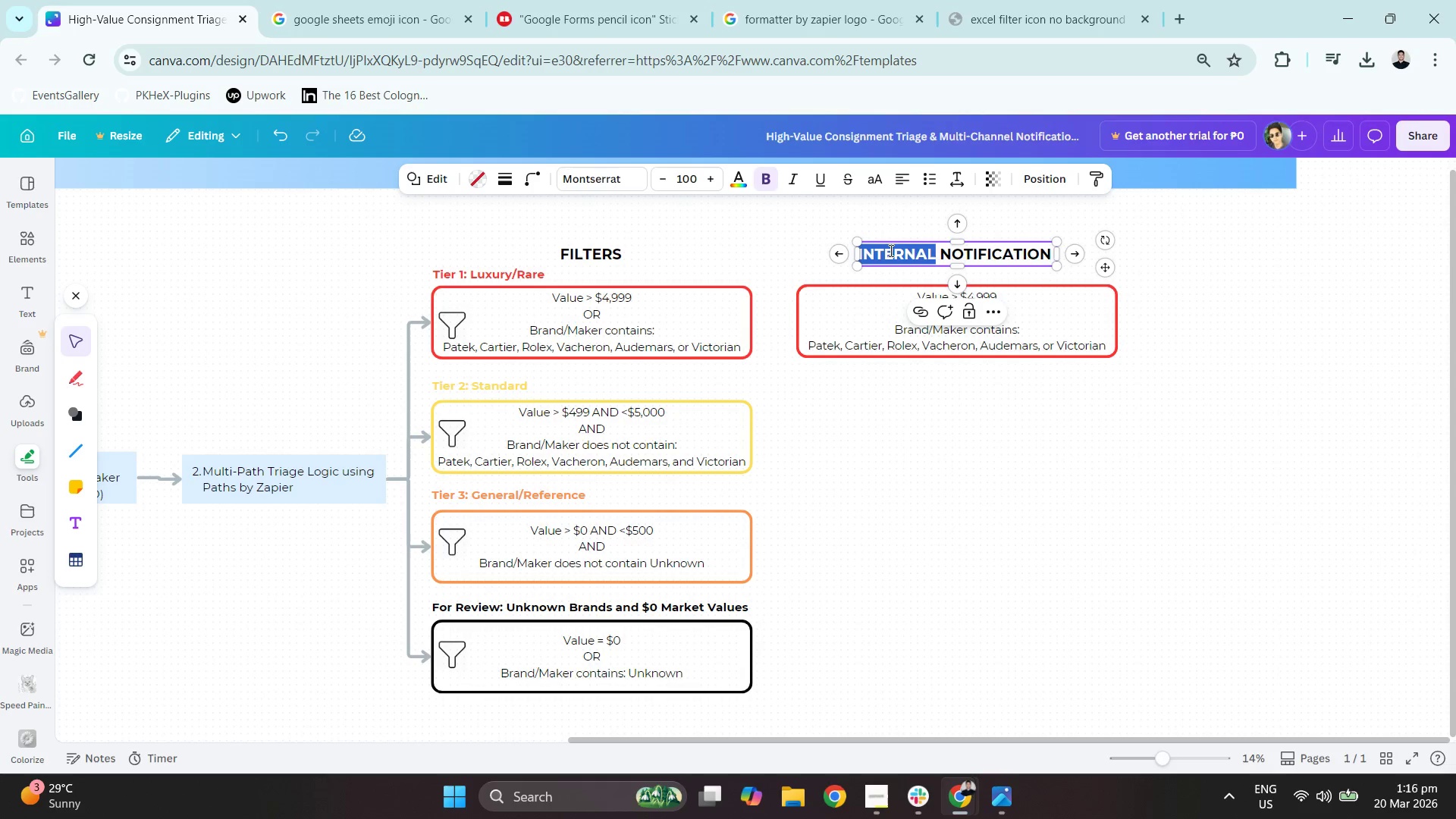 
key(Delete)
 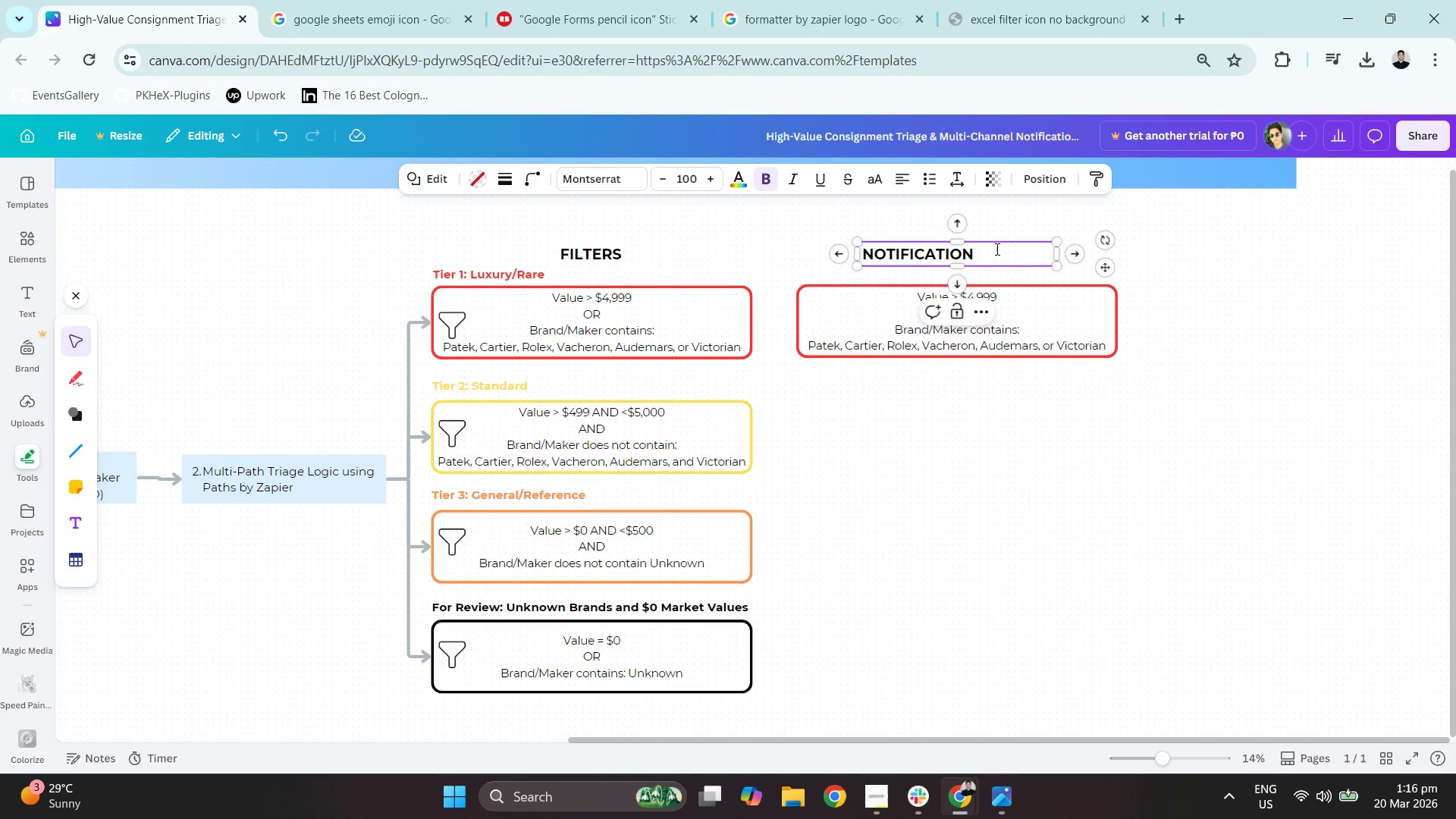 
key(Delete)
 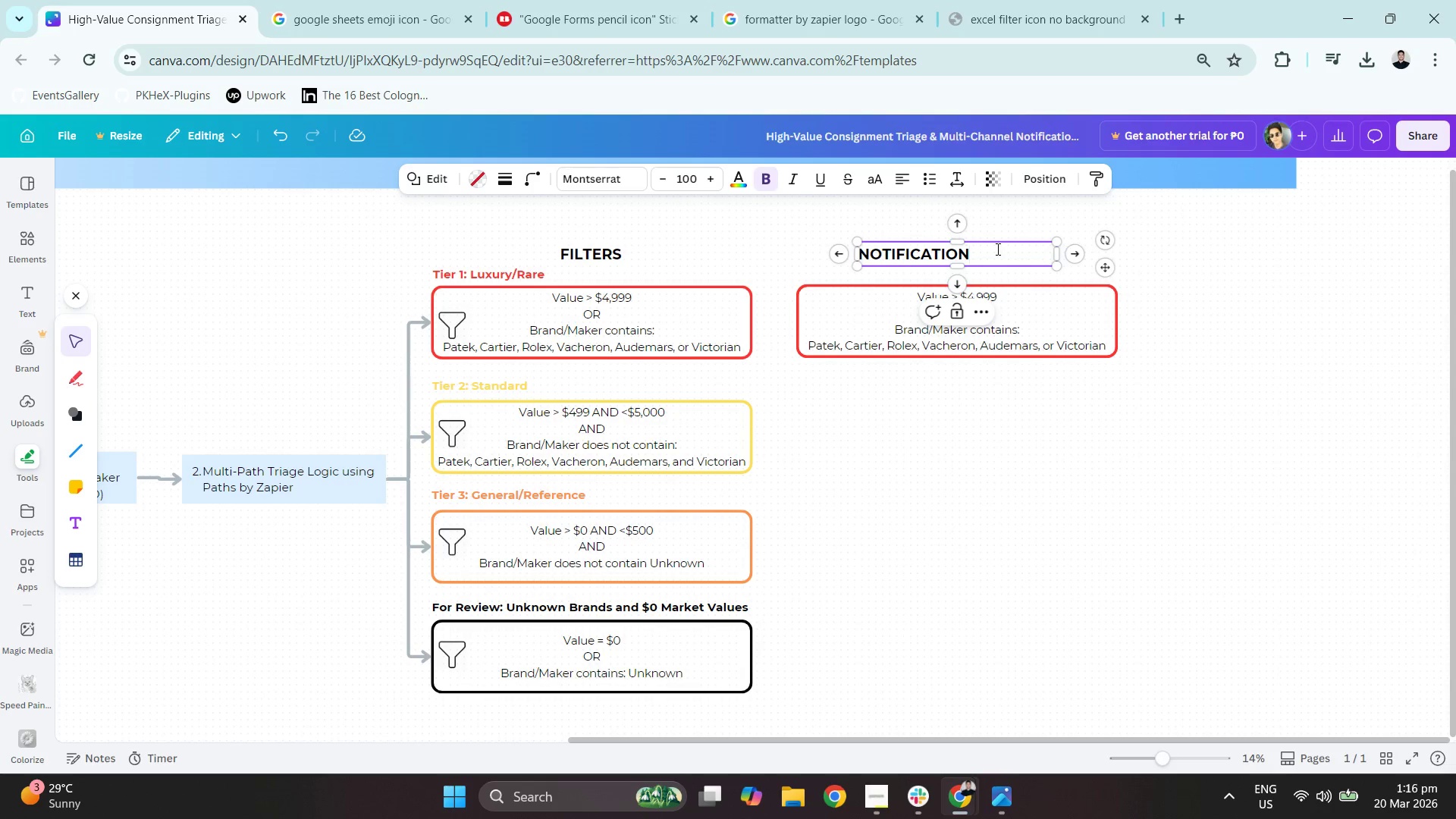 
left_click([996, 249])
 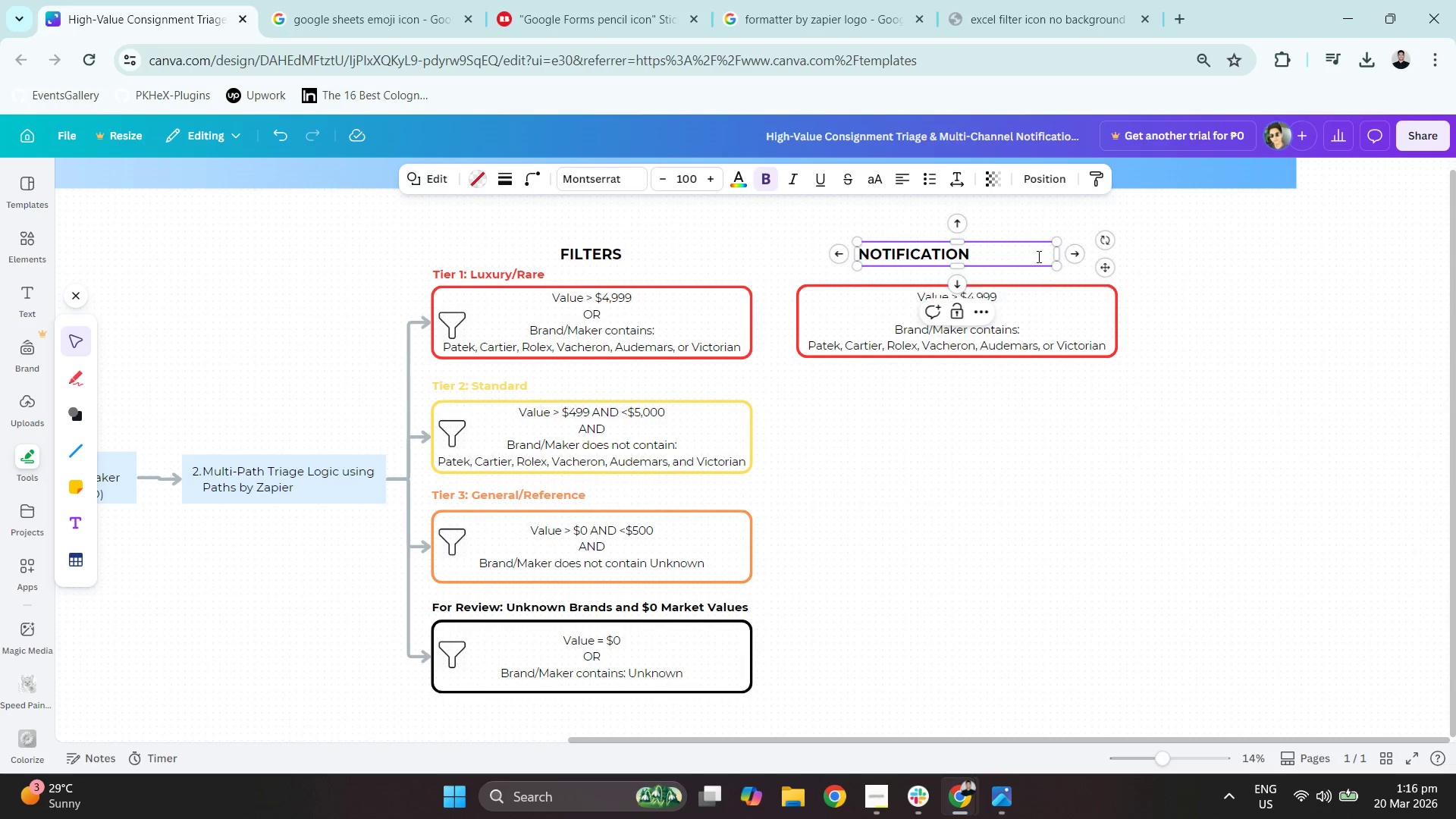 
type( ALERTS)
 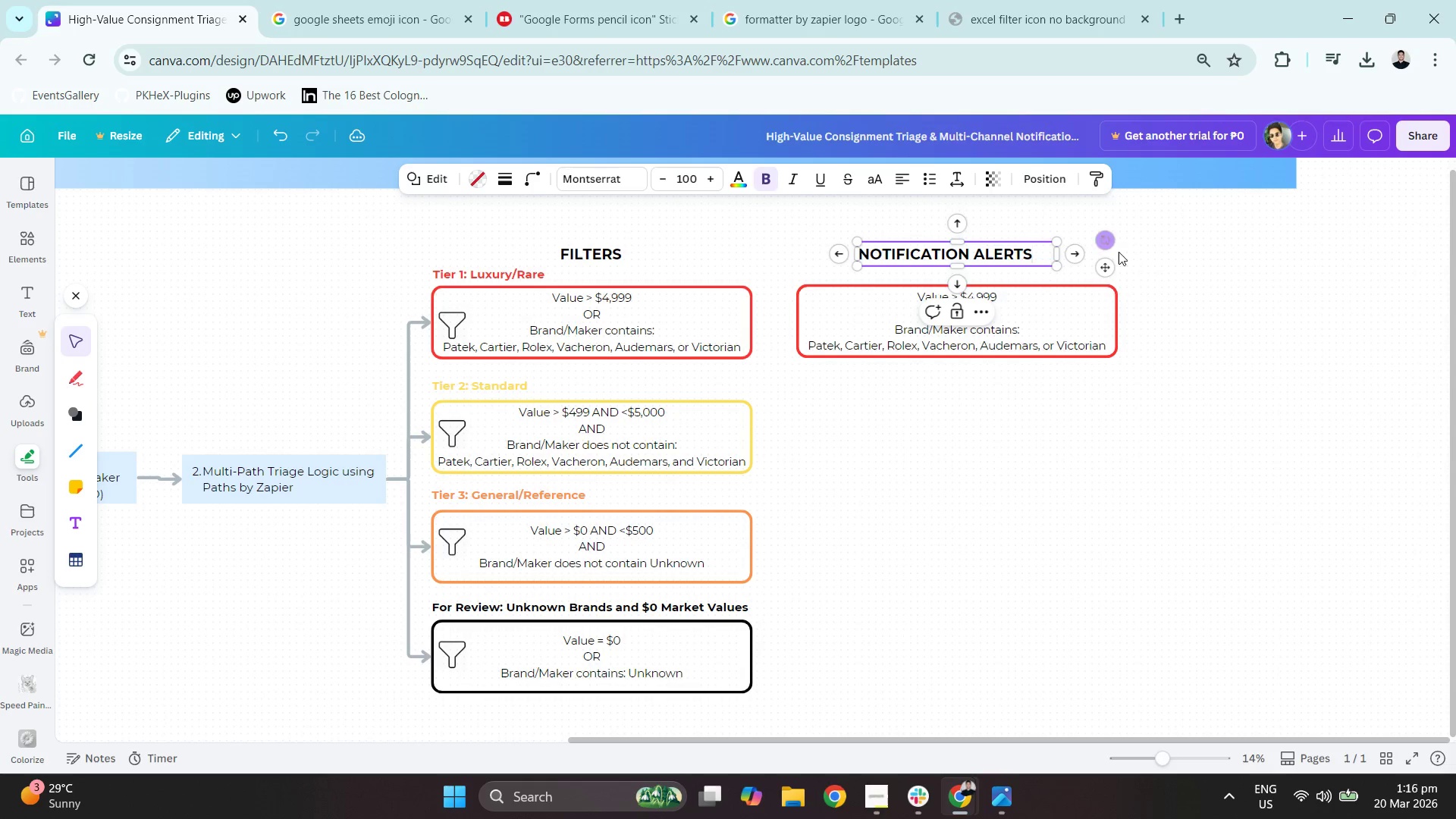 
double_click([1006, 207])
 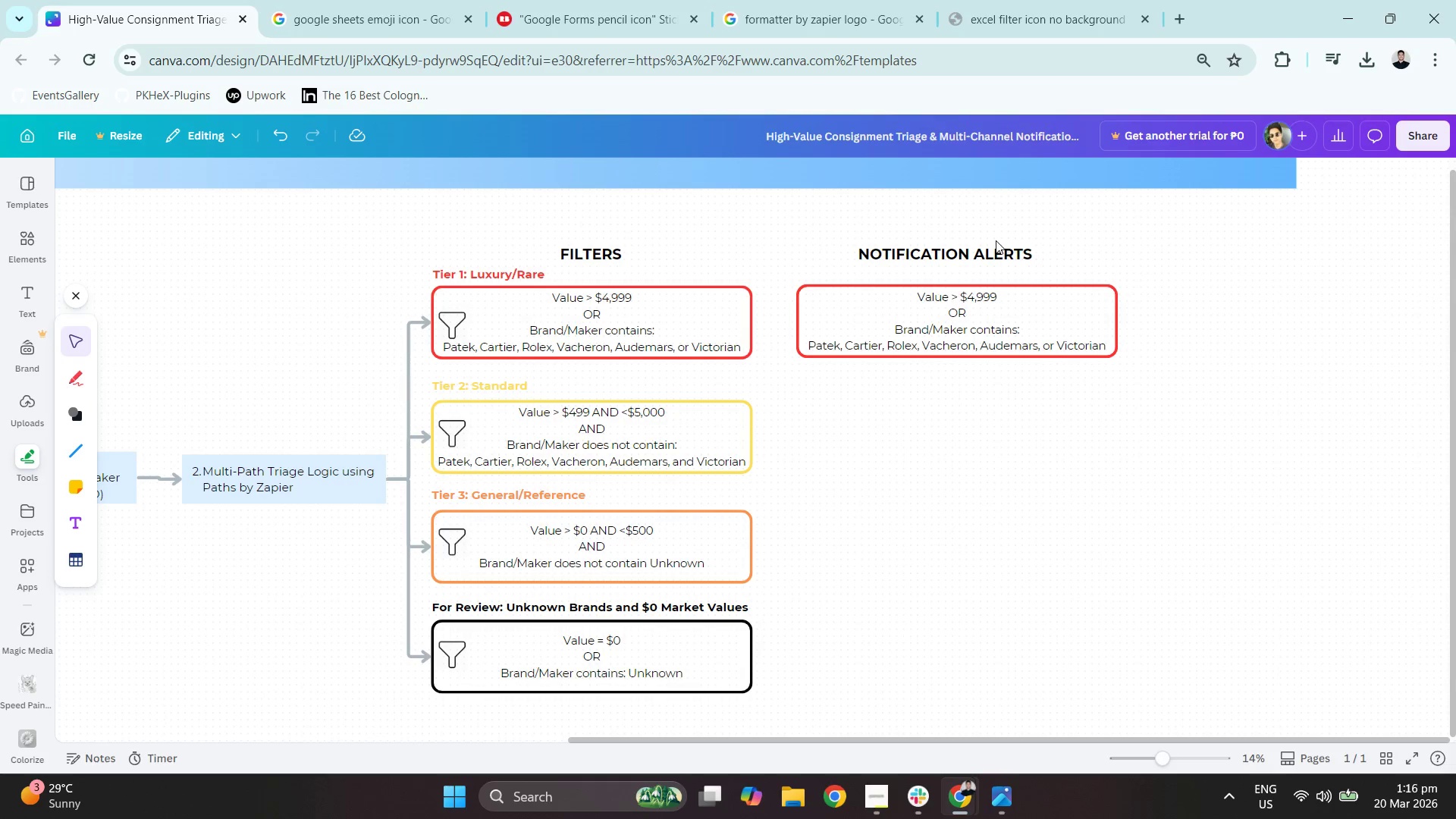 
triple_click([996, 240])
 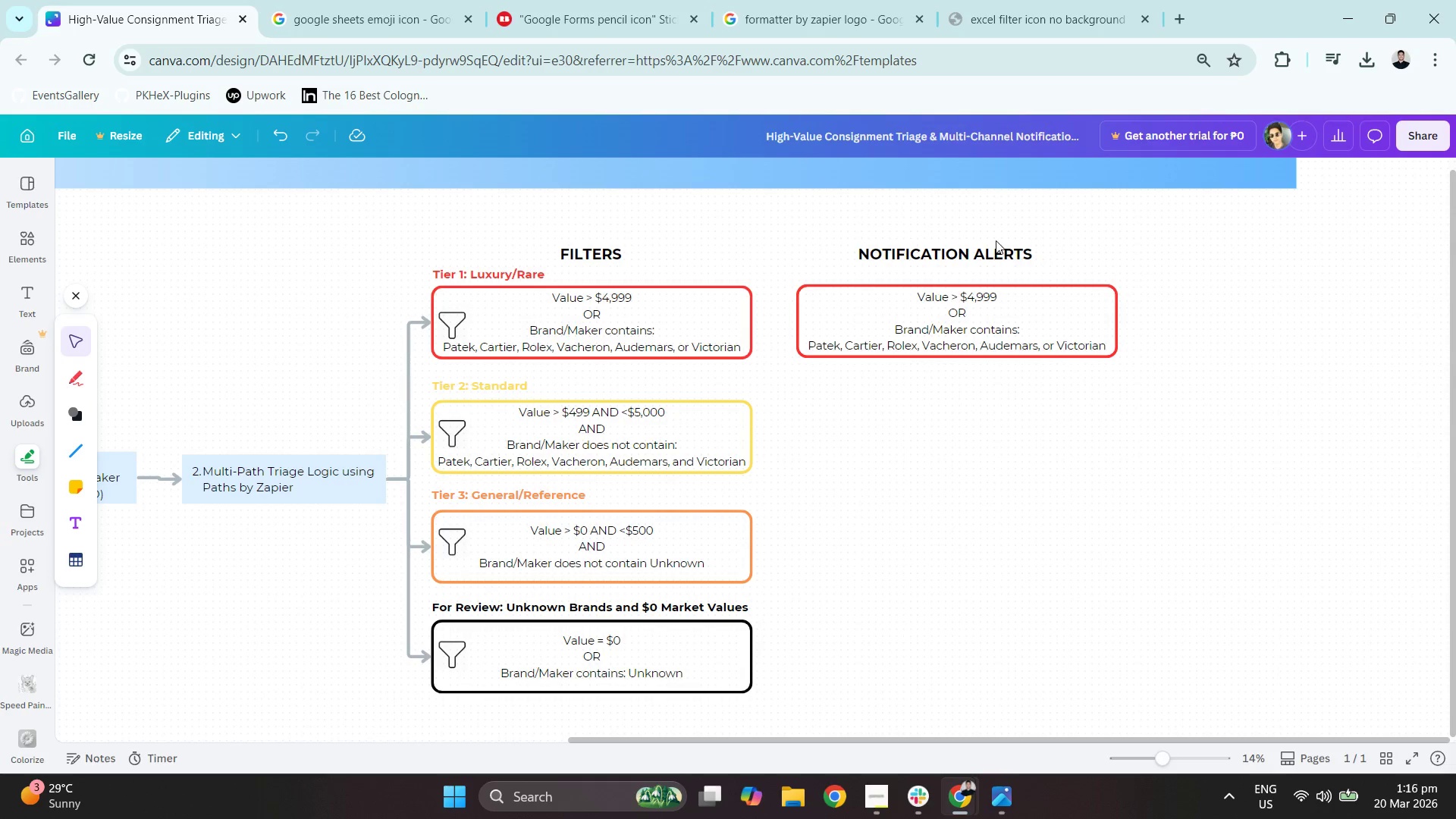 
left_click_drag(start_coordinate=[990, 246], to_coordinate=[993, 253])
 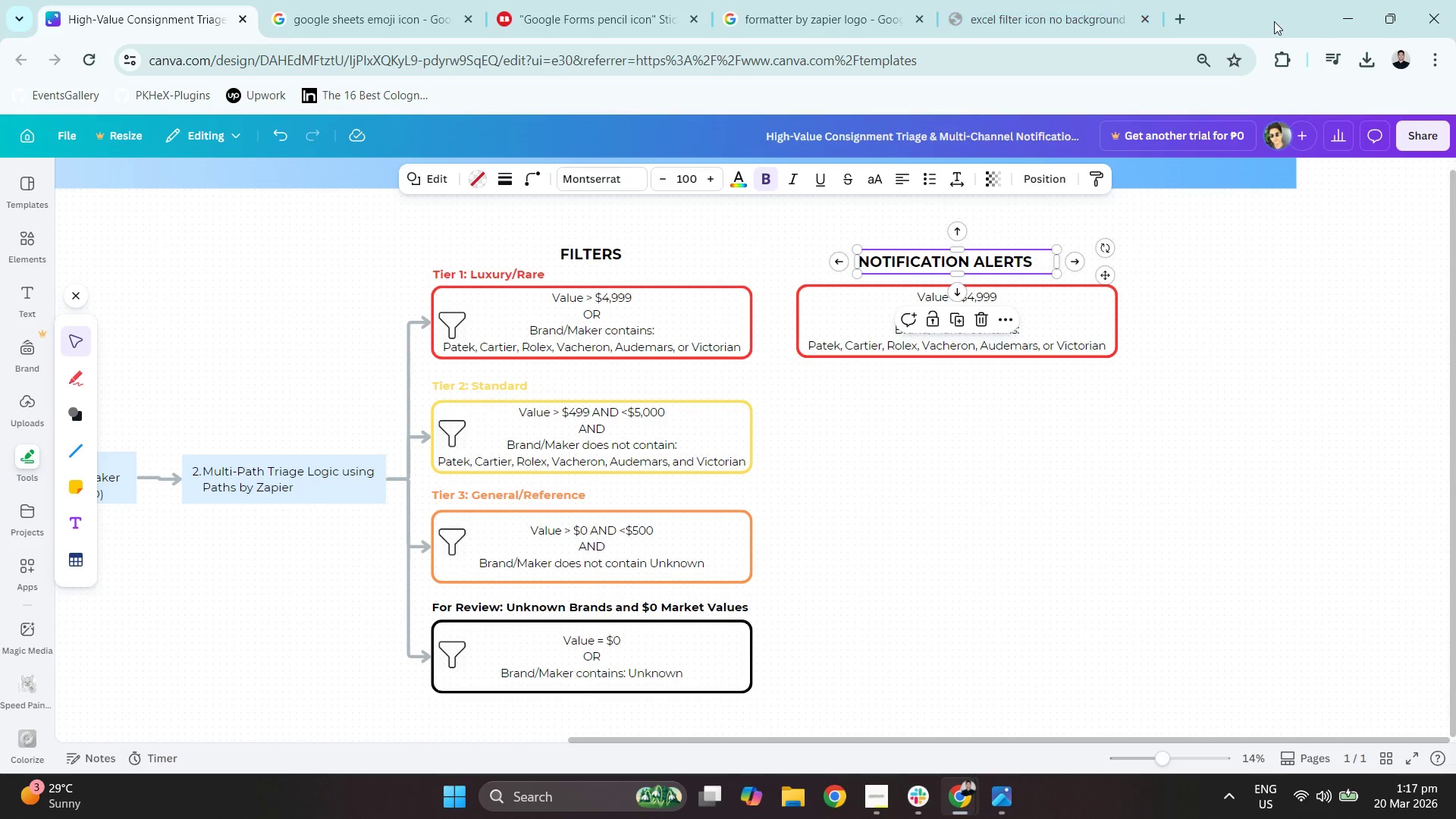 
left_click_drag(start_coordinate=[1274, 20], to_coordinate=[1455, 392])
 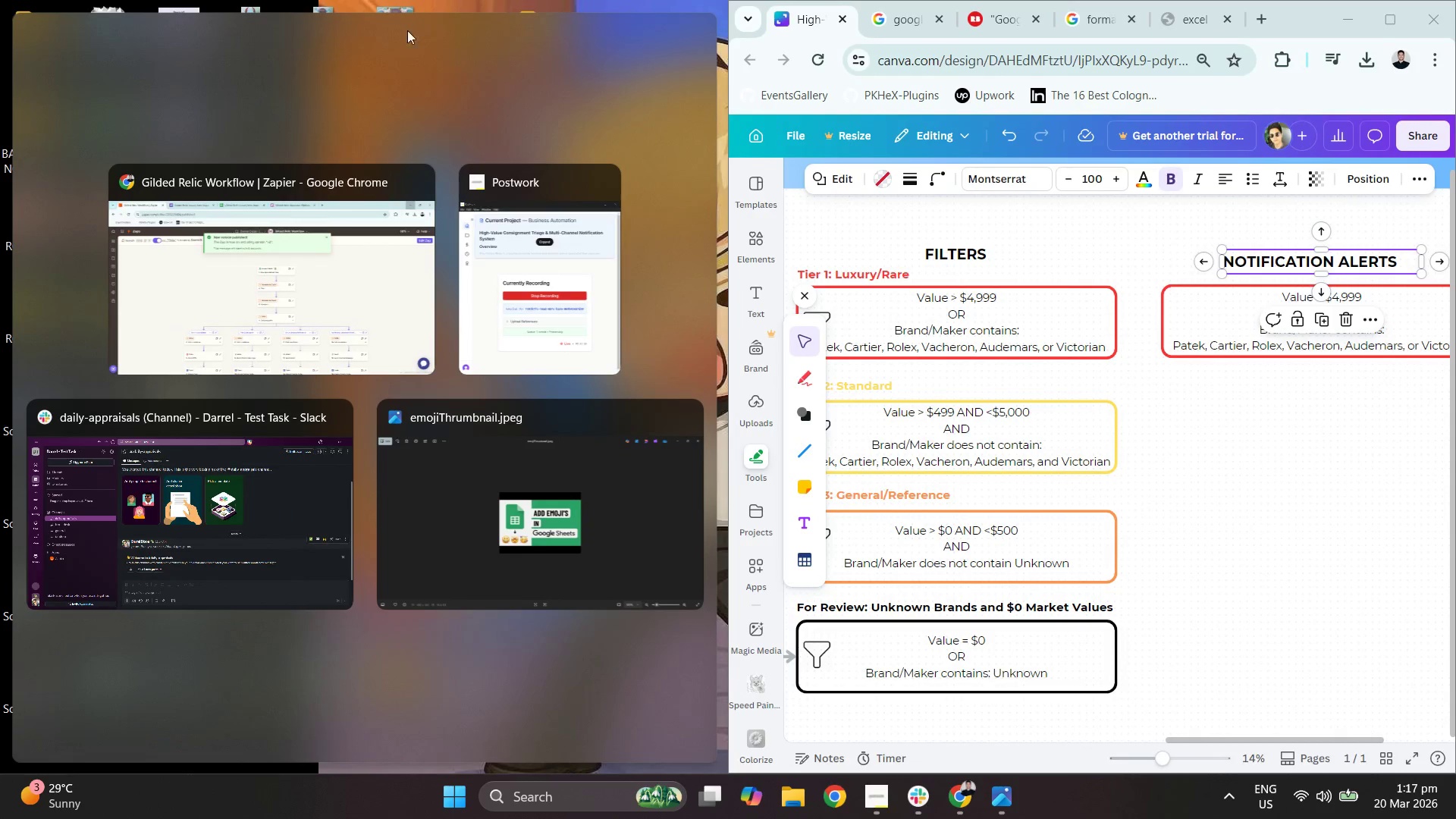 
left_click([171, 265])
 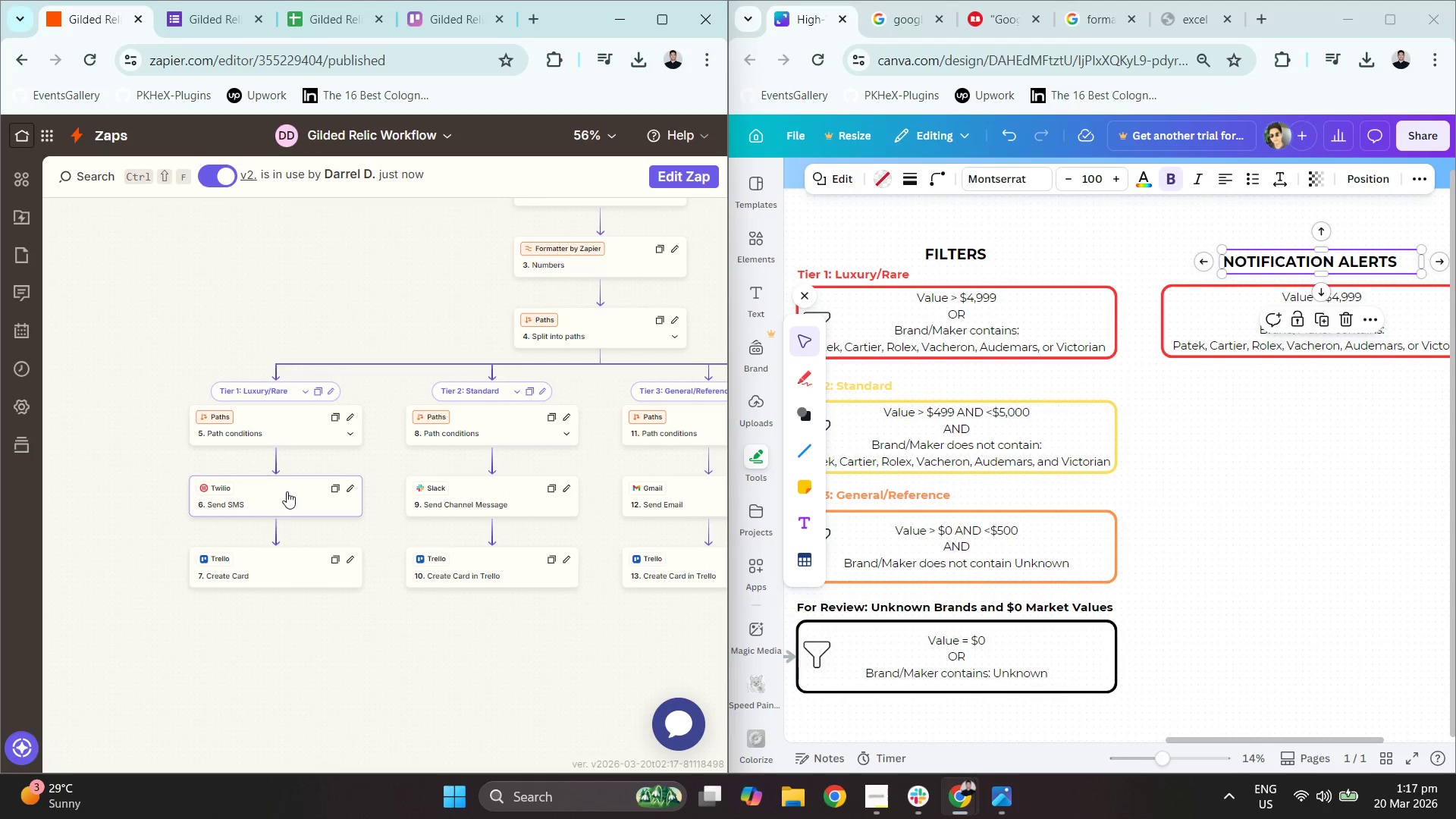 
wait(10.09)
 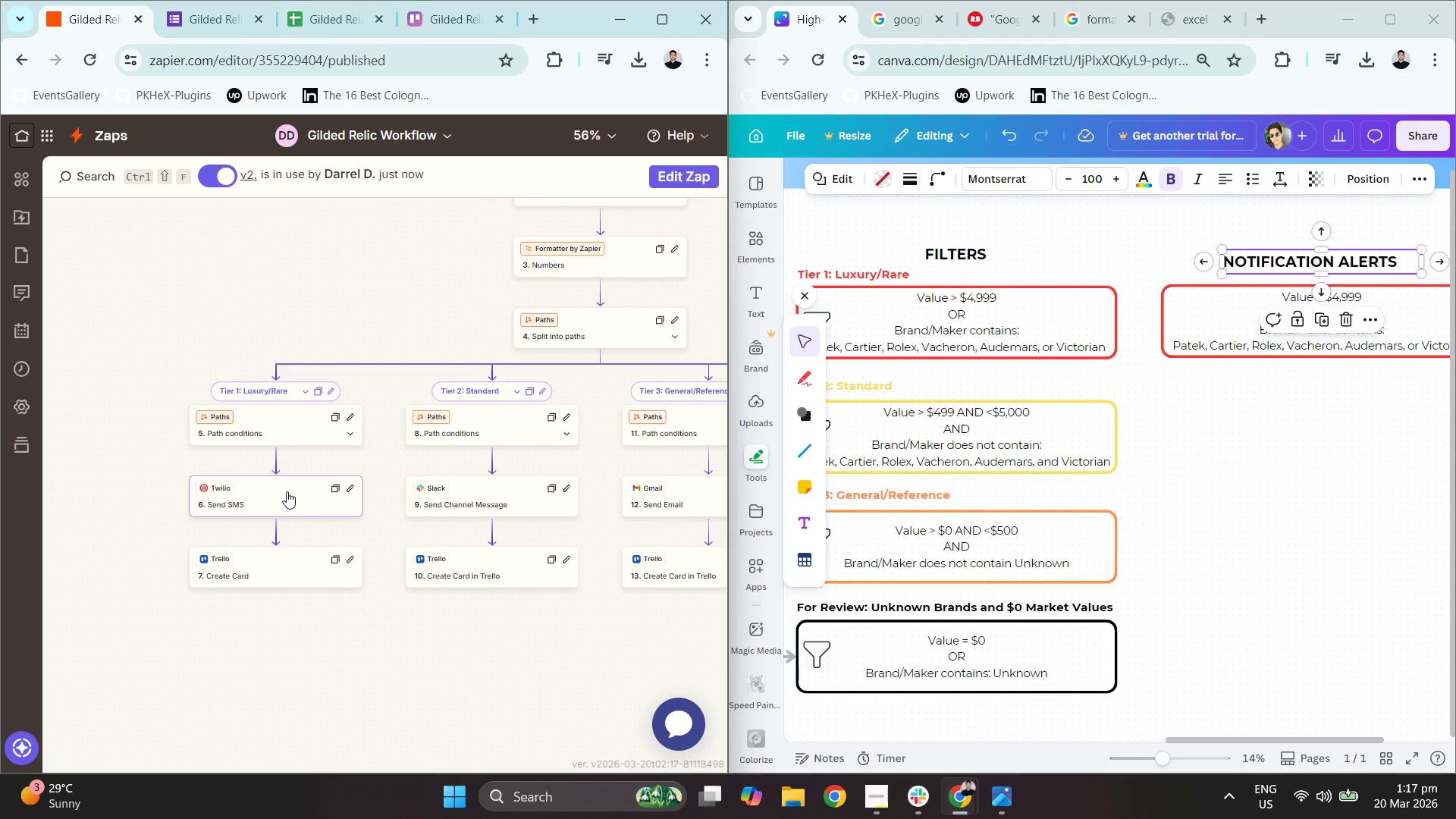 
left_click([648, 27])
 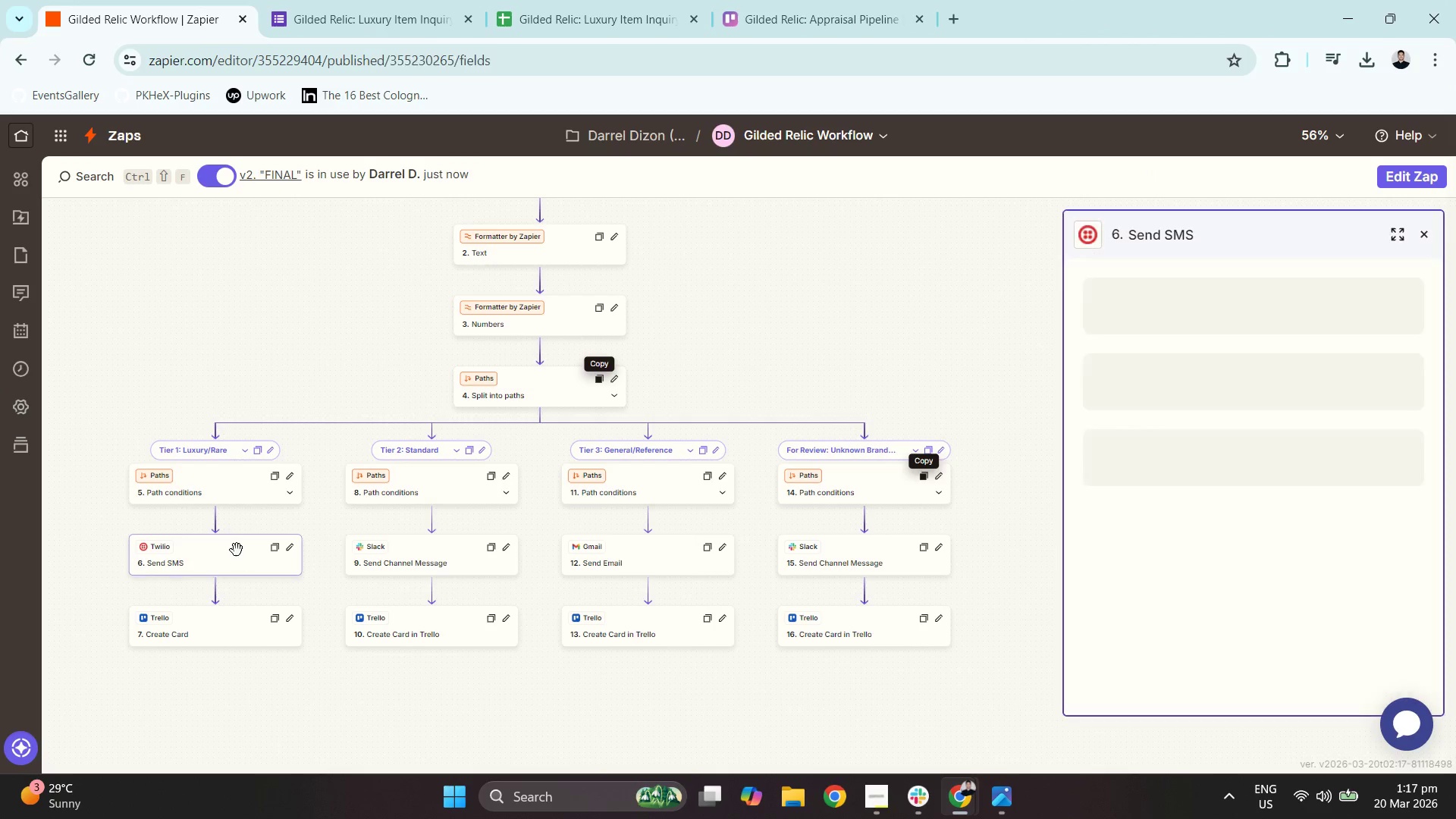 
left_click([250, 481])
 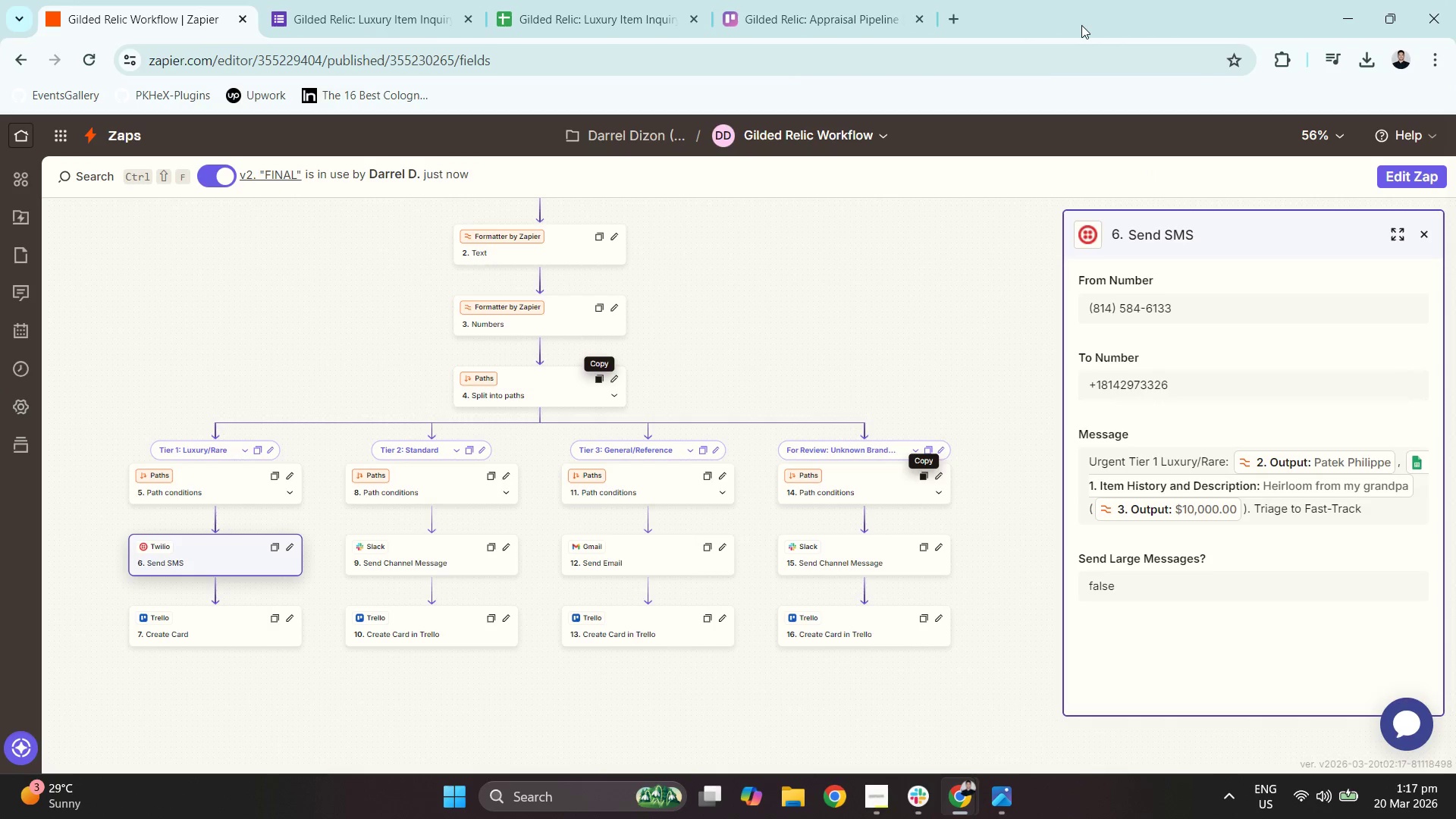 
wait(5.5)
 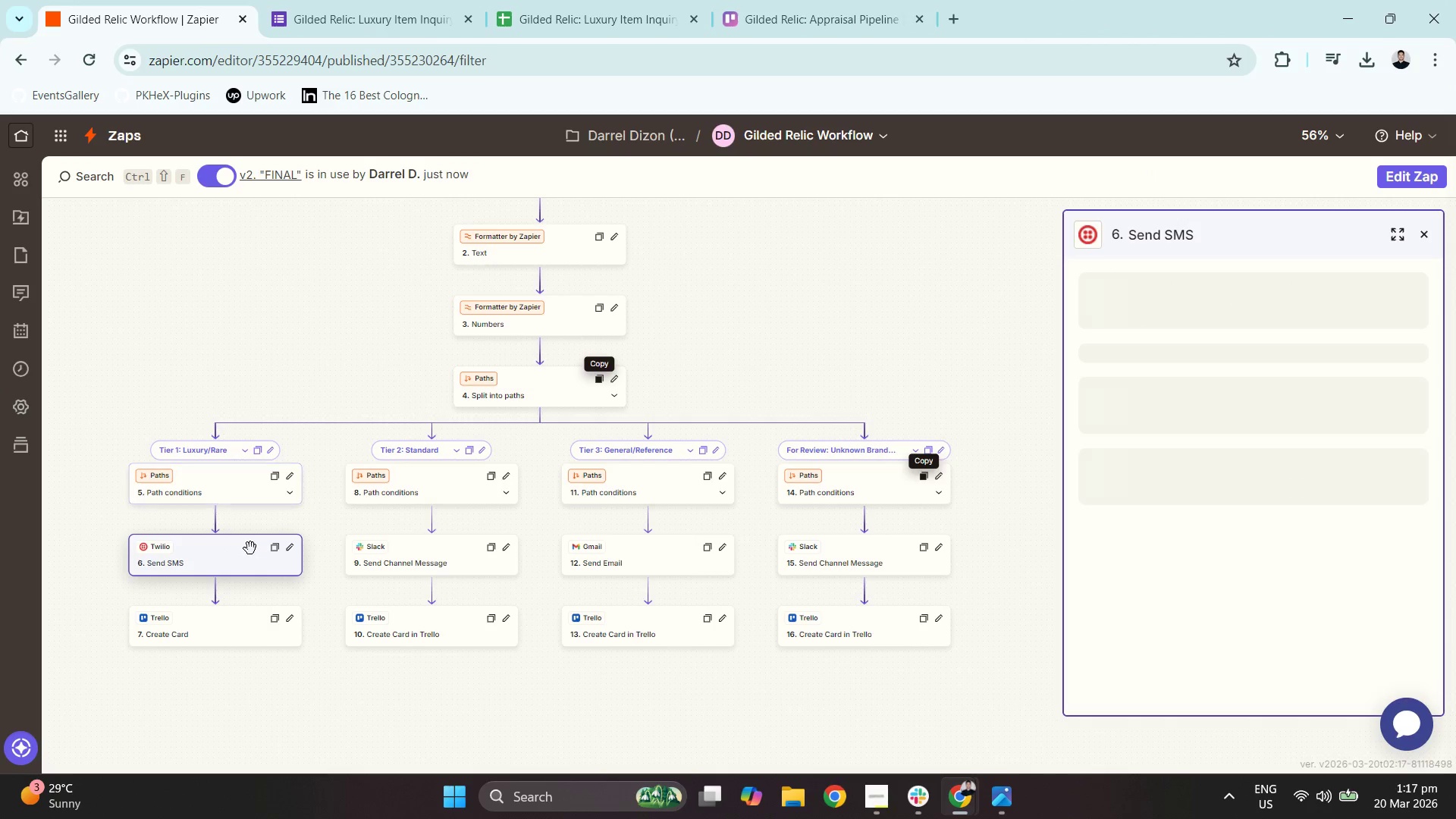 
left_click_drag(start_coordinate=[1081, 25], to_coordinate=[0, 296])
 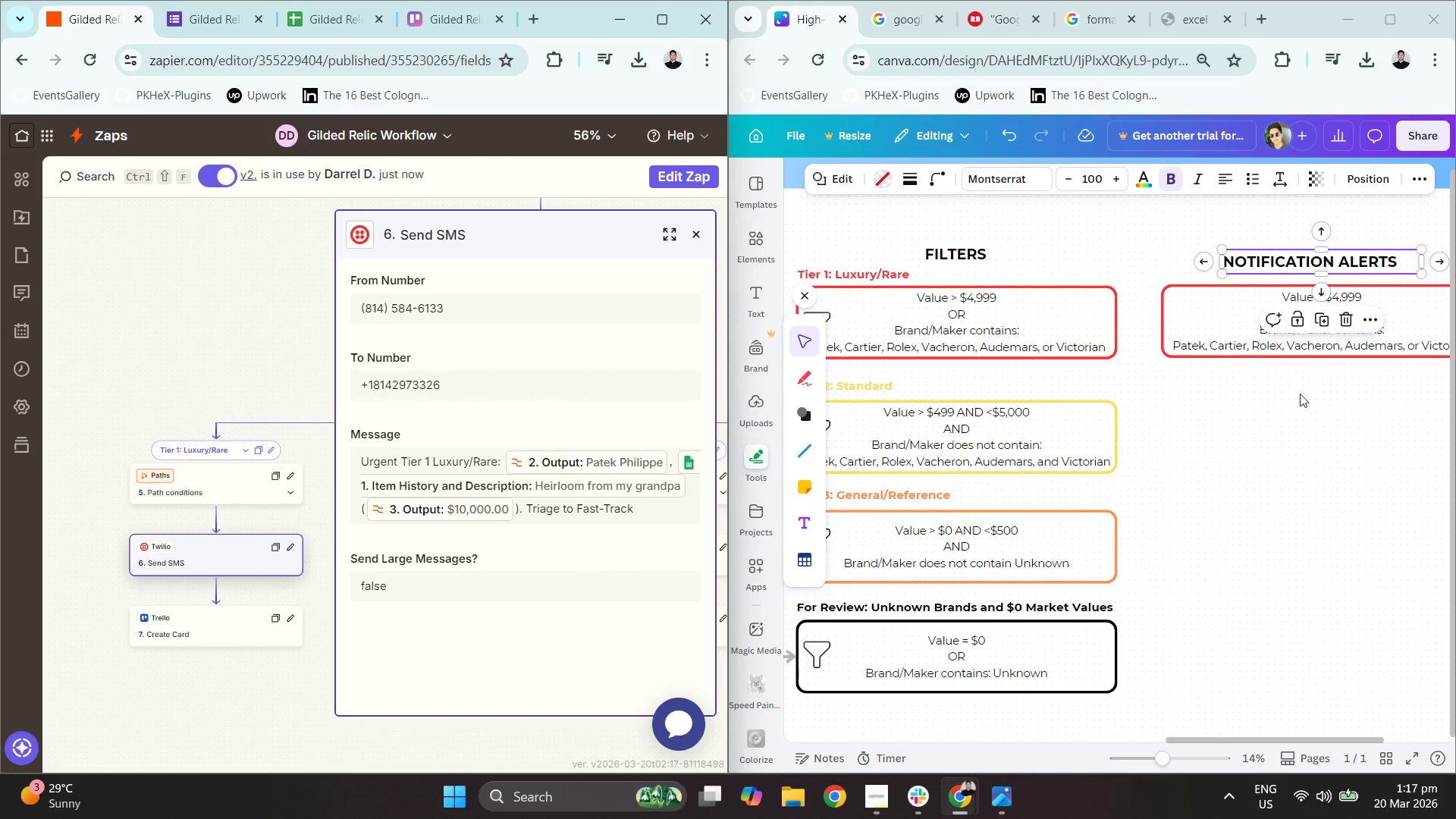 
double_click([1228, 315])
 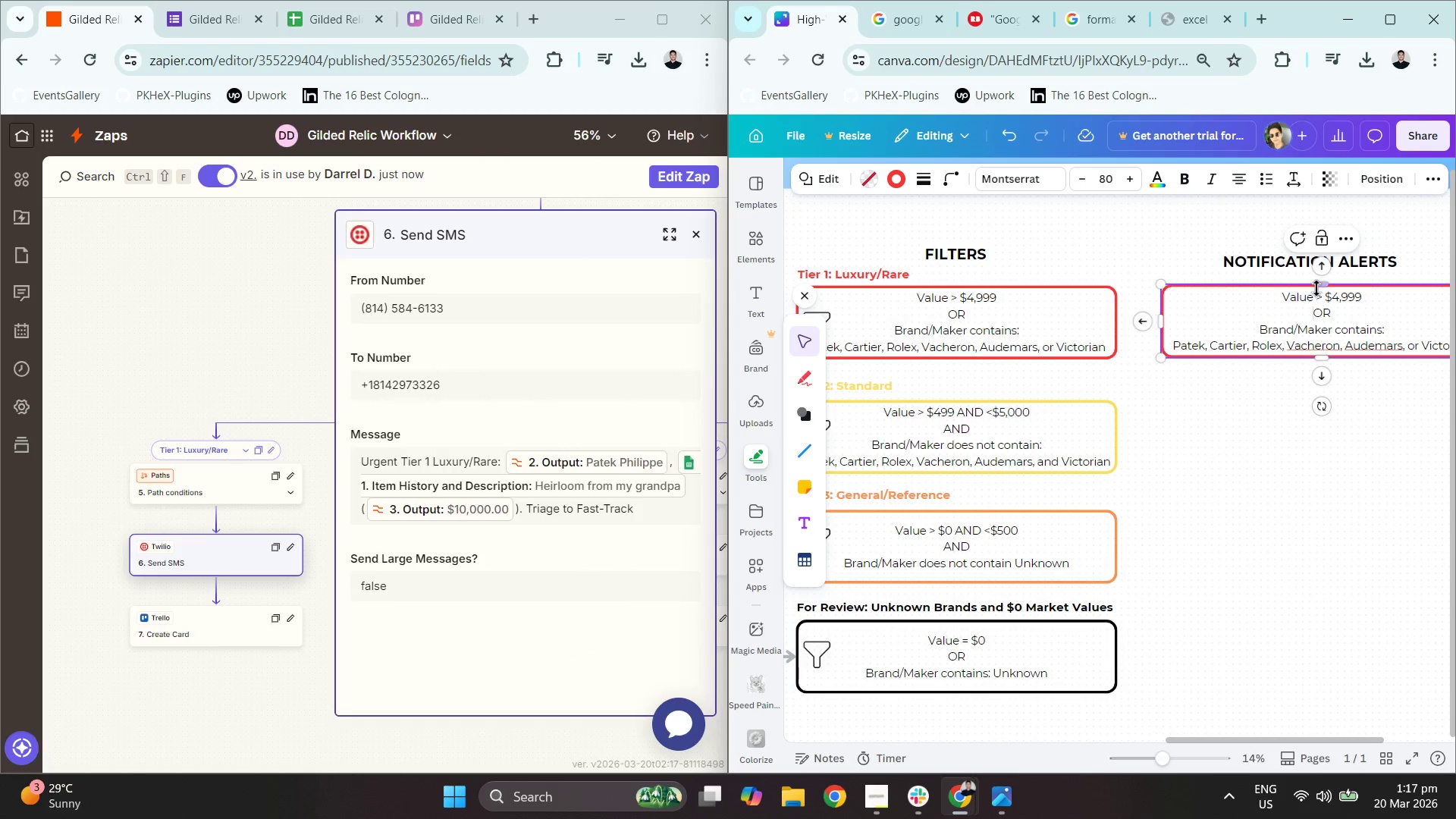 
triple_click([1316, 287])
 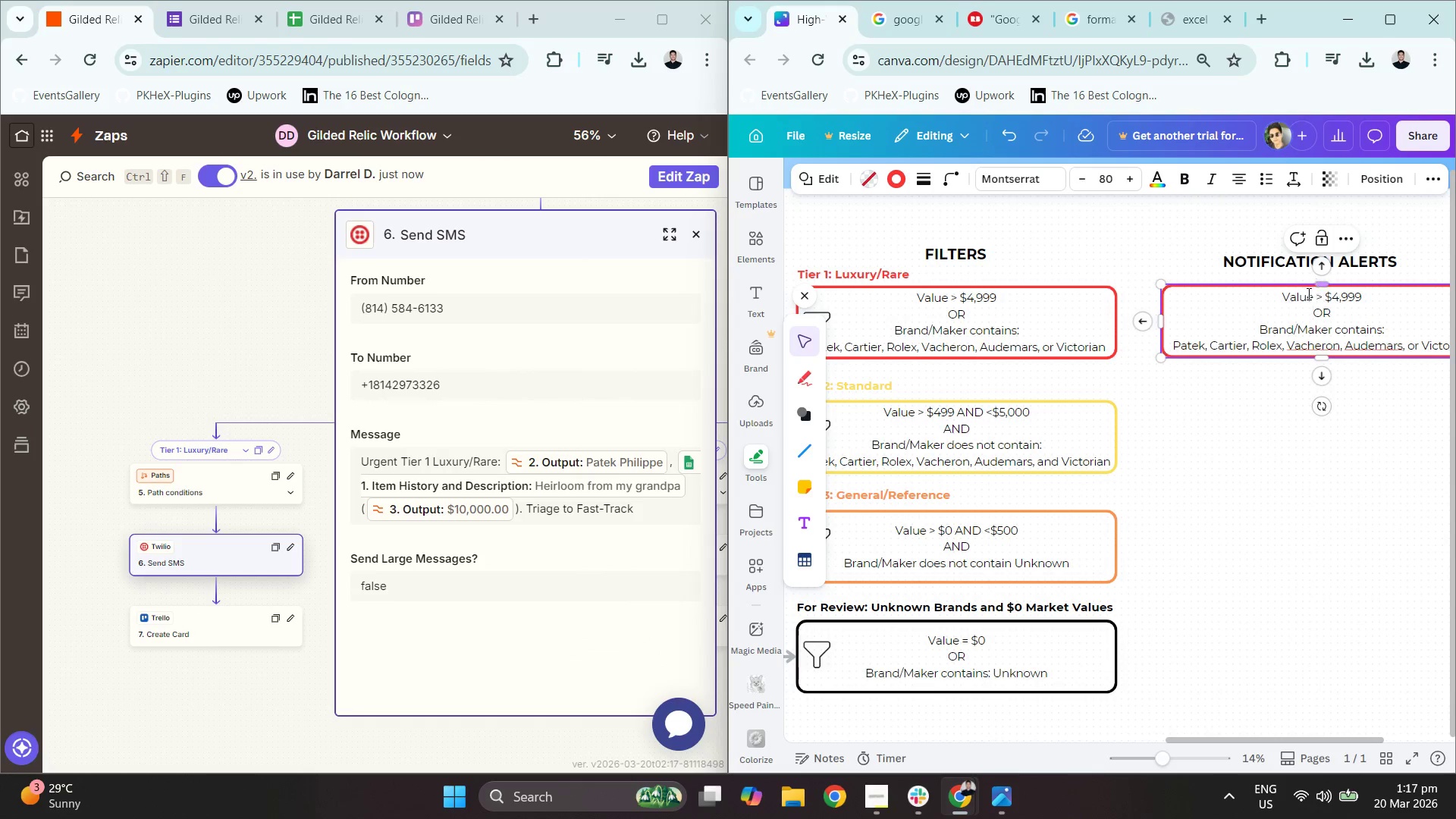 
triple_click([1297, 295])
 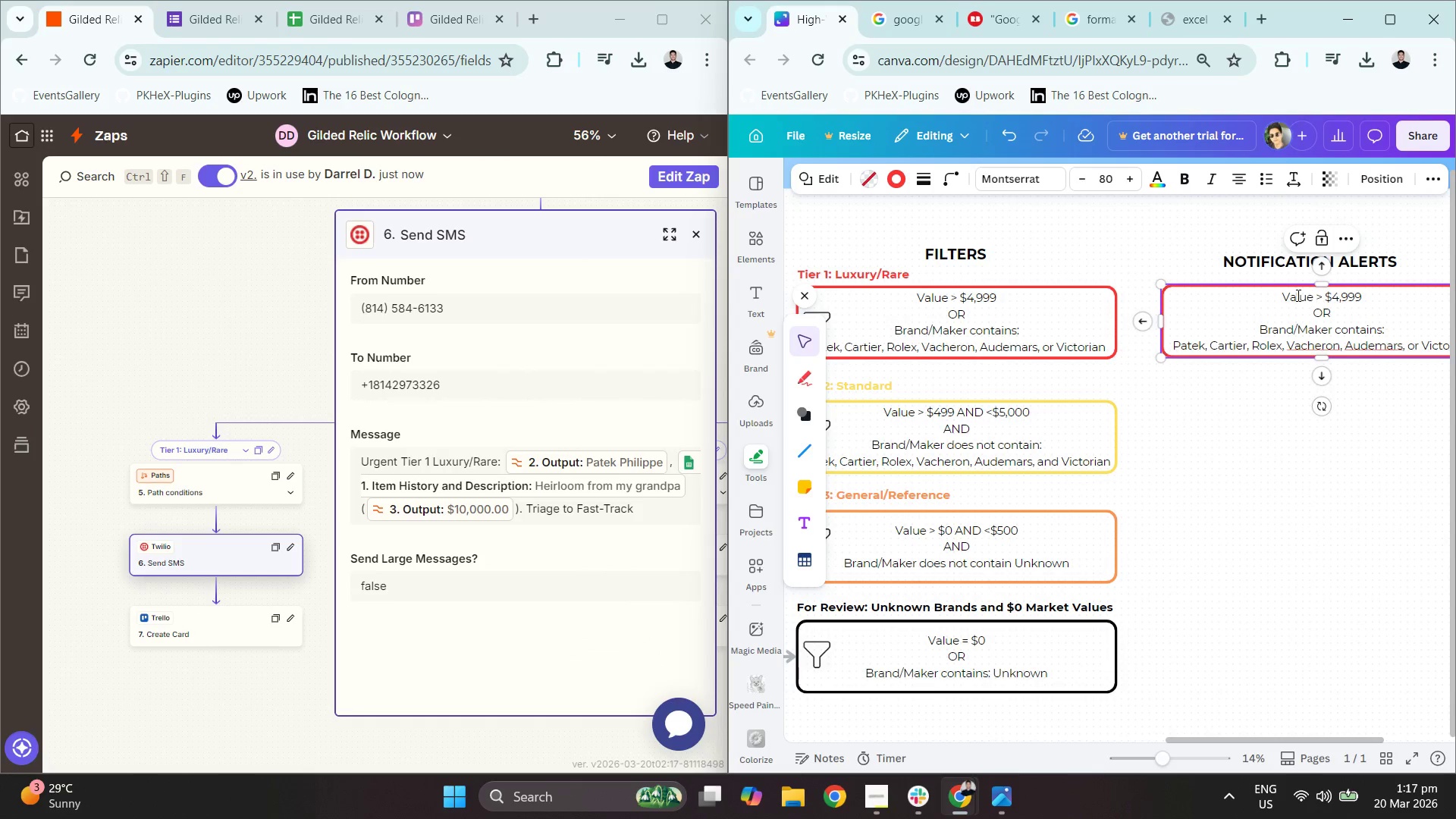 
triple_click([1297, 295])
 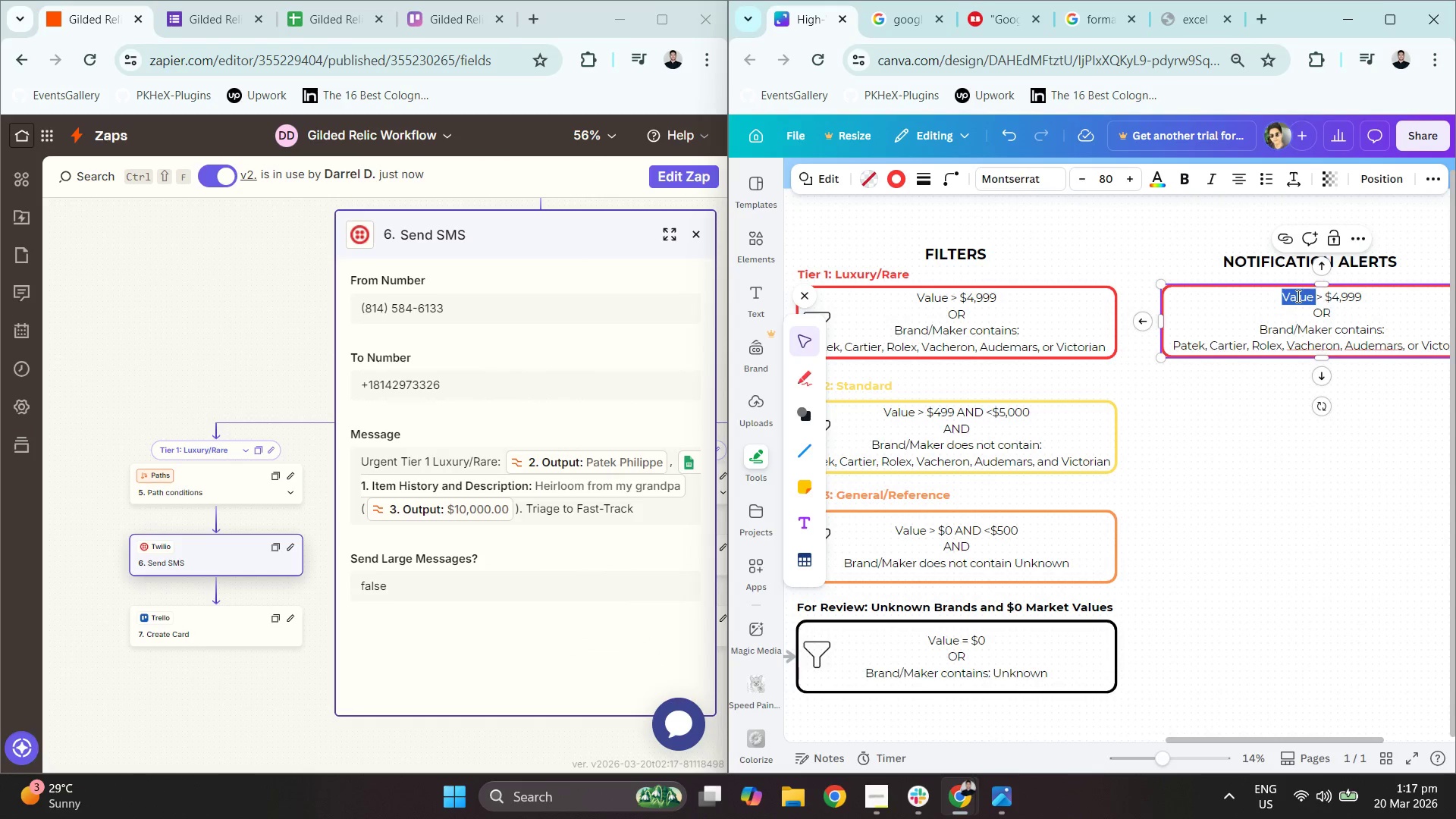 
key(Control+ControlLeft)
 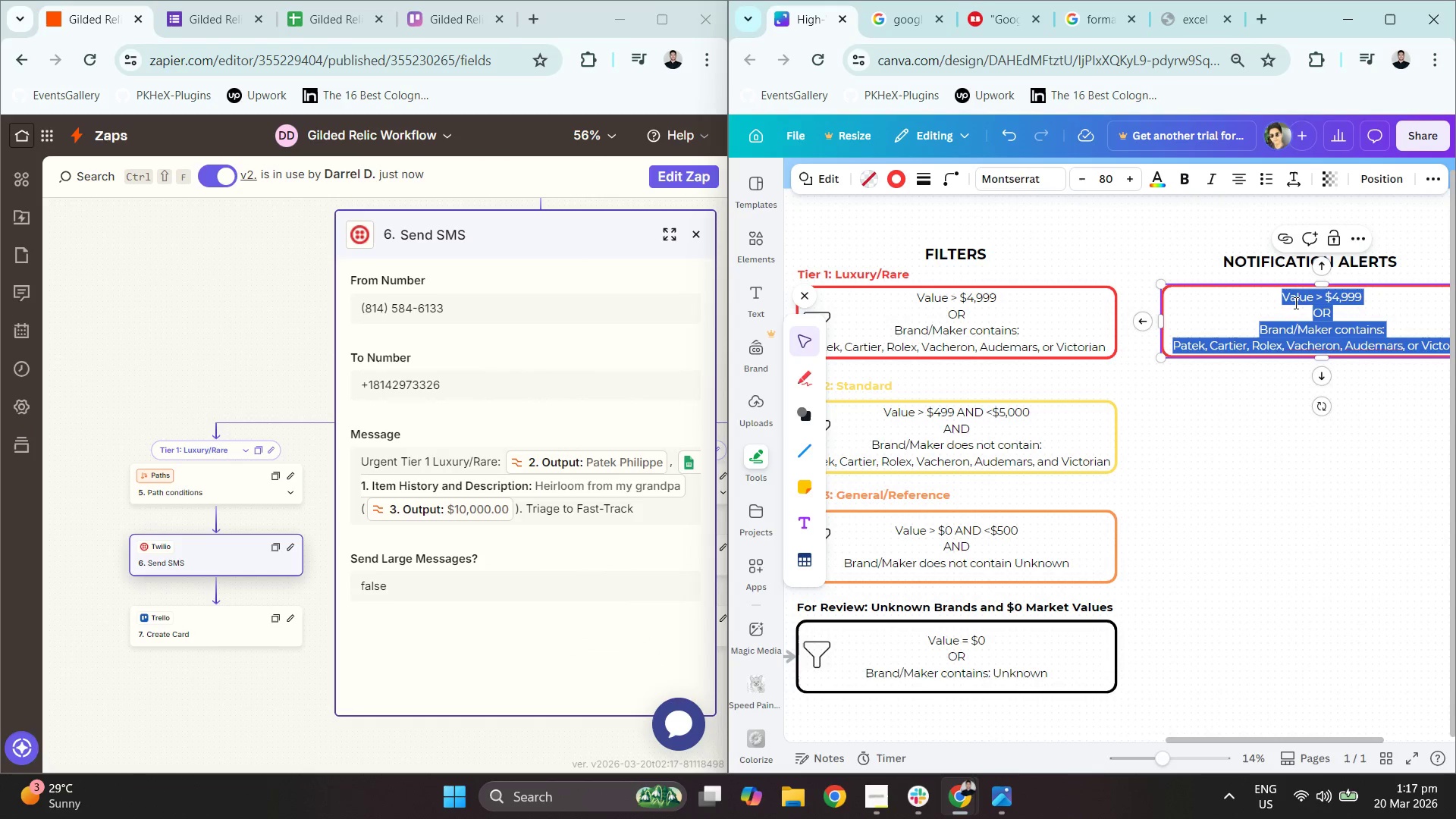 
key(Control+A)